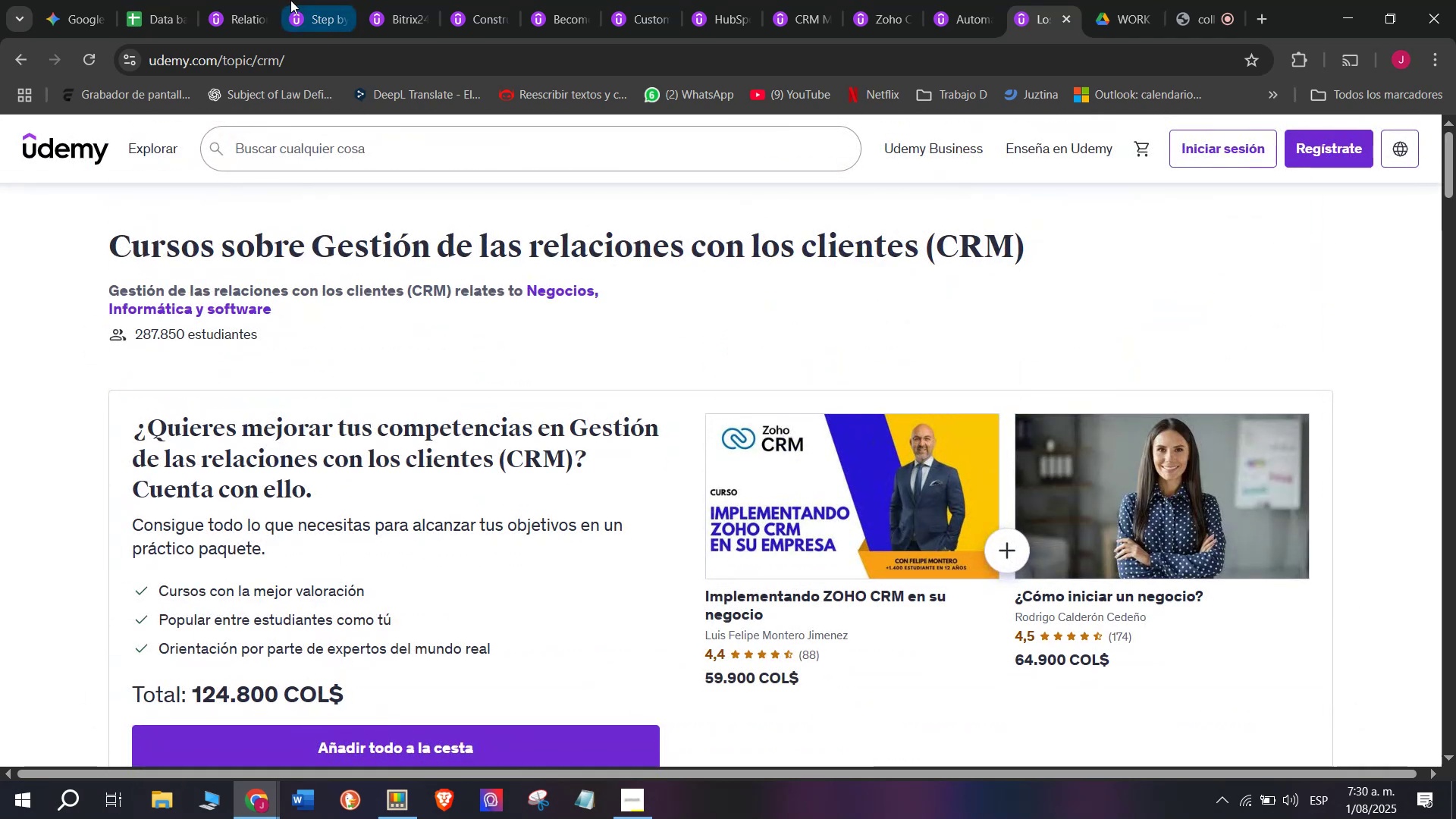 
left_click([259, 0])
 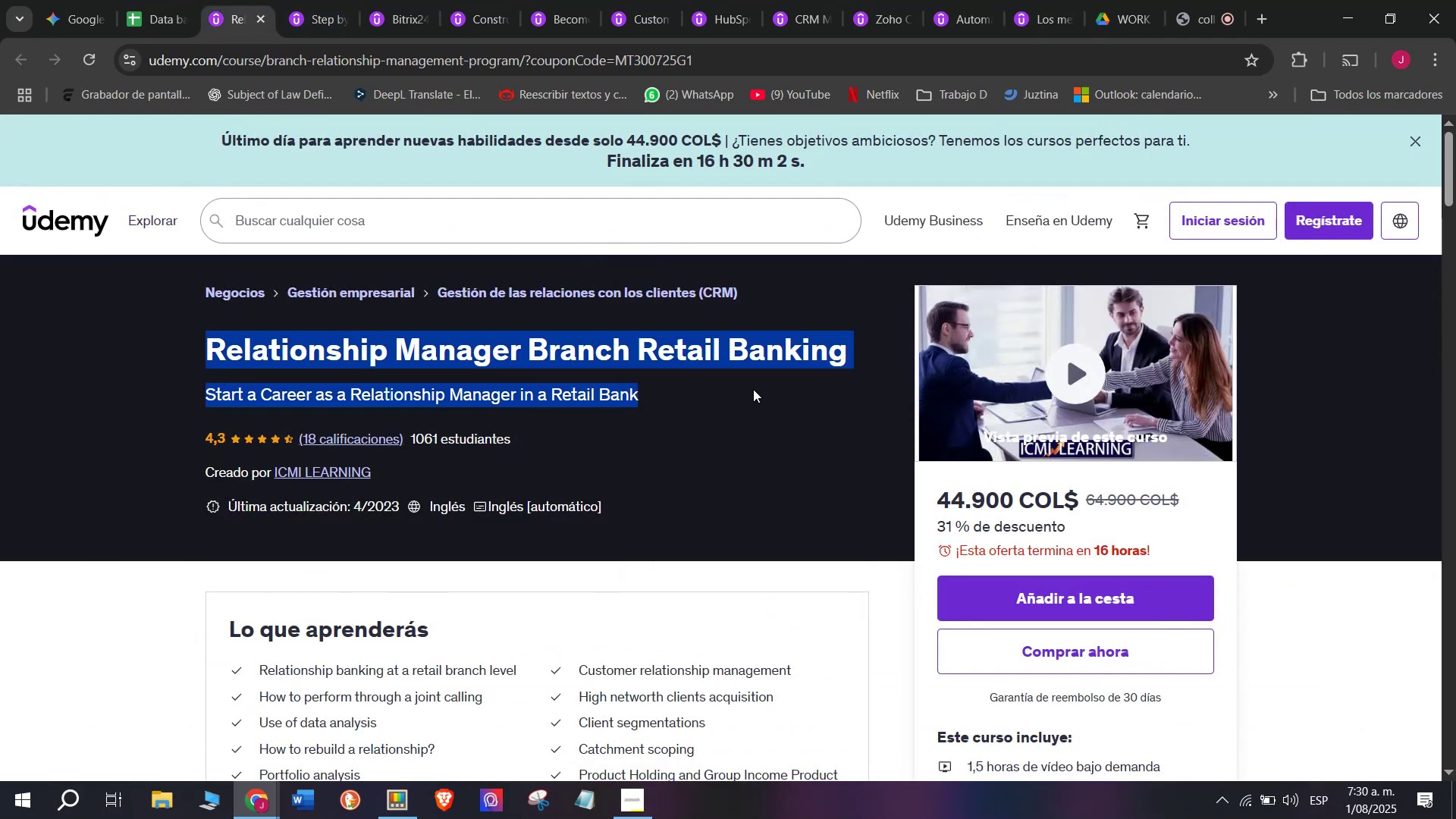 
key(Break)
 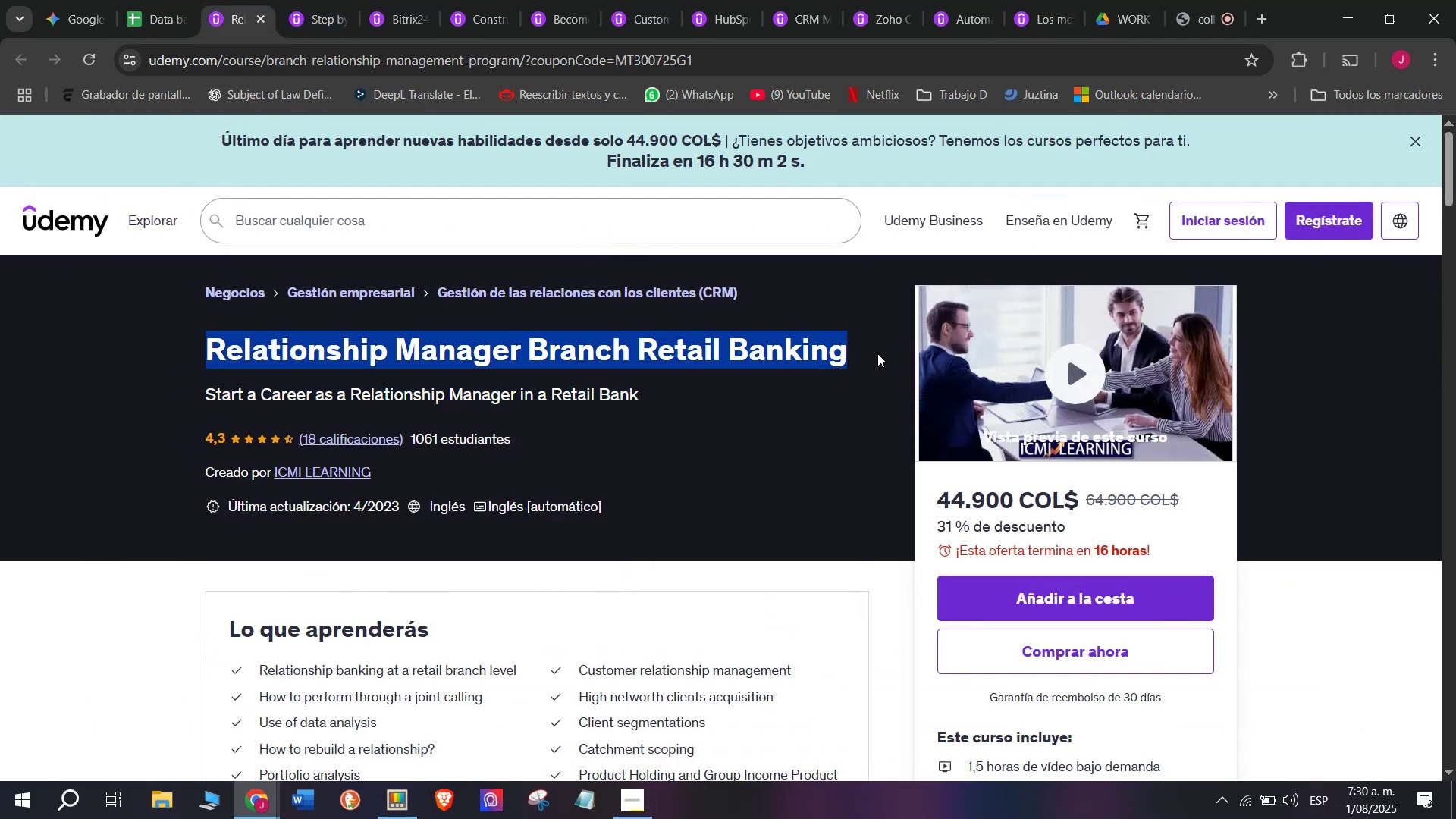 
key(Control+ControlLeft)
 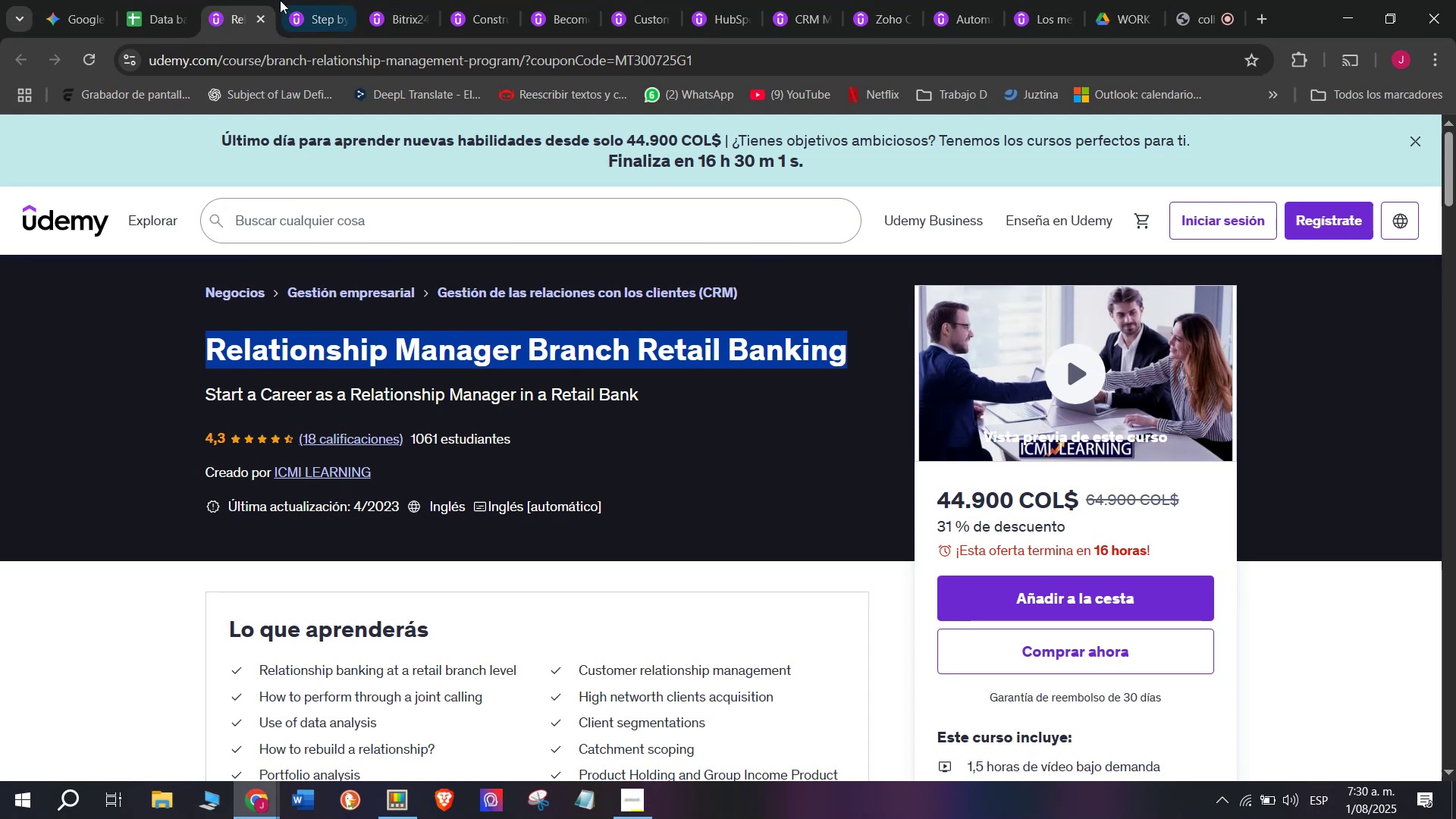 
key(Control+C)
 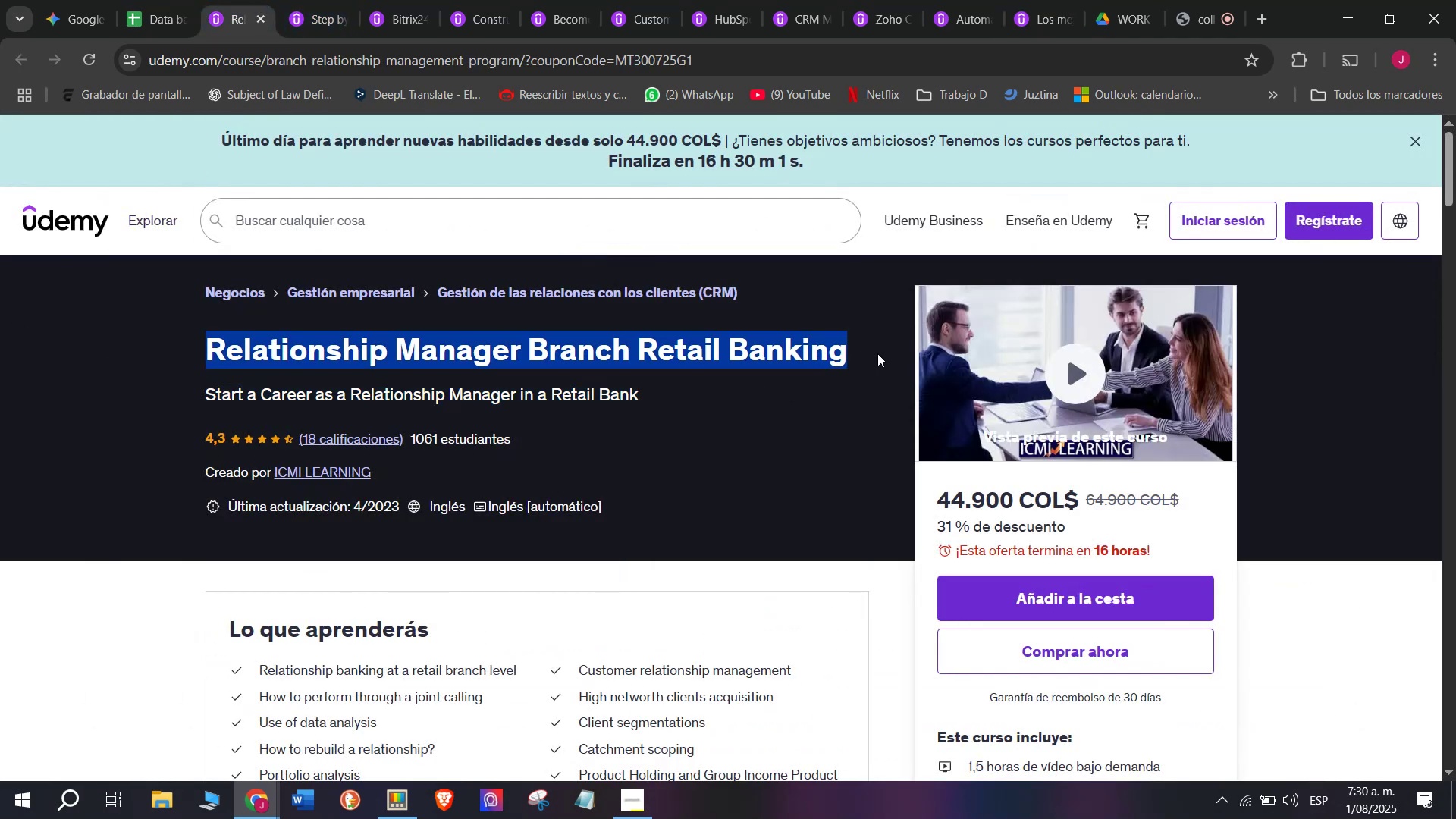 
key(Control+ControlLeft)
 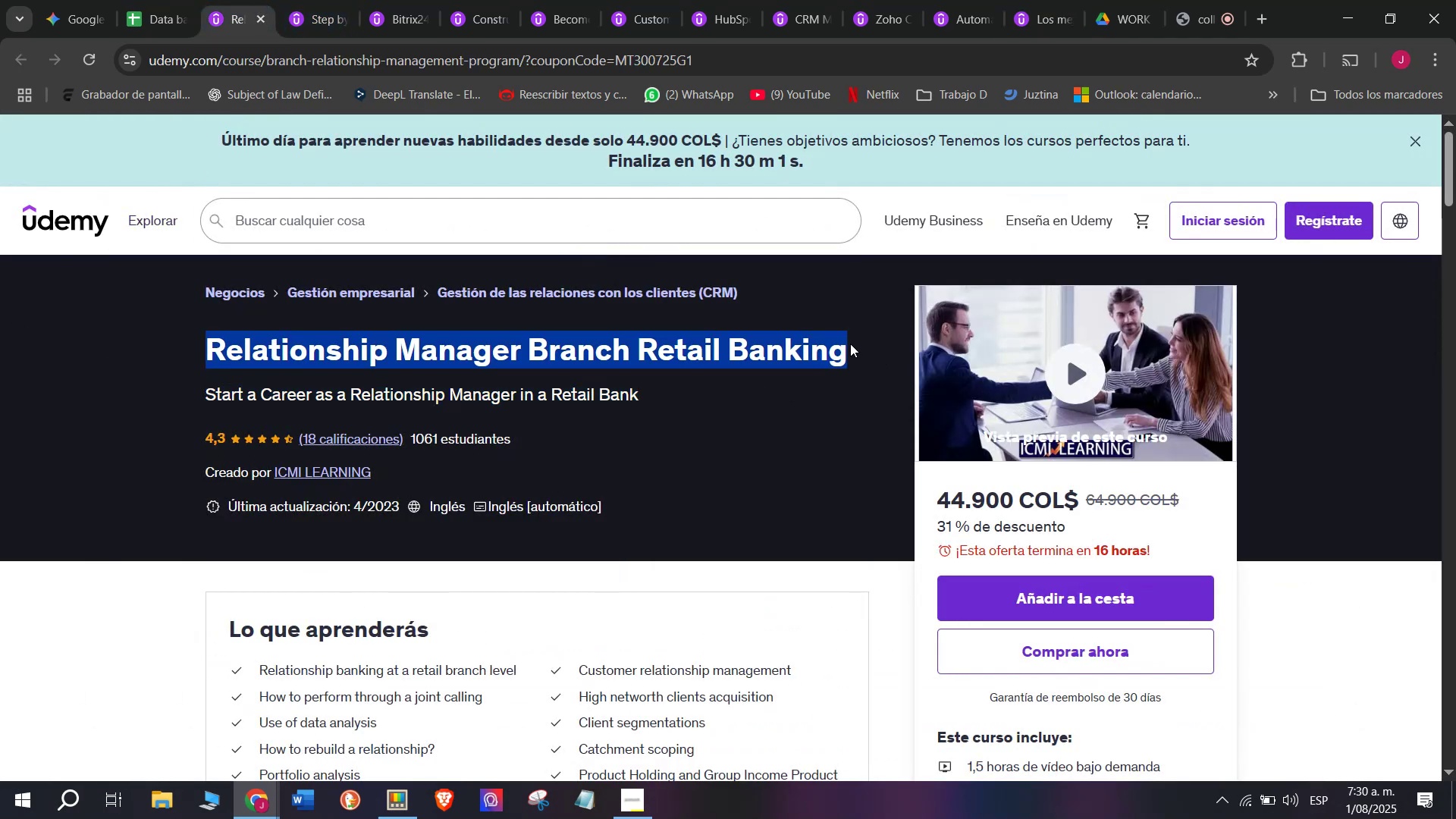 
key(Break)
 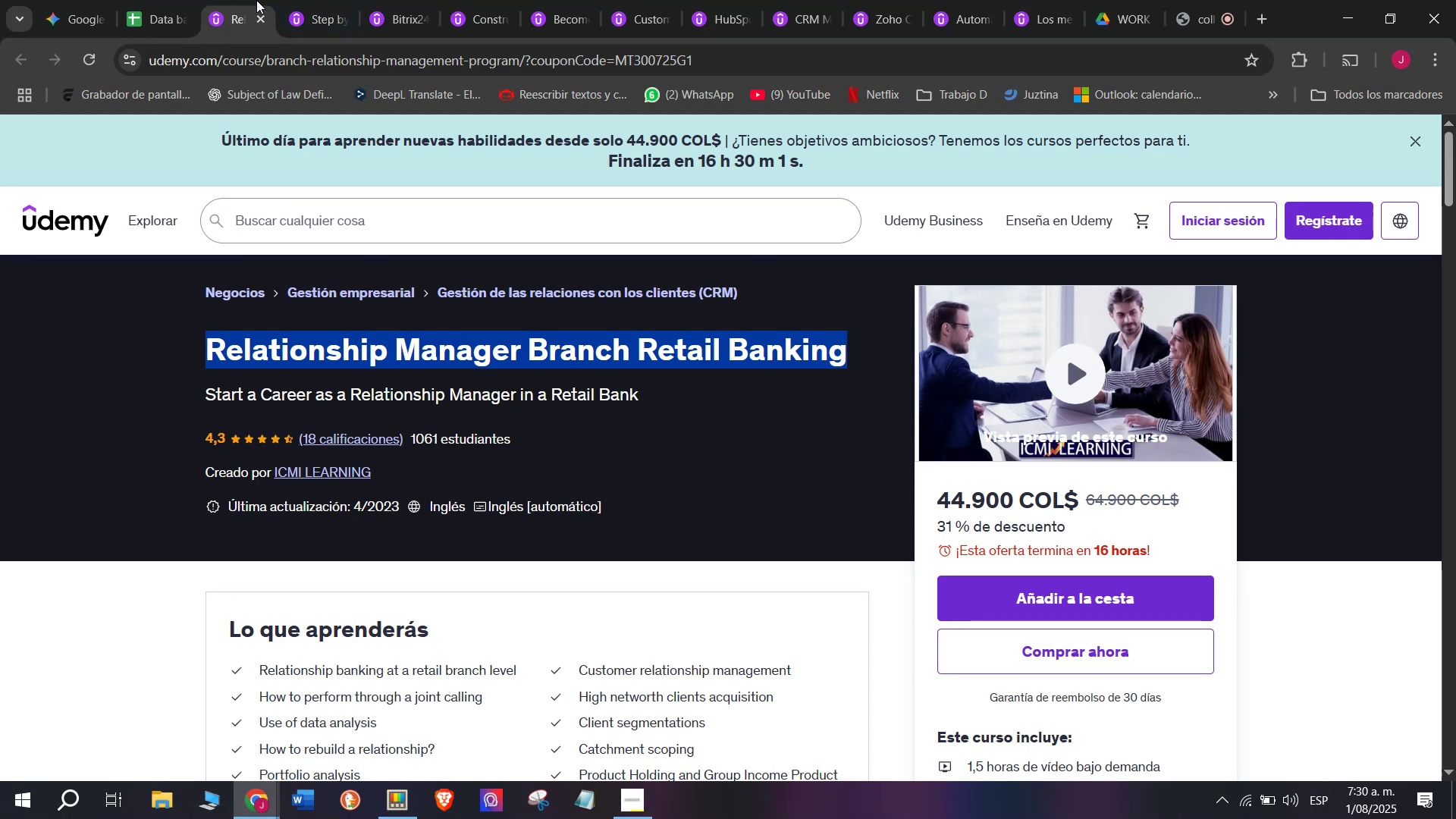 
key(Control+C)
 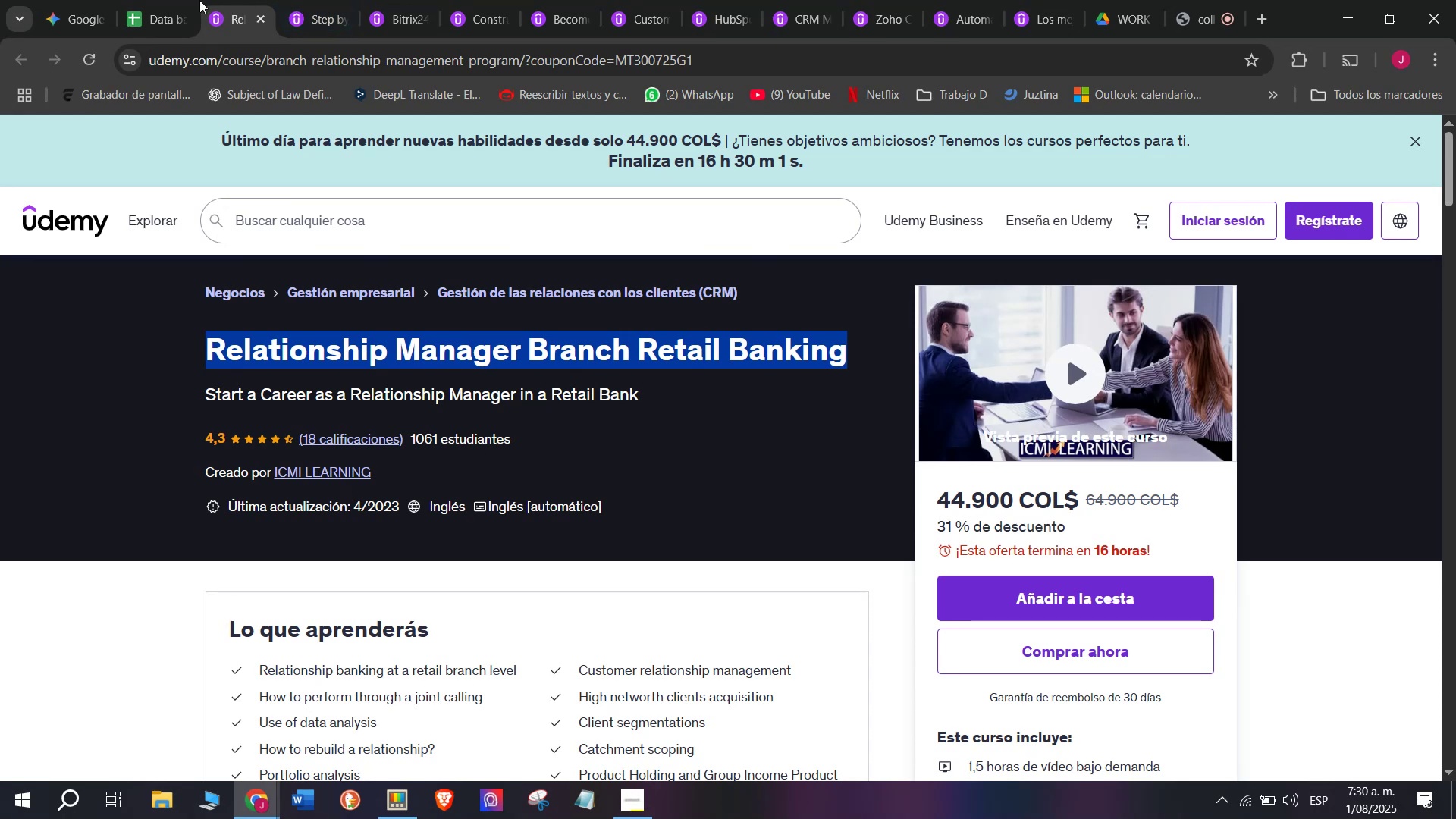 
left_click([145, 0])
 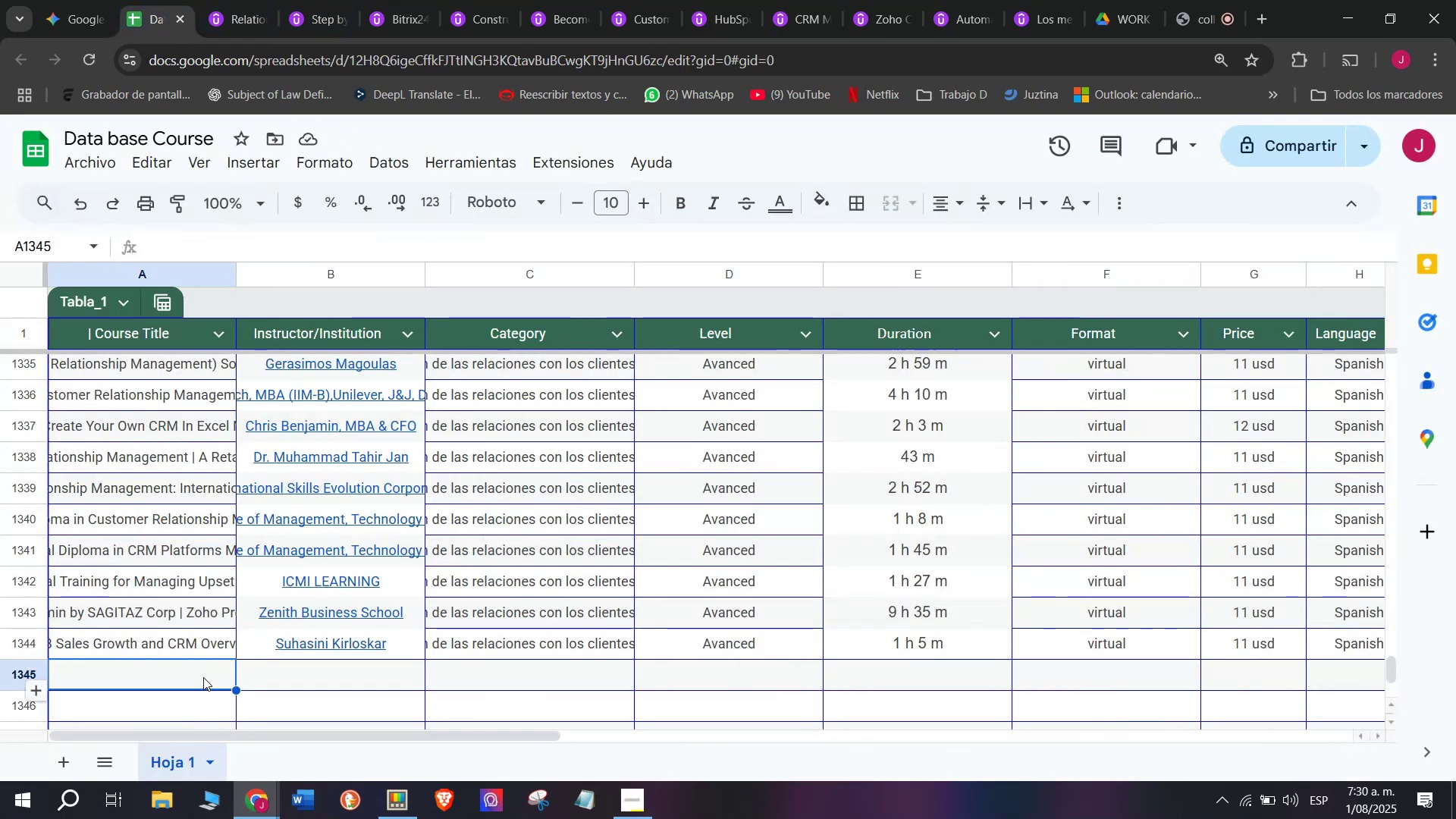 
double_click([203, 677])
 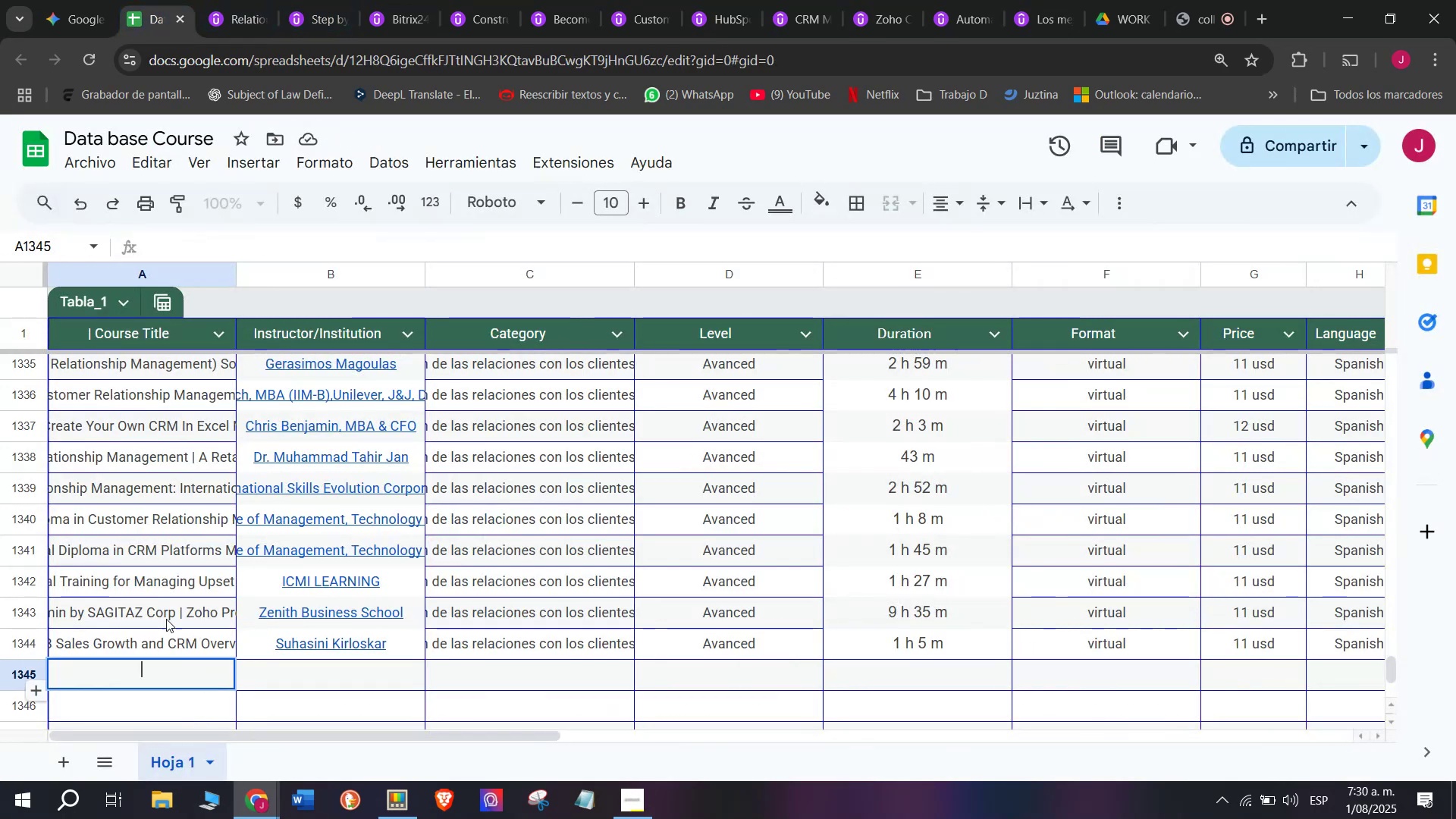 
key(Z)
 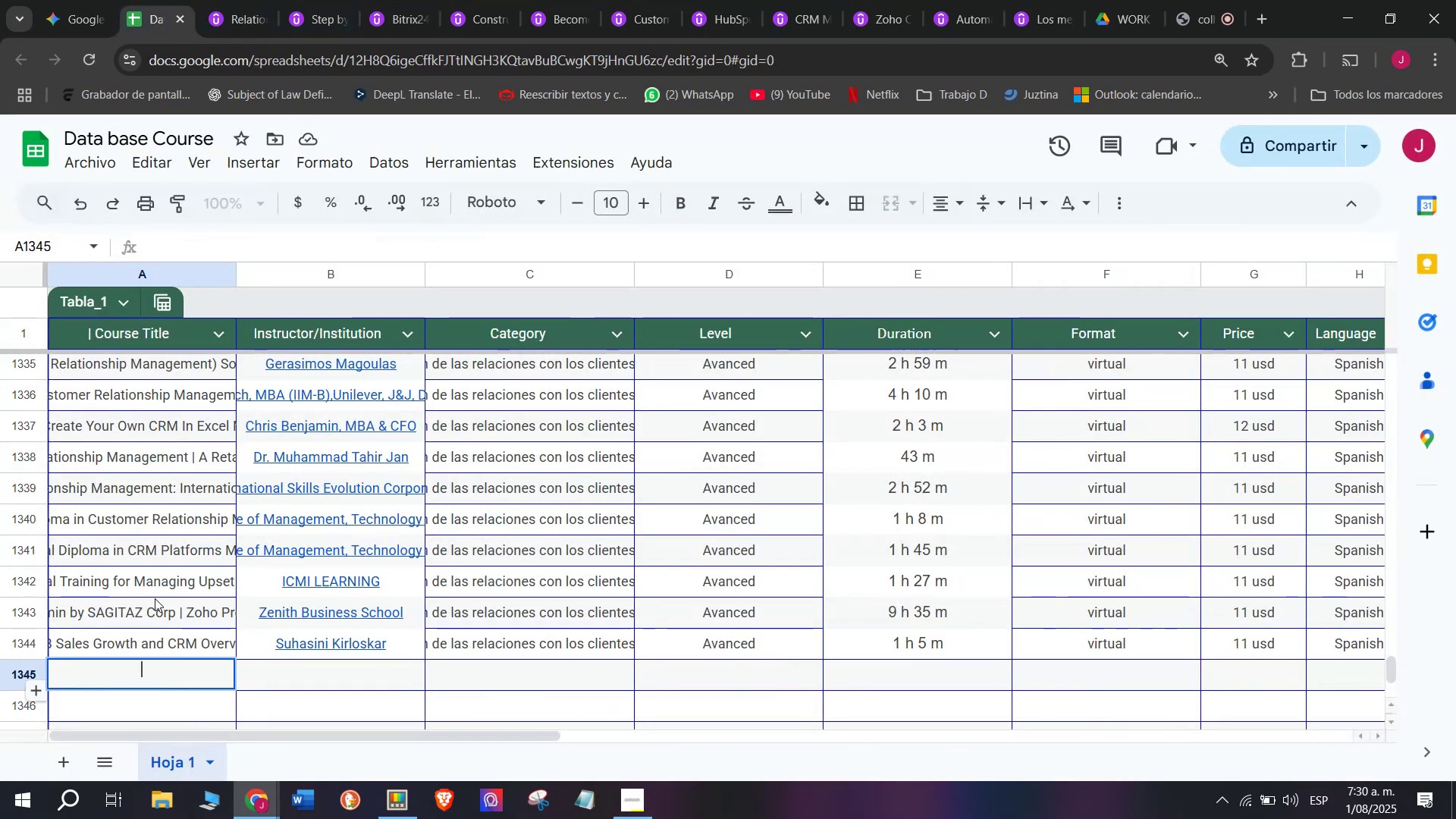 
key(Control+ControlLeft)
 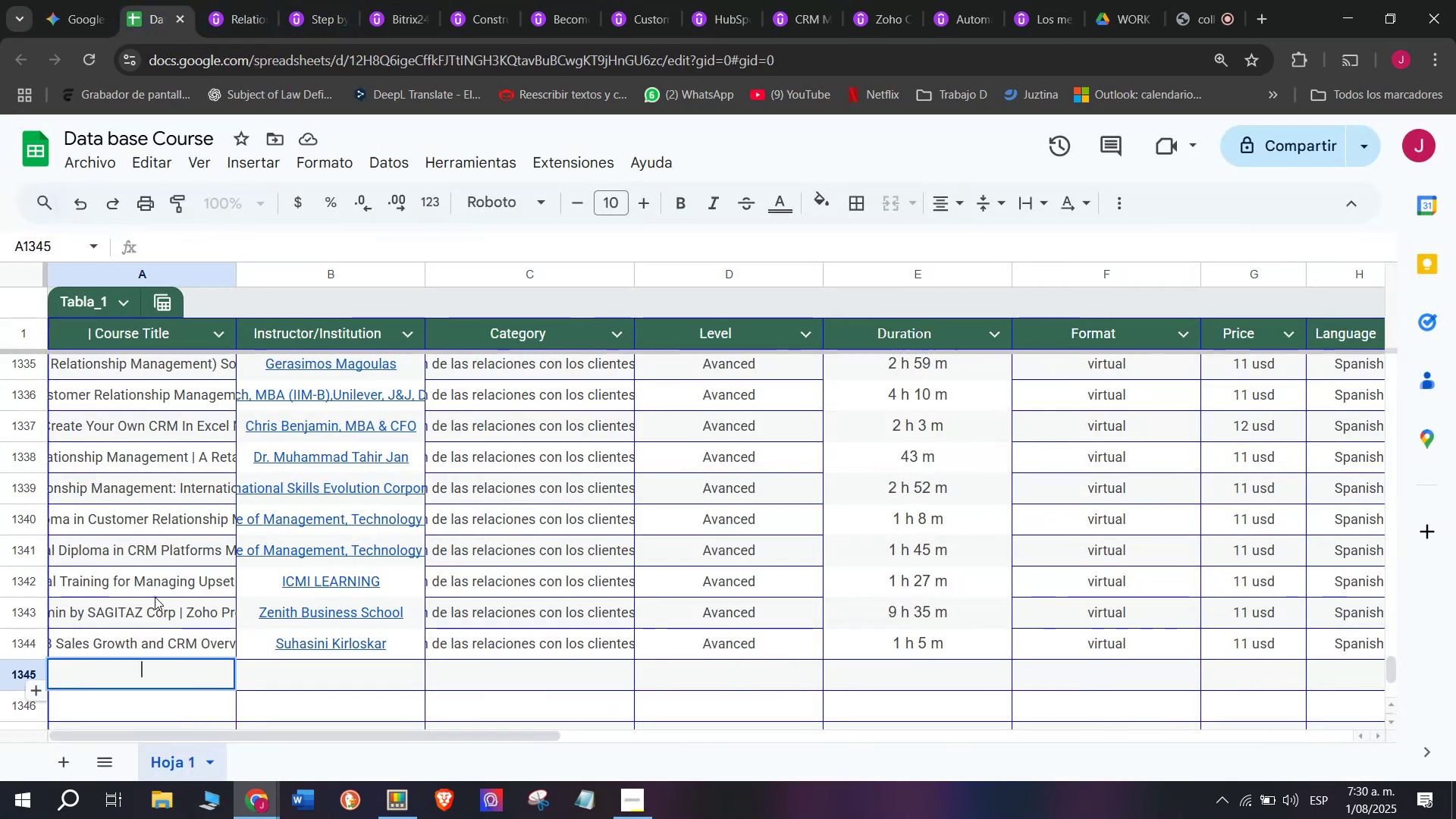 
key(Control+V)
 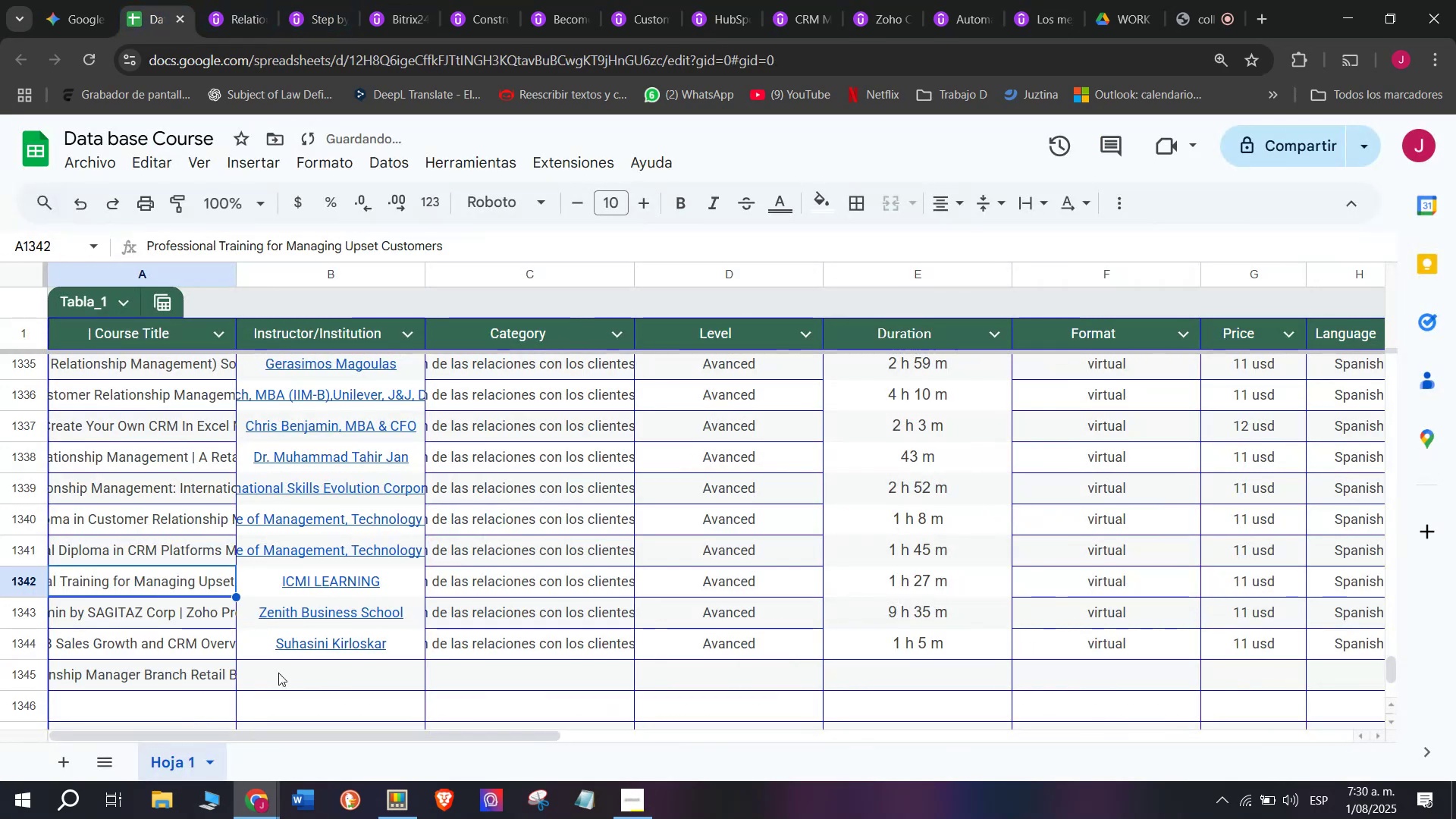 
left_click([285, 676])
 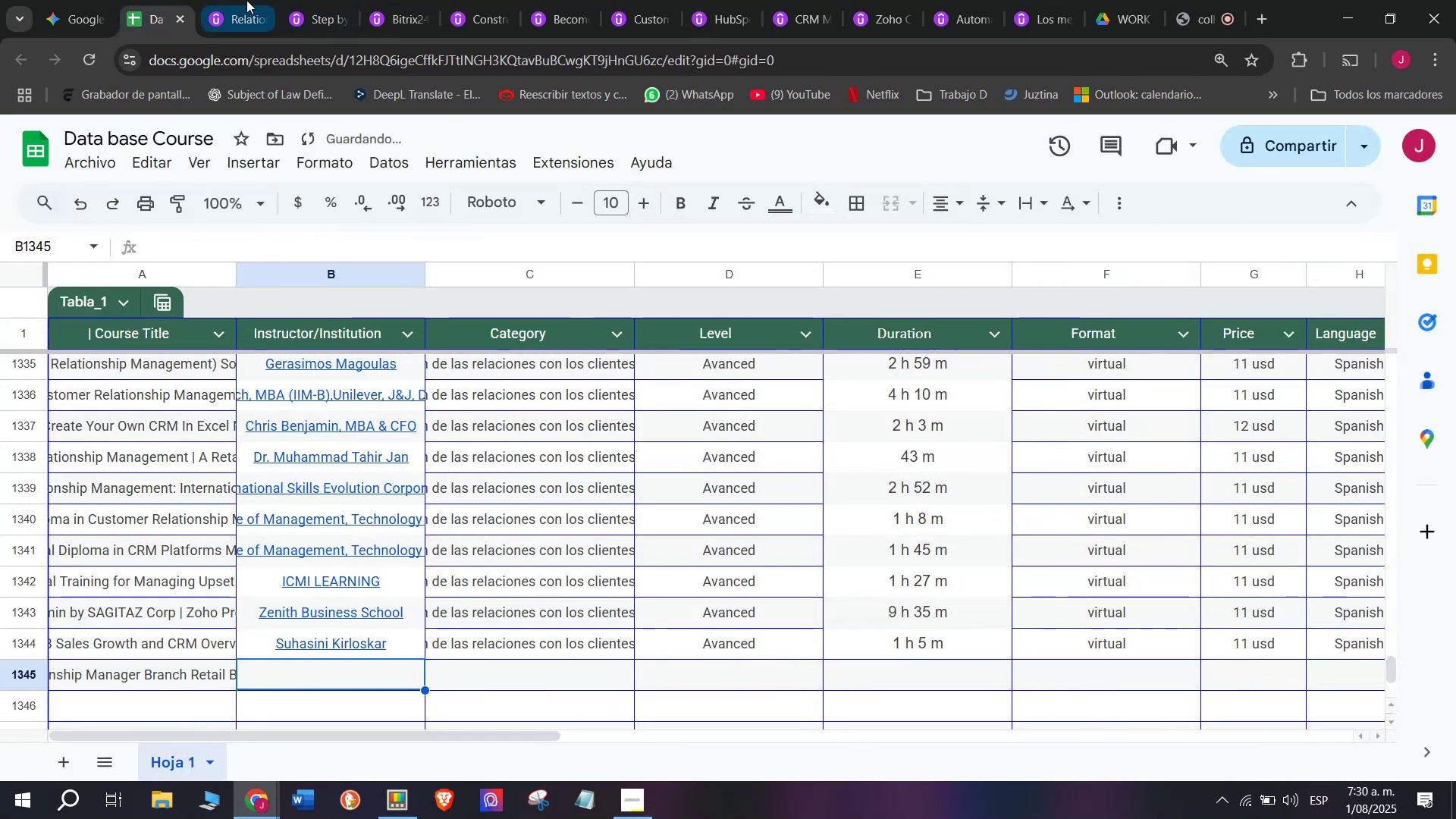 
left_click([244, 0])
 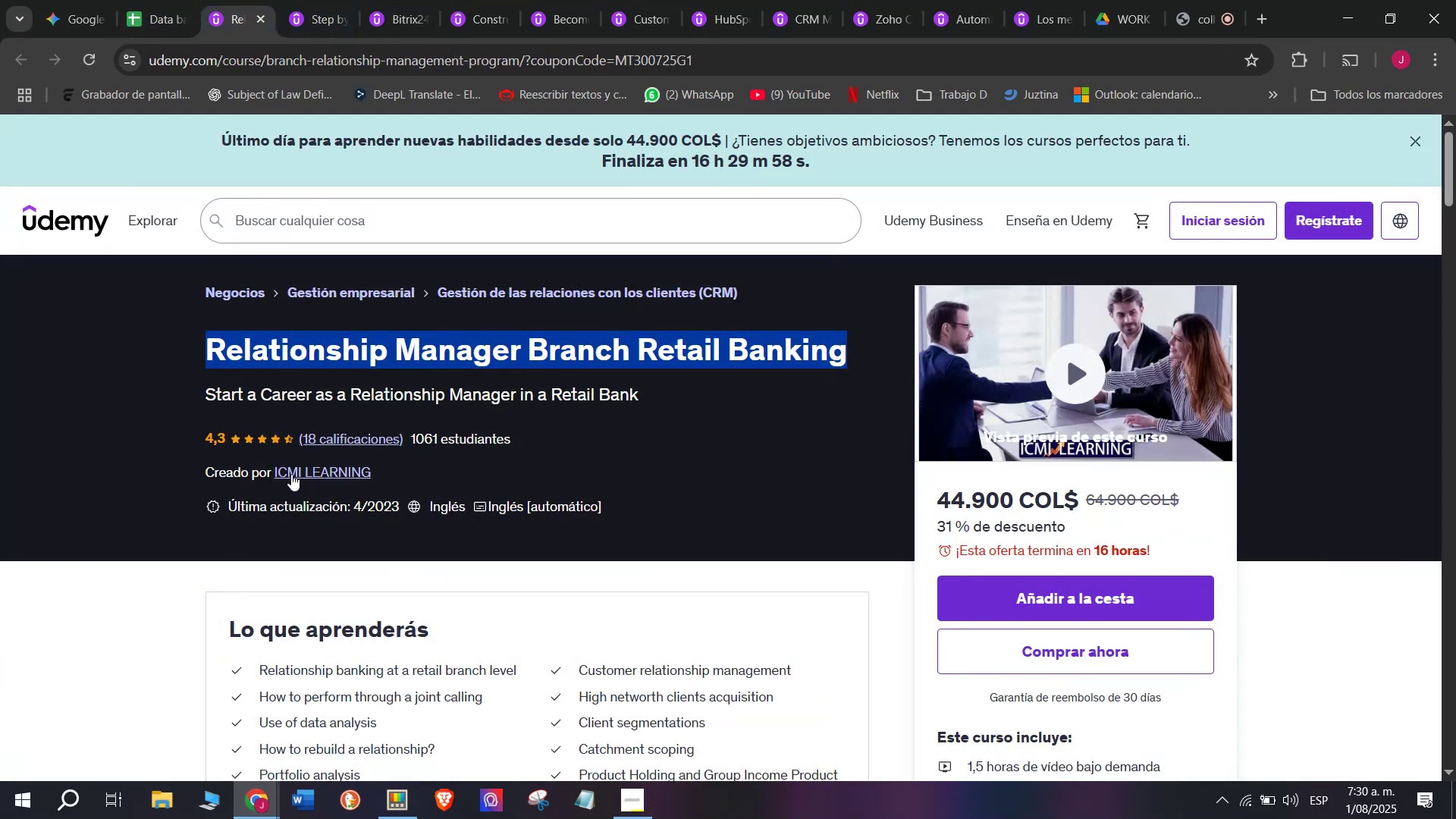 
left_click([300, 475])
 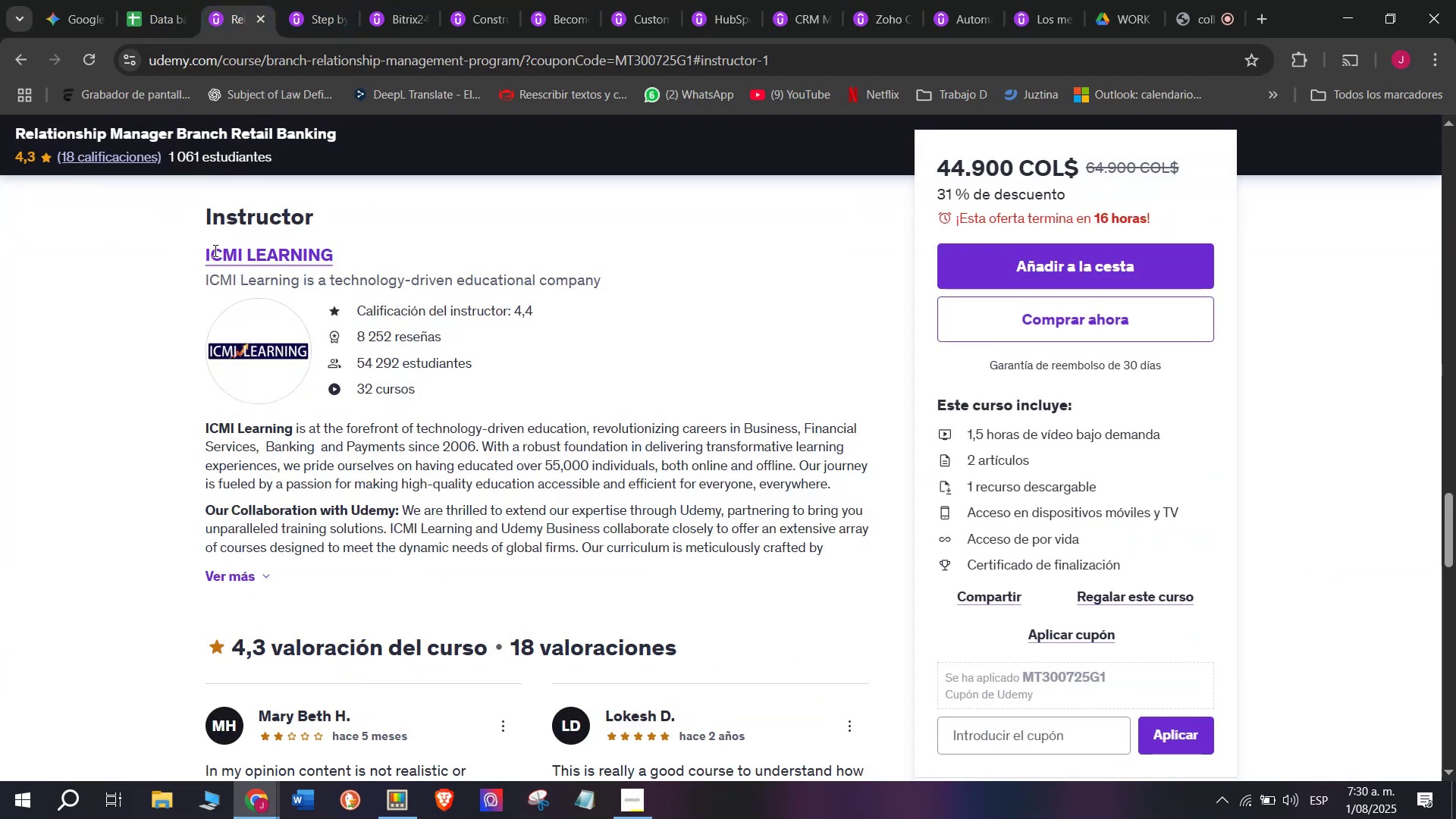 
key(Break)
 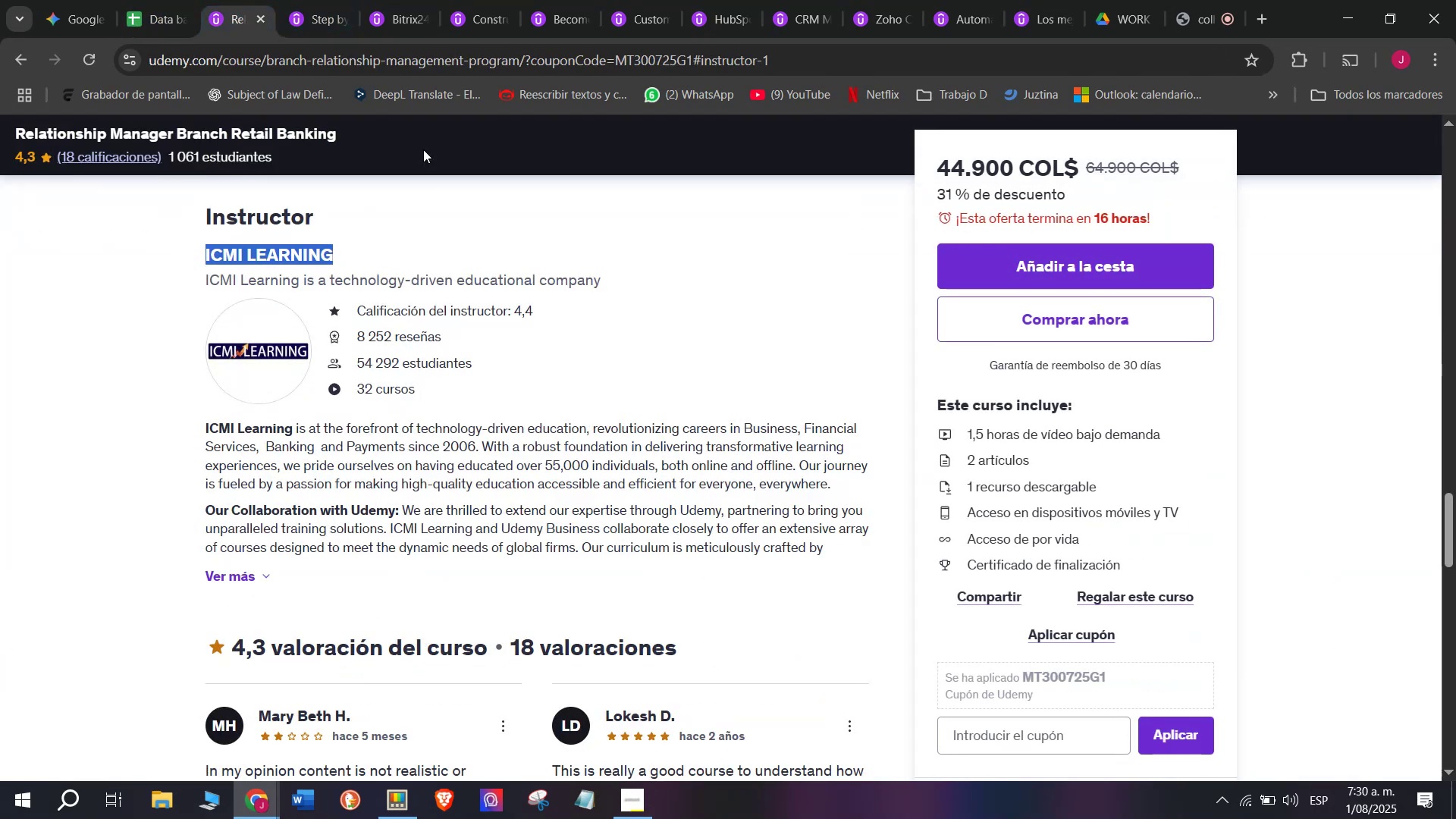 
key(Control+ControlLeft)
 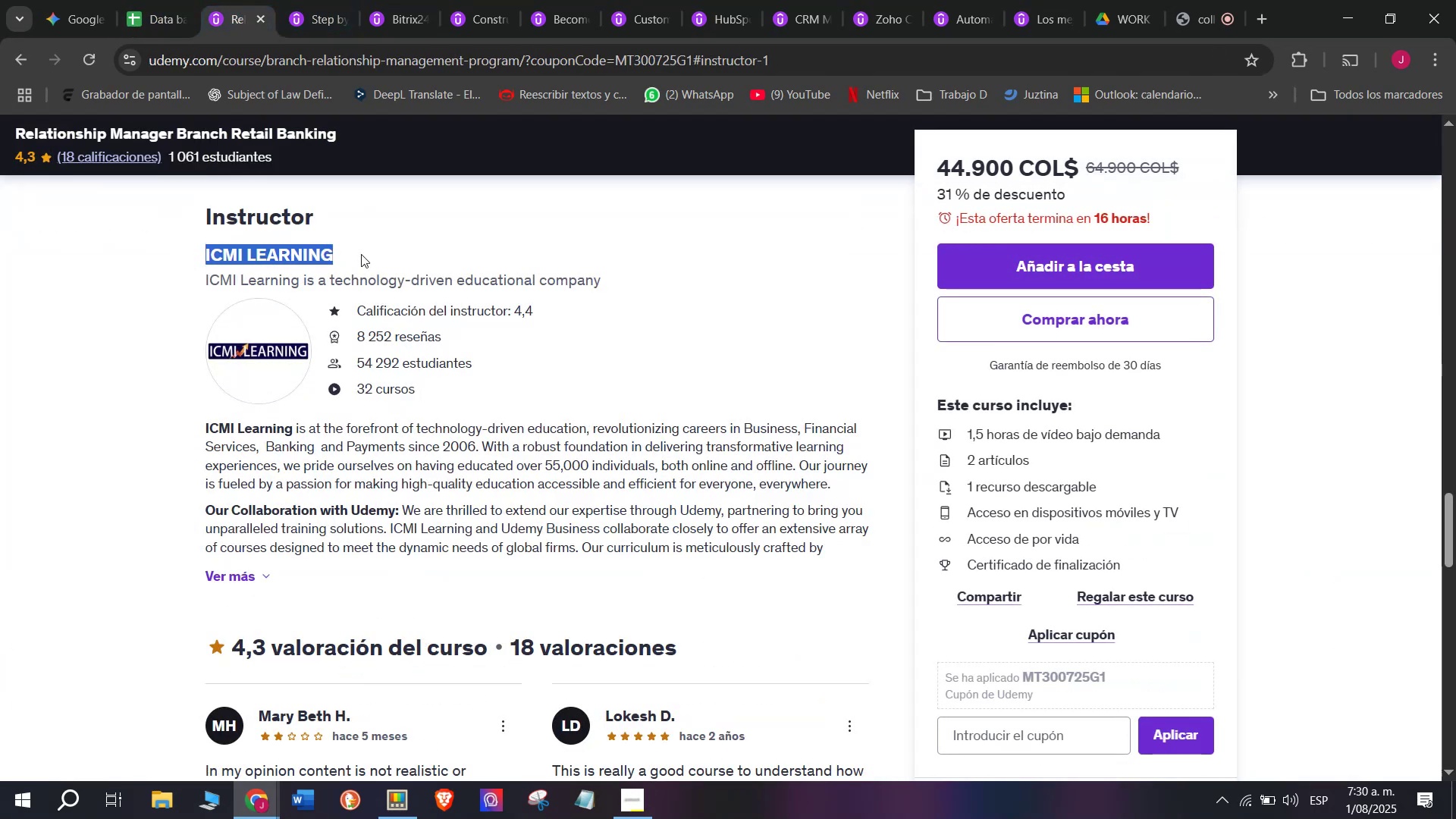 
key(Control+C)
 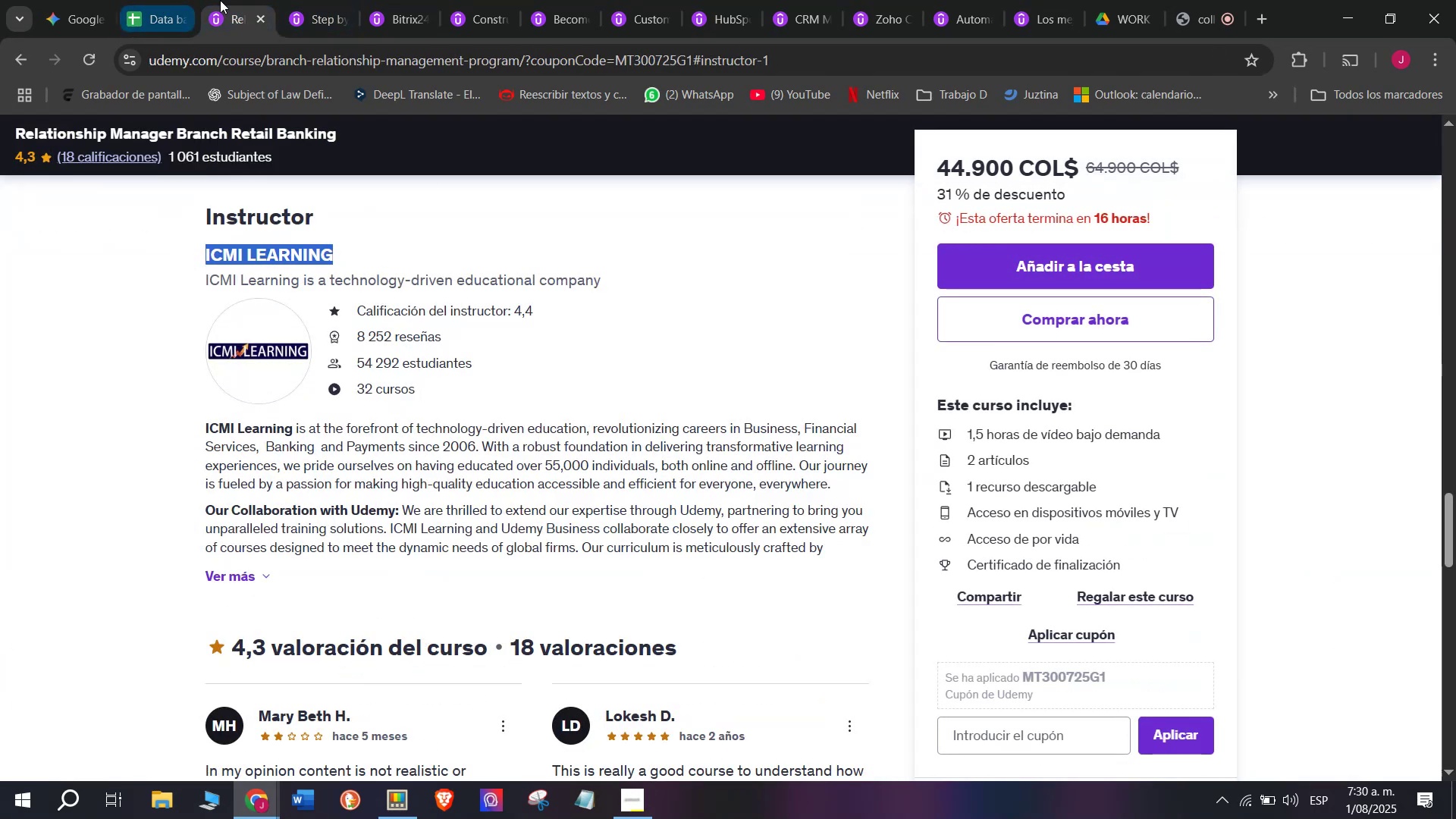 
left_click([180, 0])
 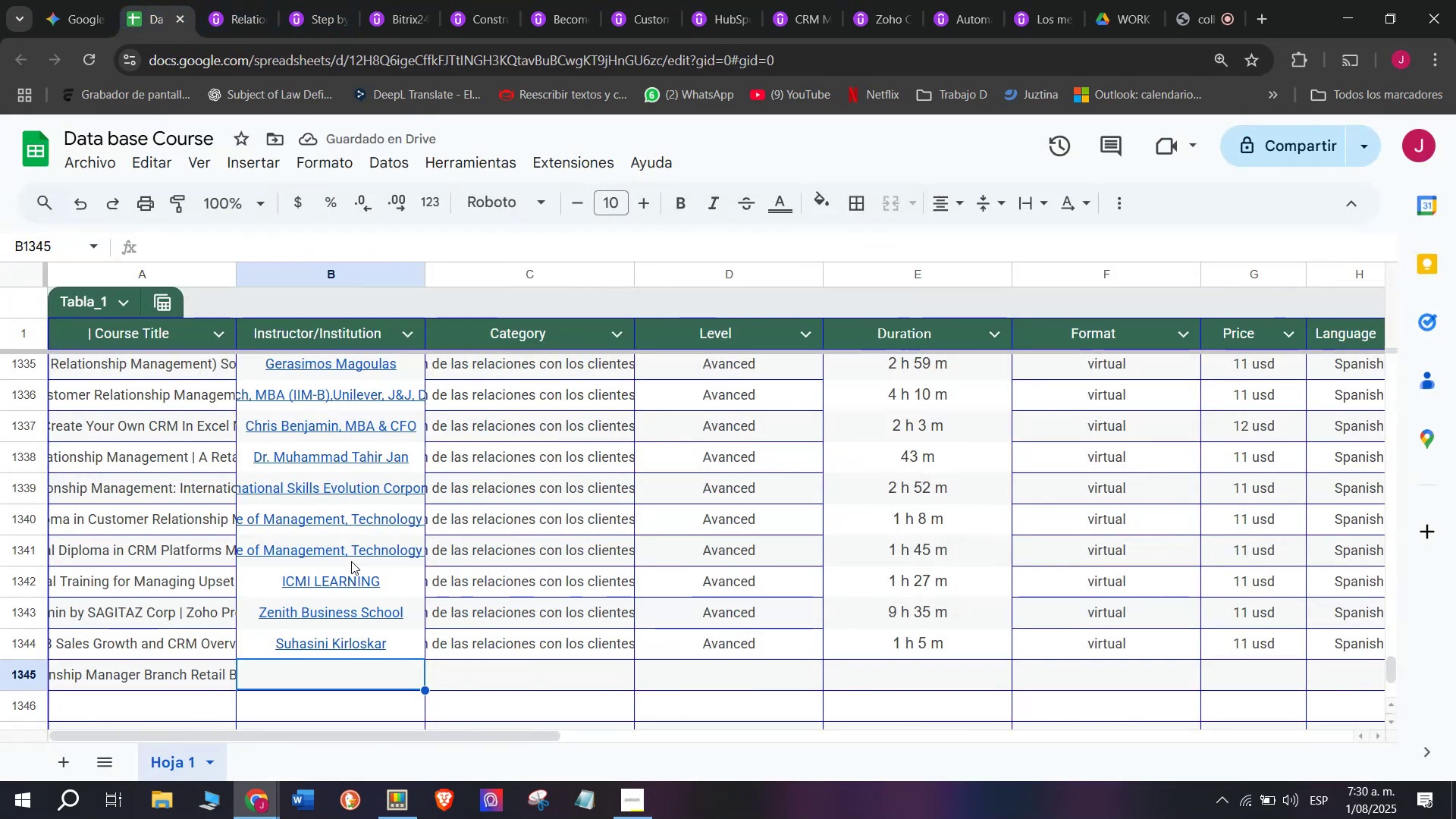 
key(Z)
 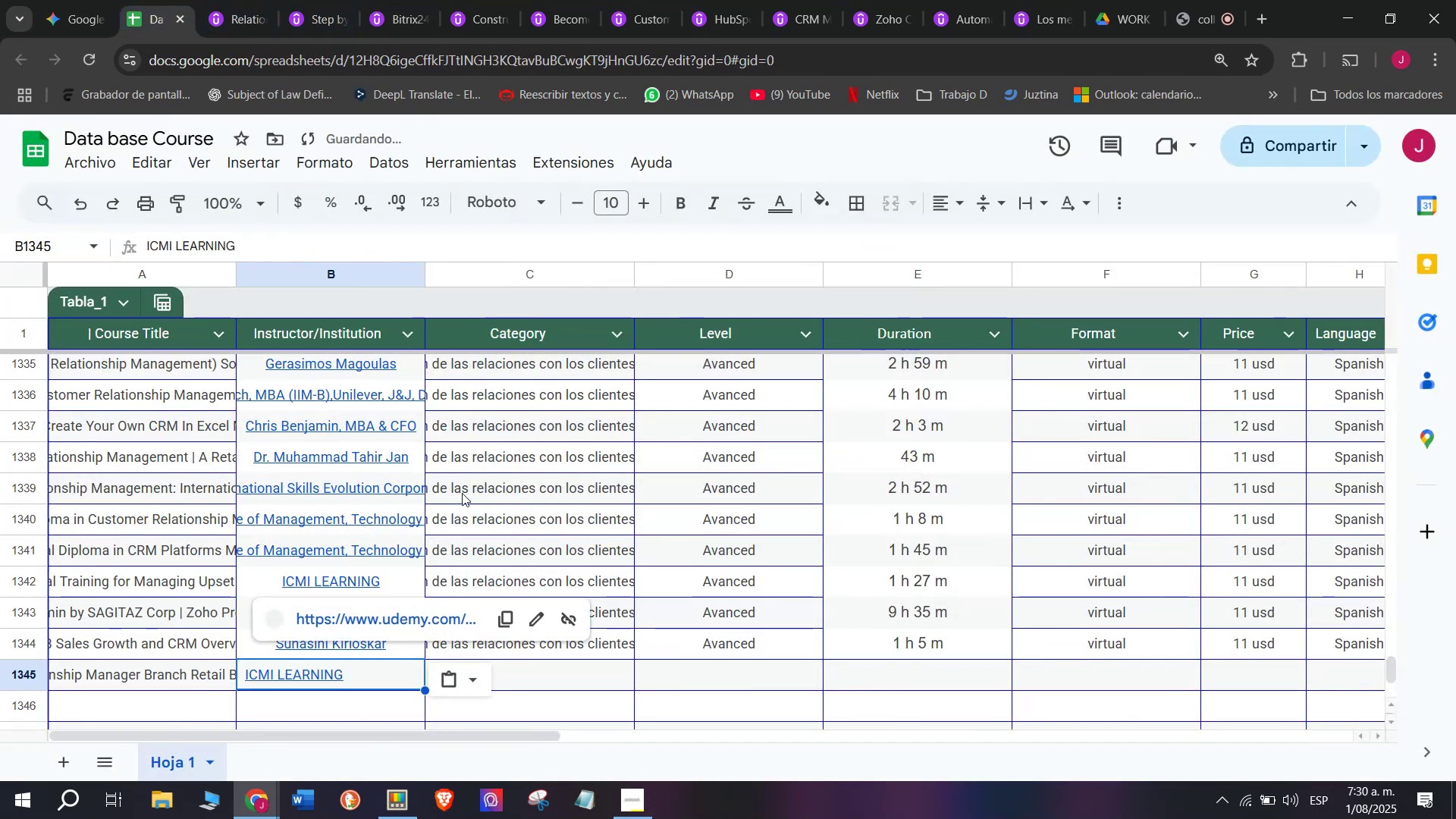 
key(Control+ControlLeft)
 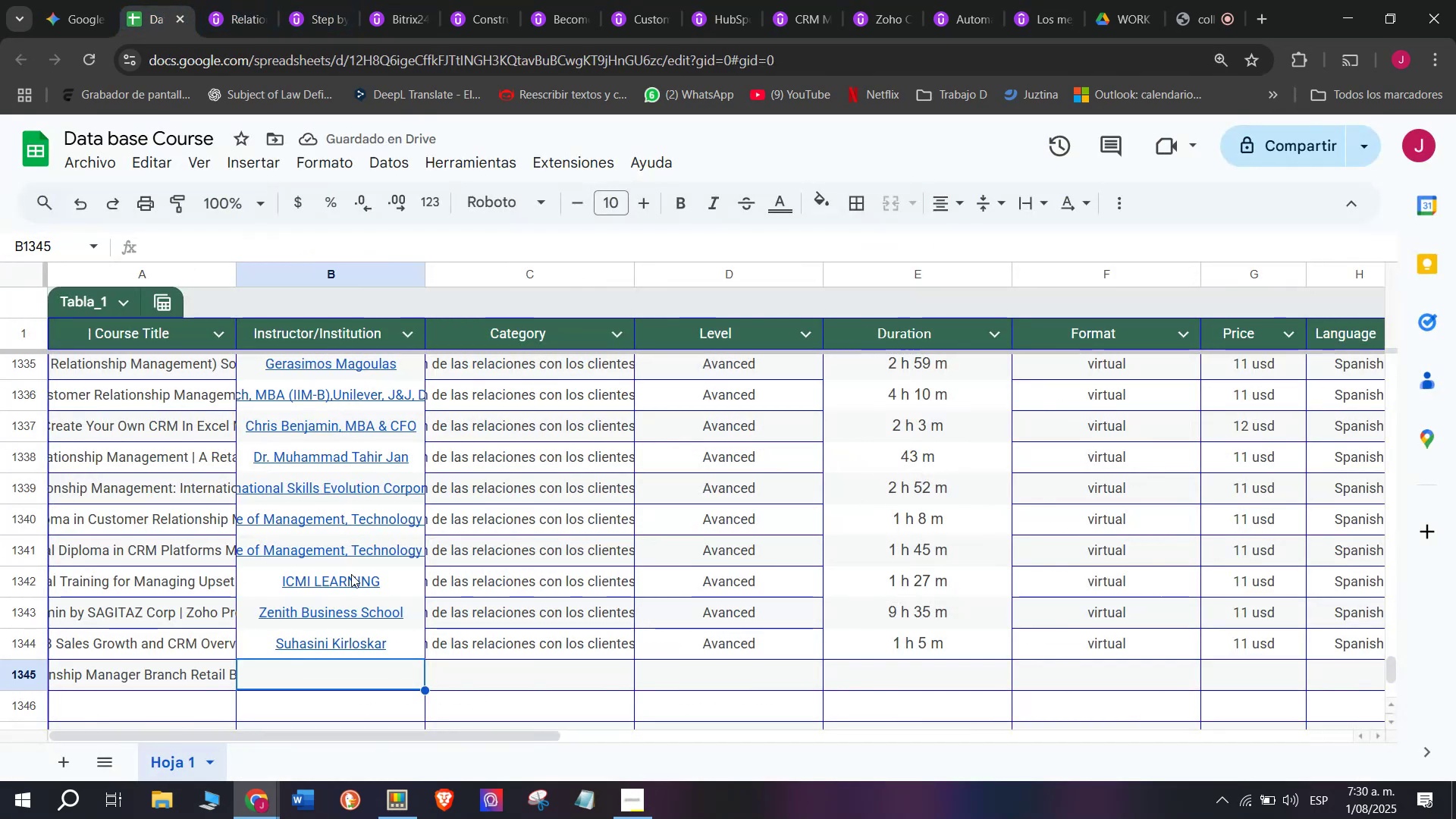 
key(Control+V)
 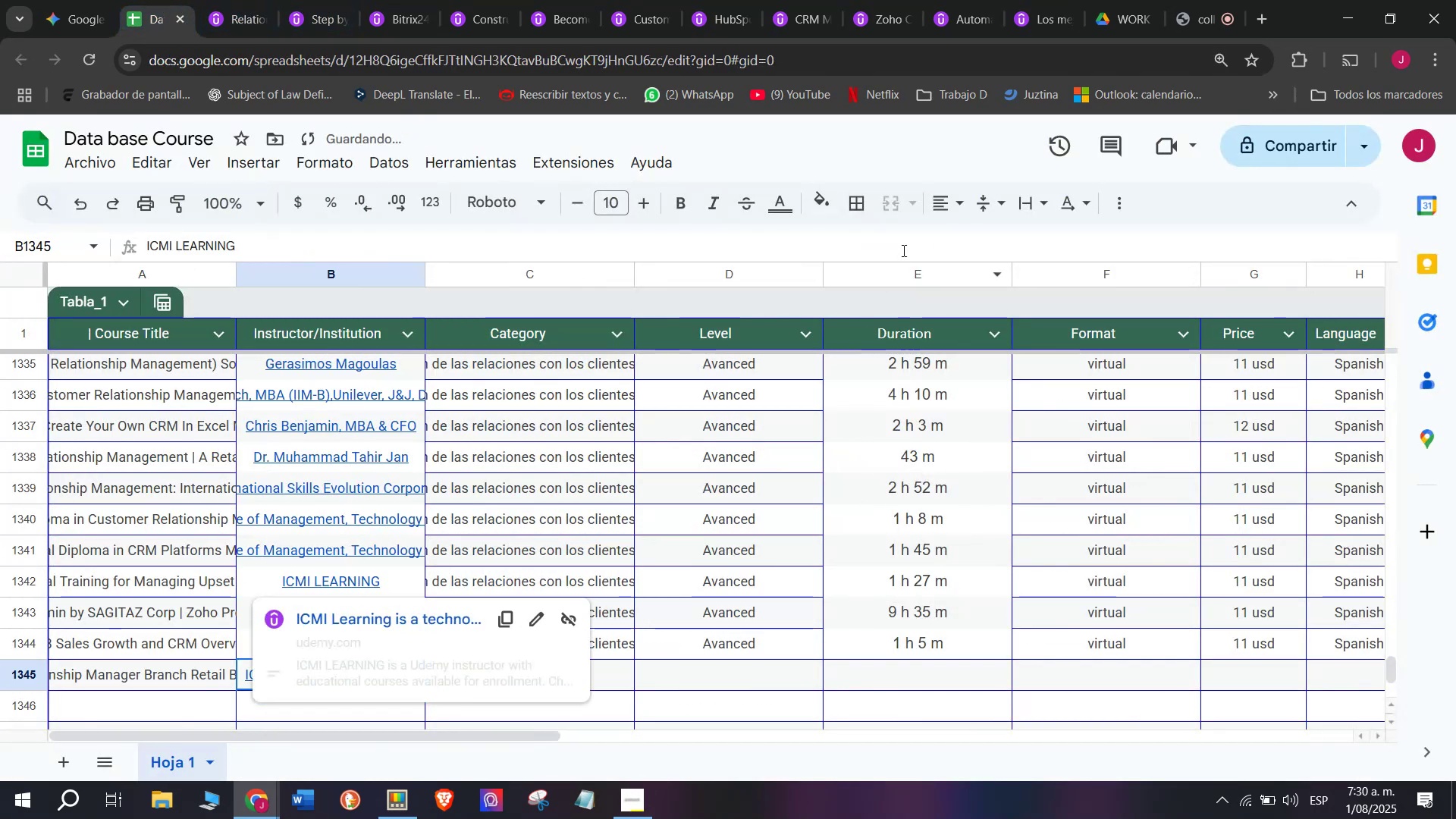 
left_click([948, 204])
 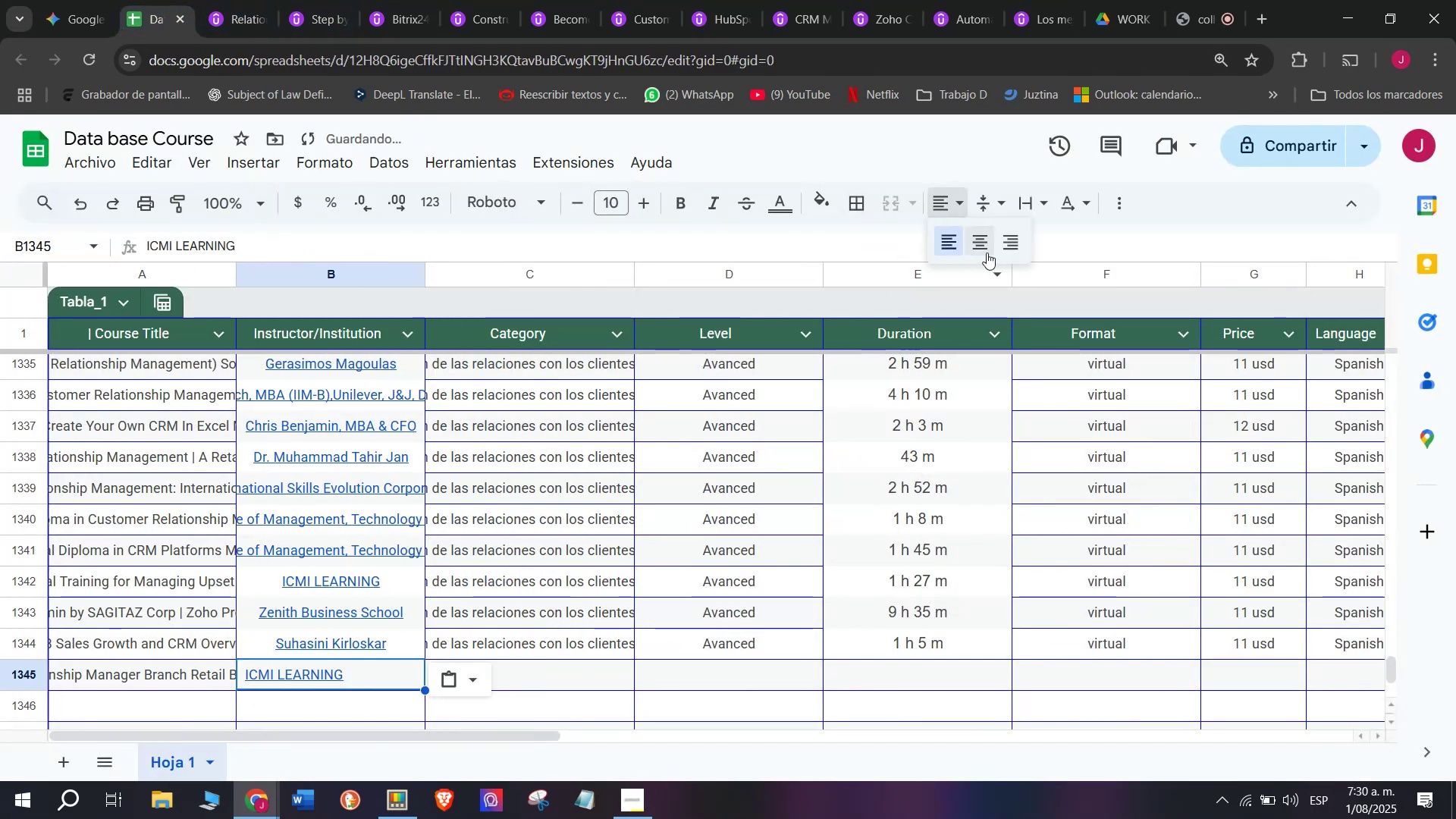 
left_click([988, 250])
 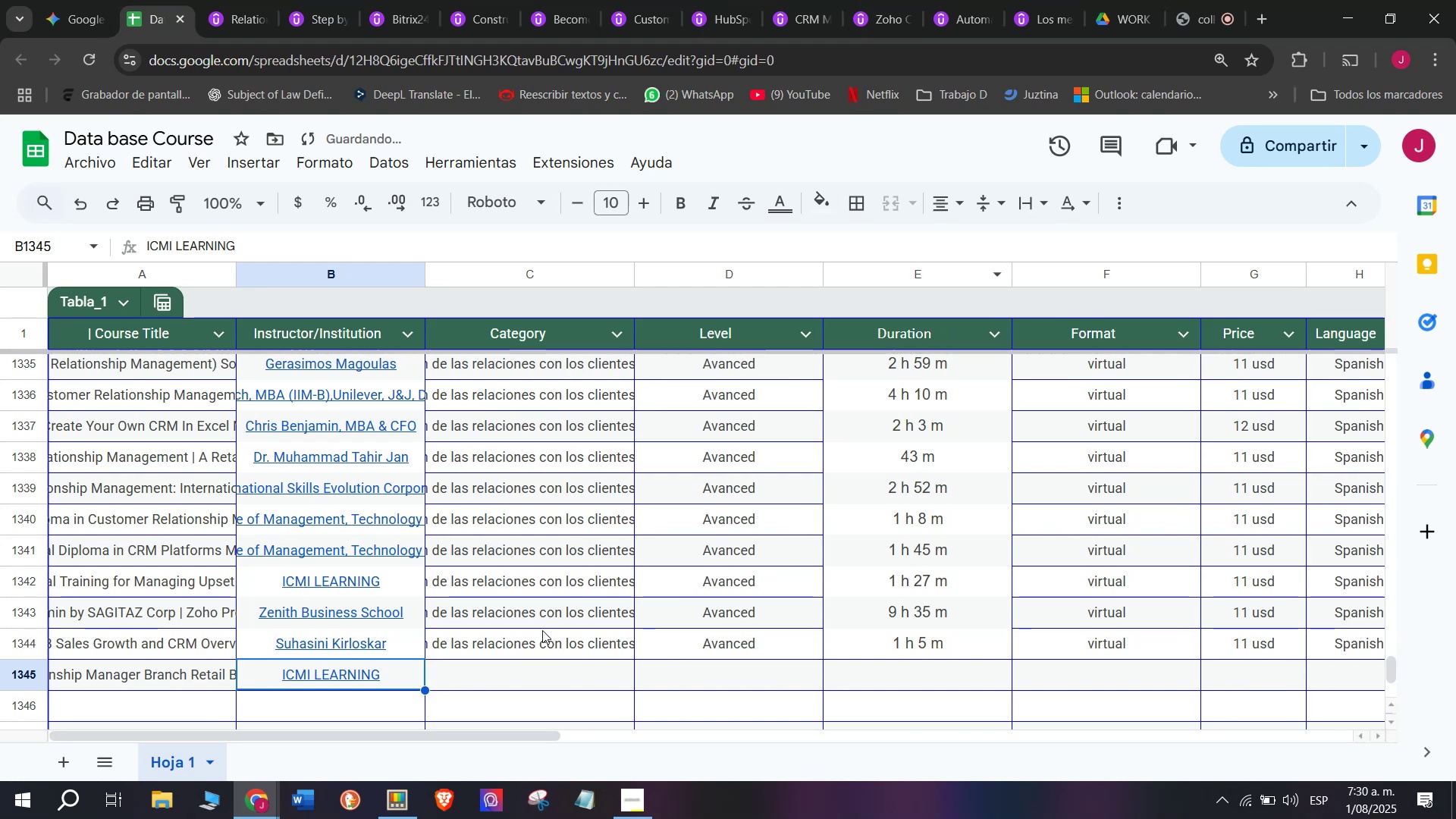 
left_click([542, 648])
 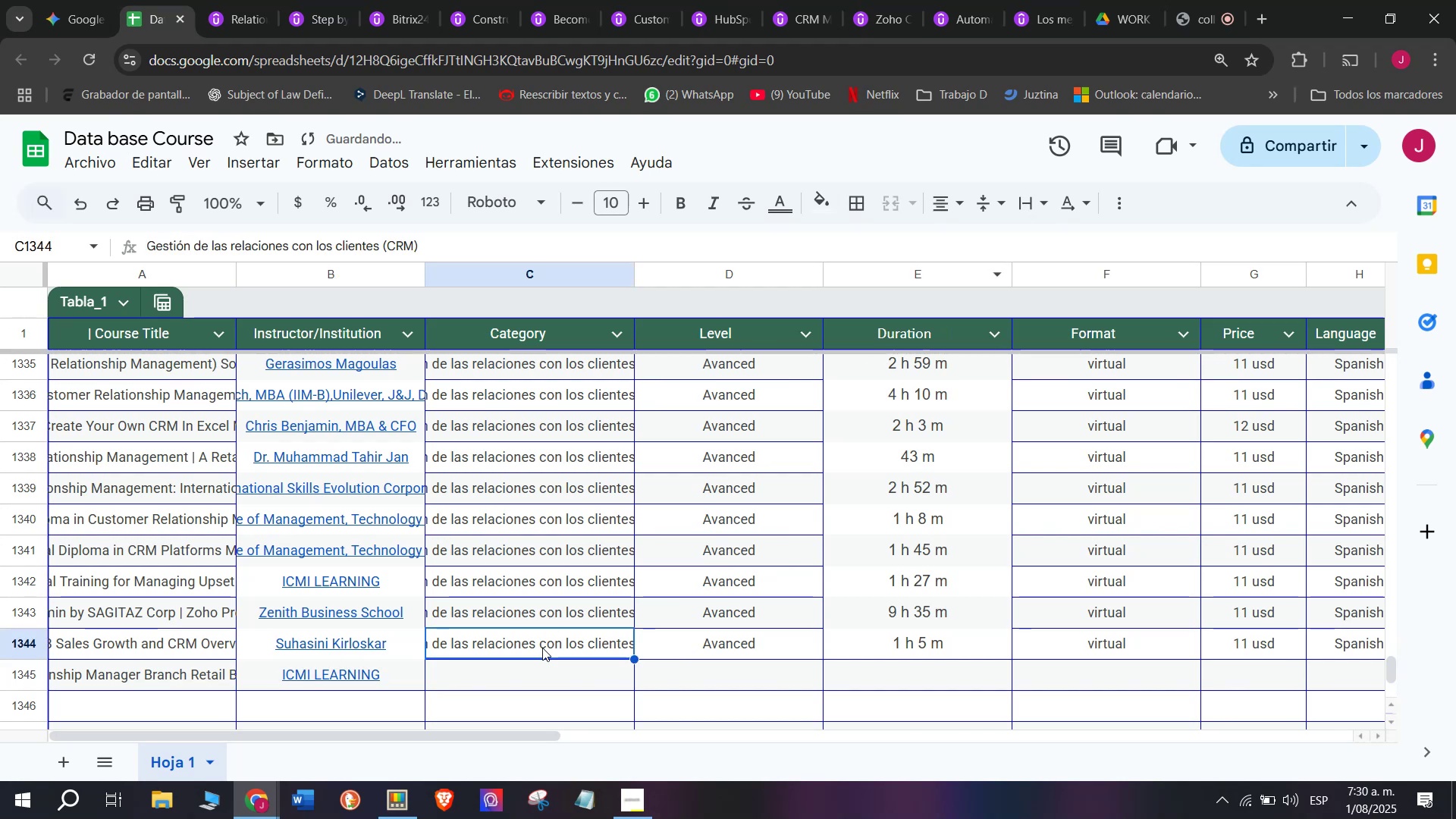 
key(Break)
 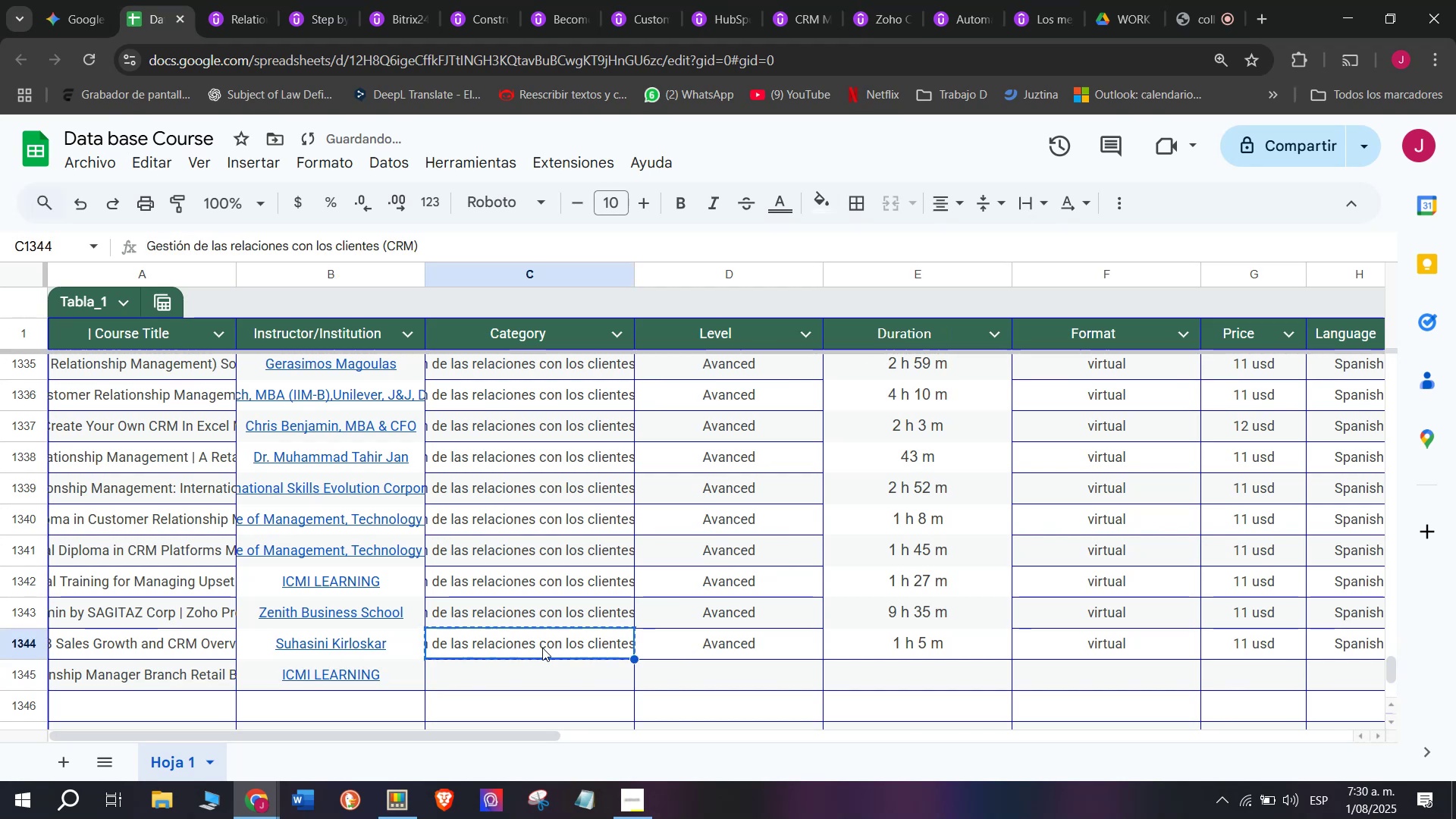 
key(Control+ControlLeft)
 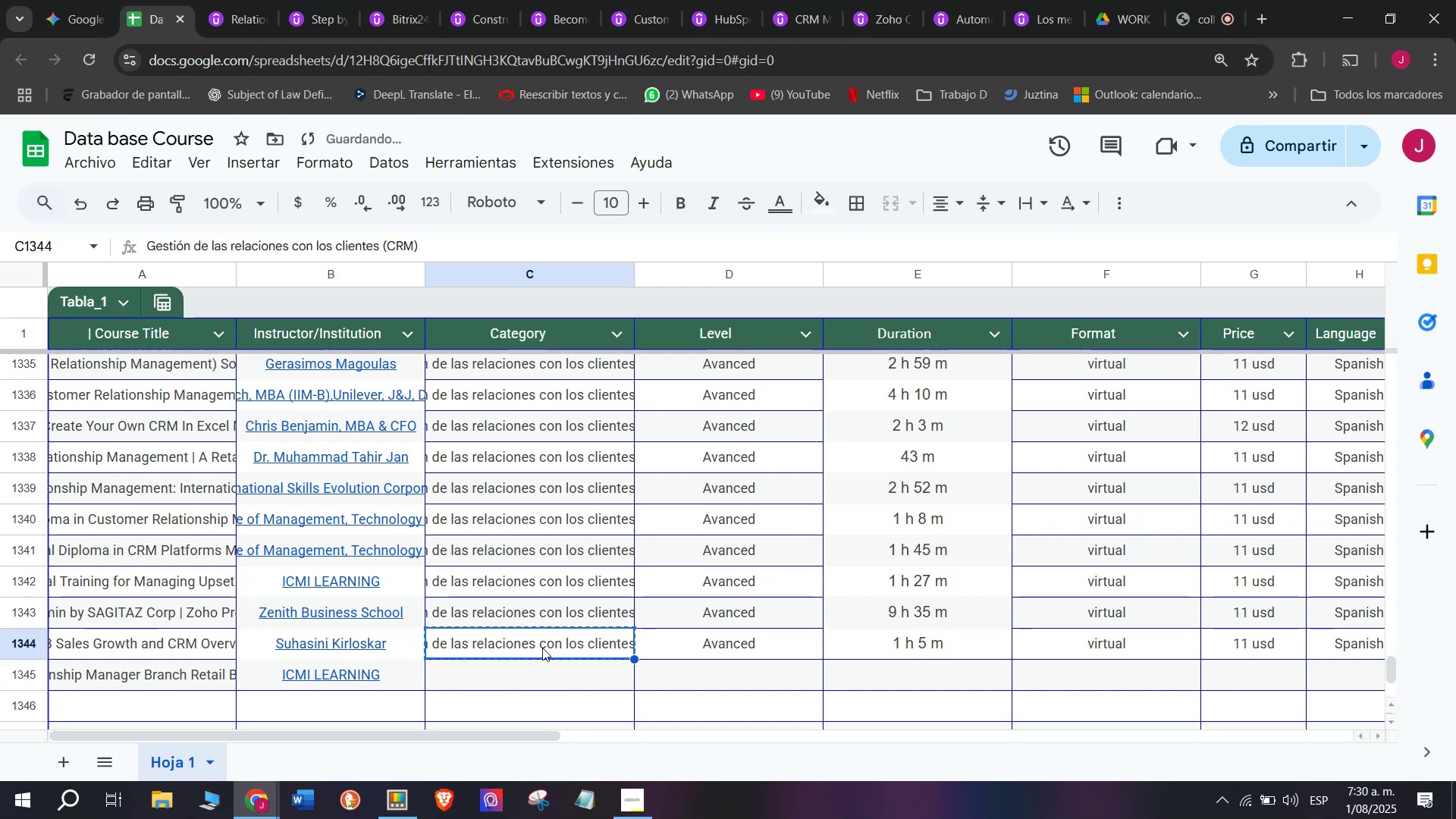 
key(Control+C)
 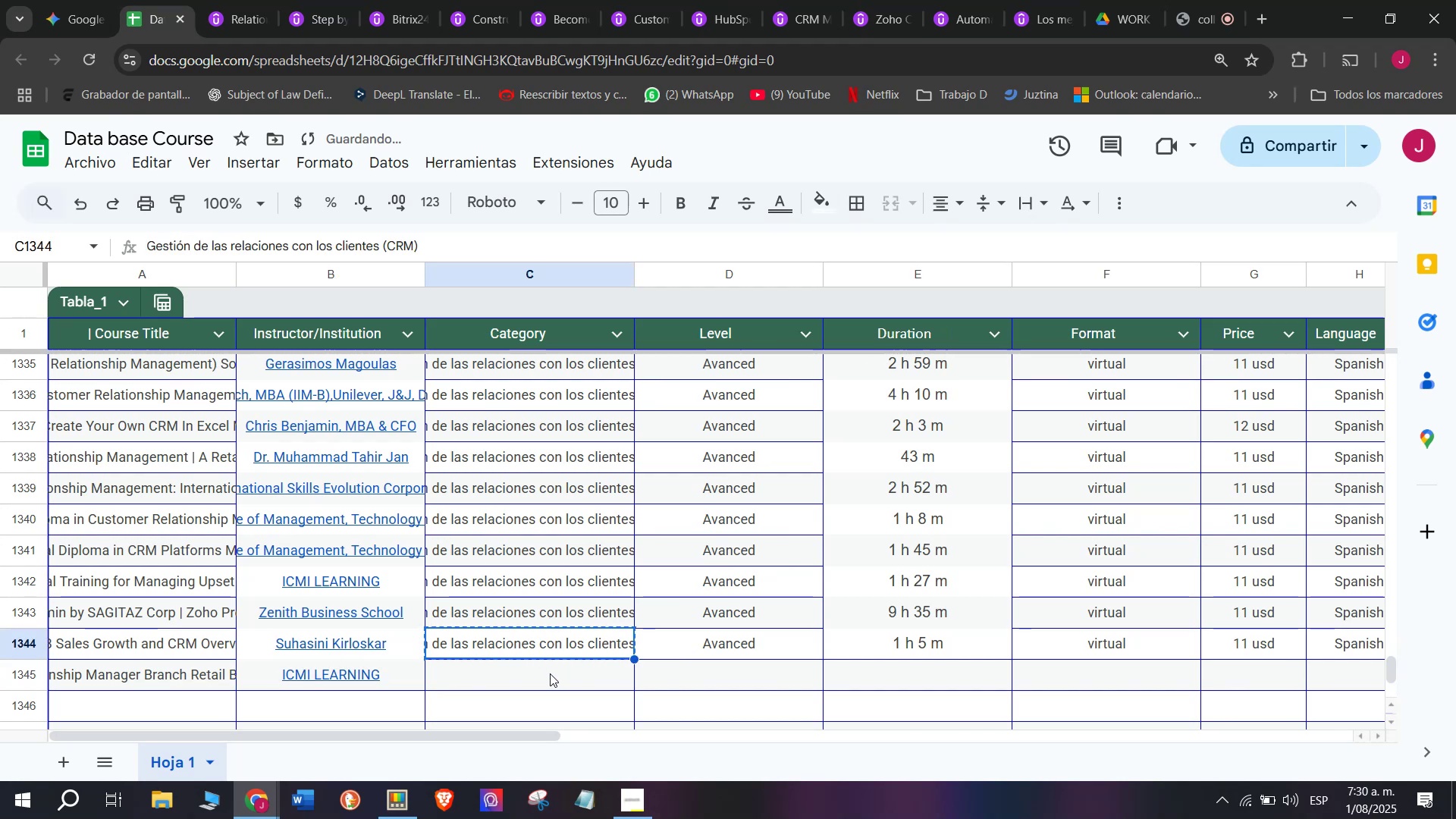 
double_click([550, 673])
 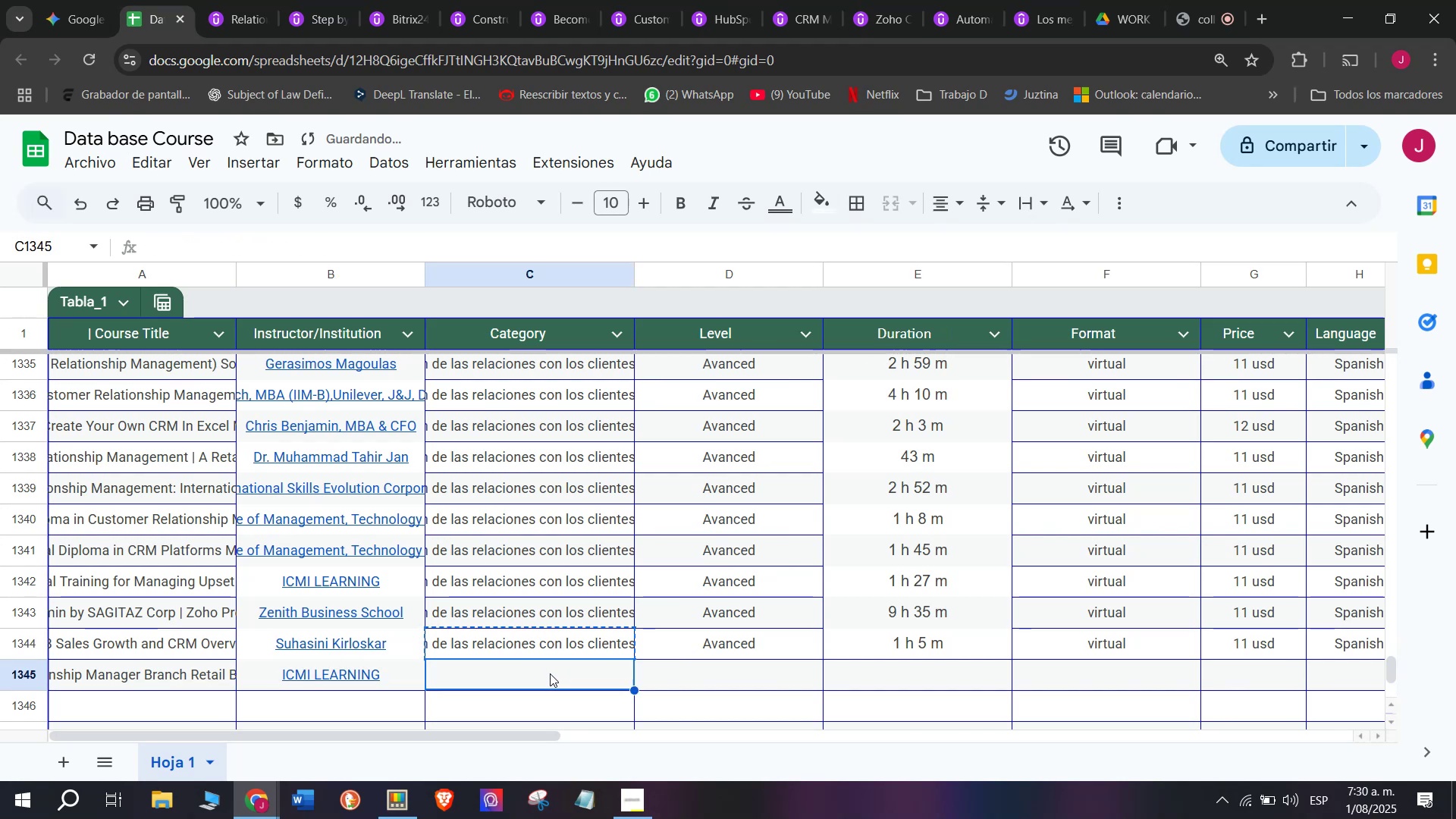 
key(Z)
 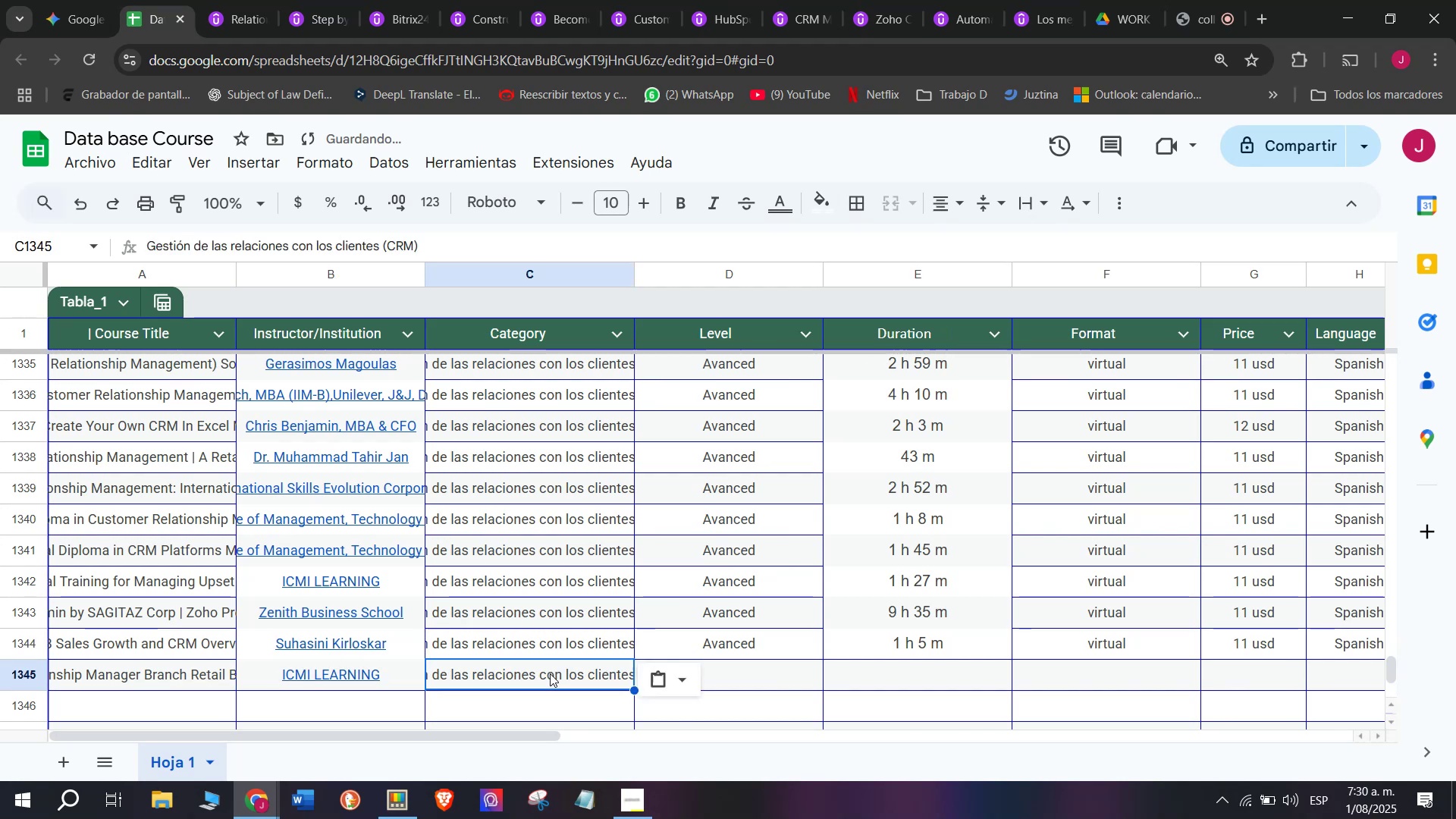 
key(Control+ControlLeft)
 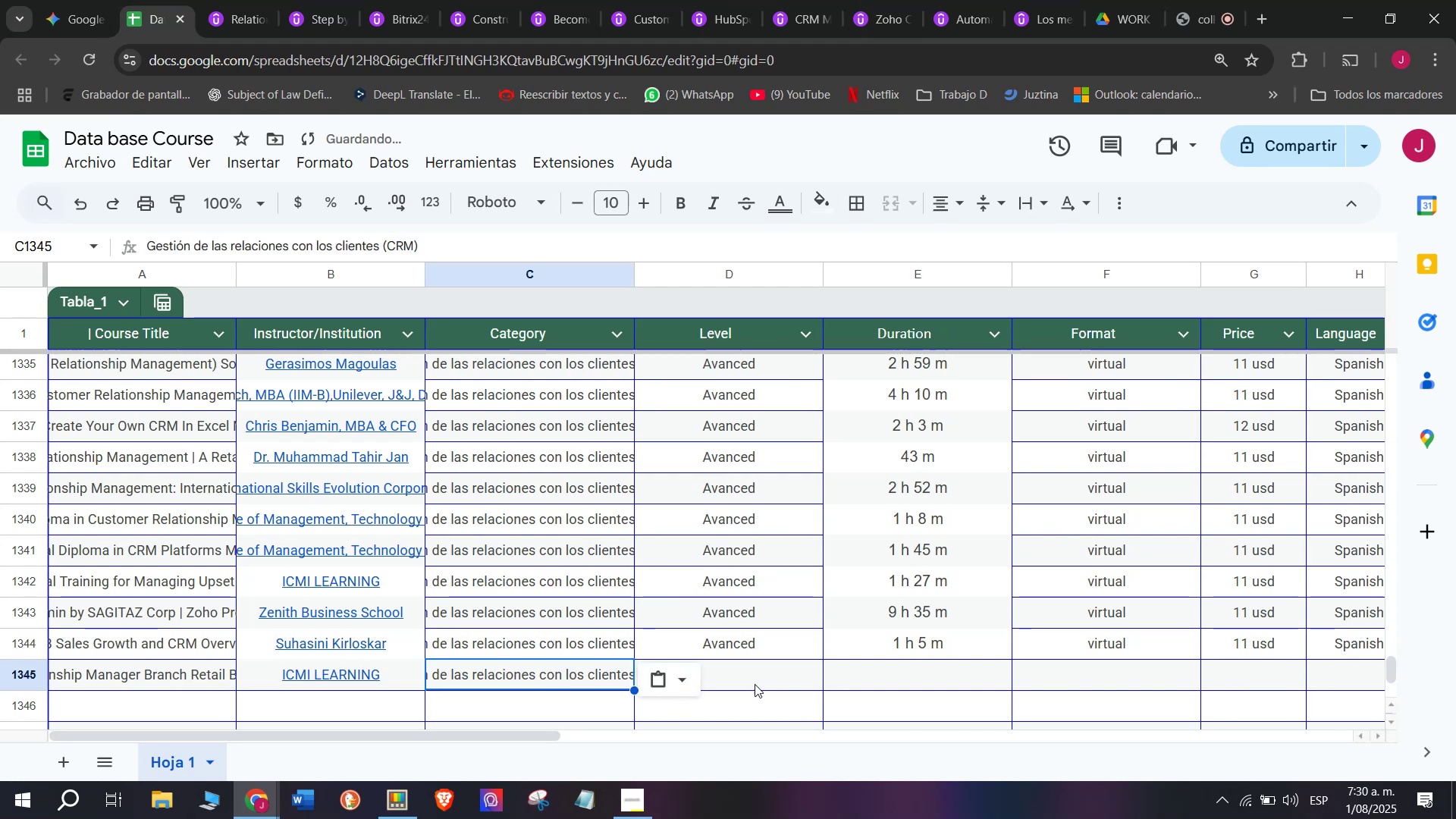 
key(Control+V)
 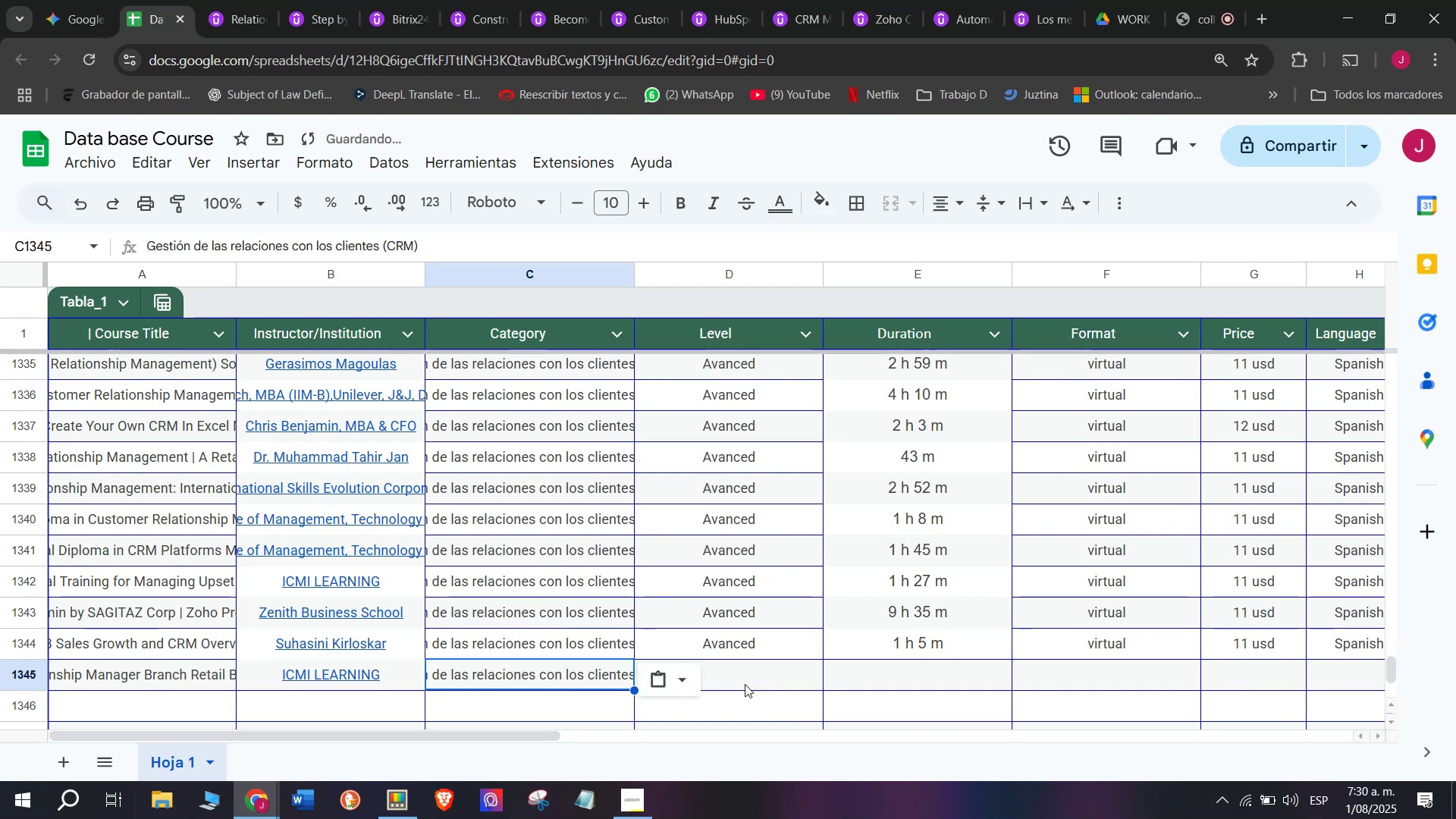 
left_click([755, 682])
 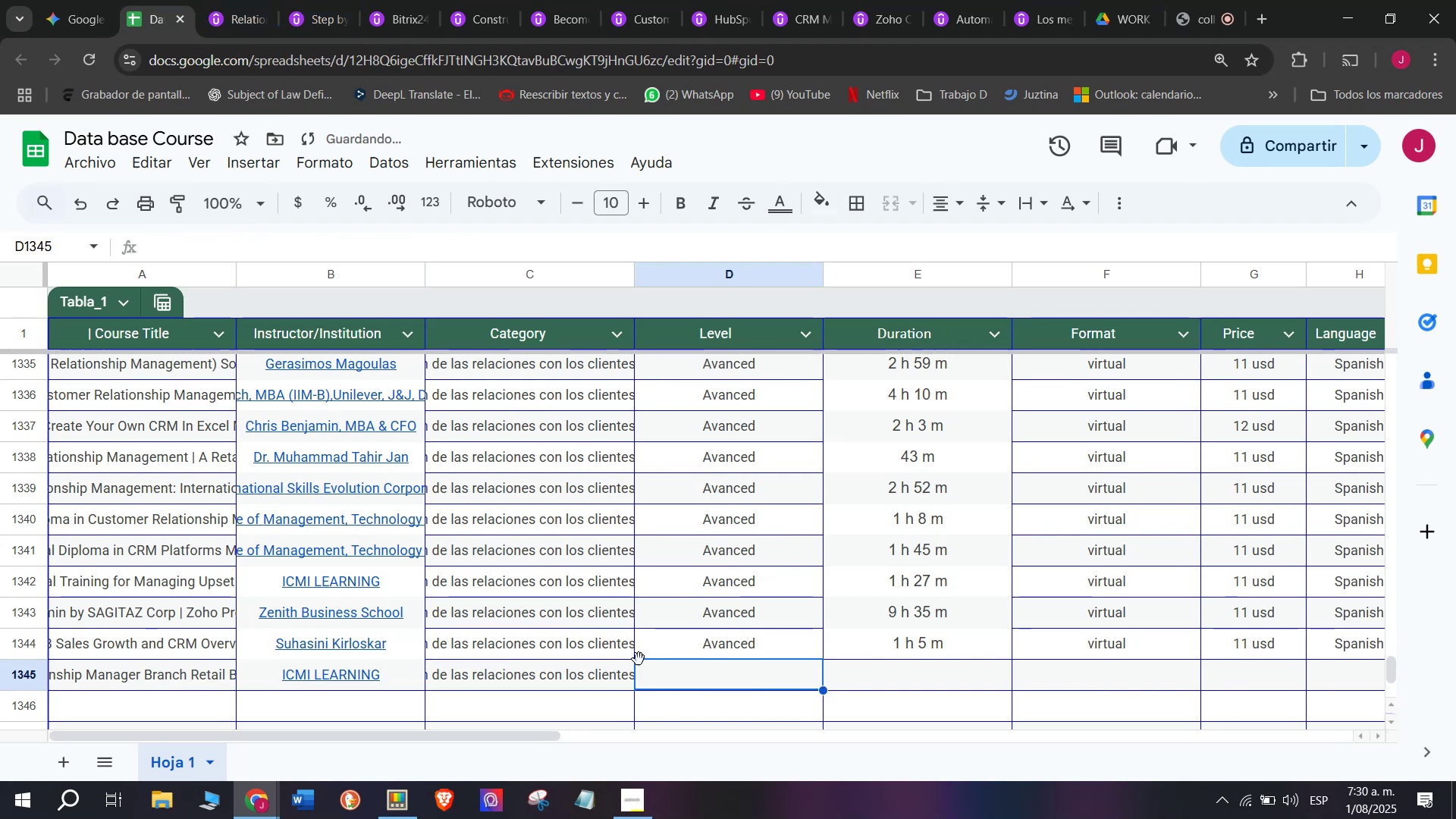 
left_click([709, 651])
 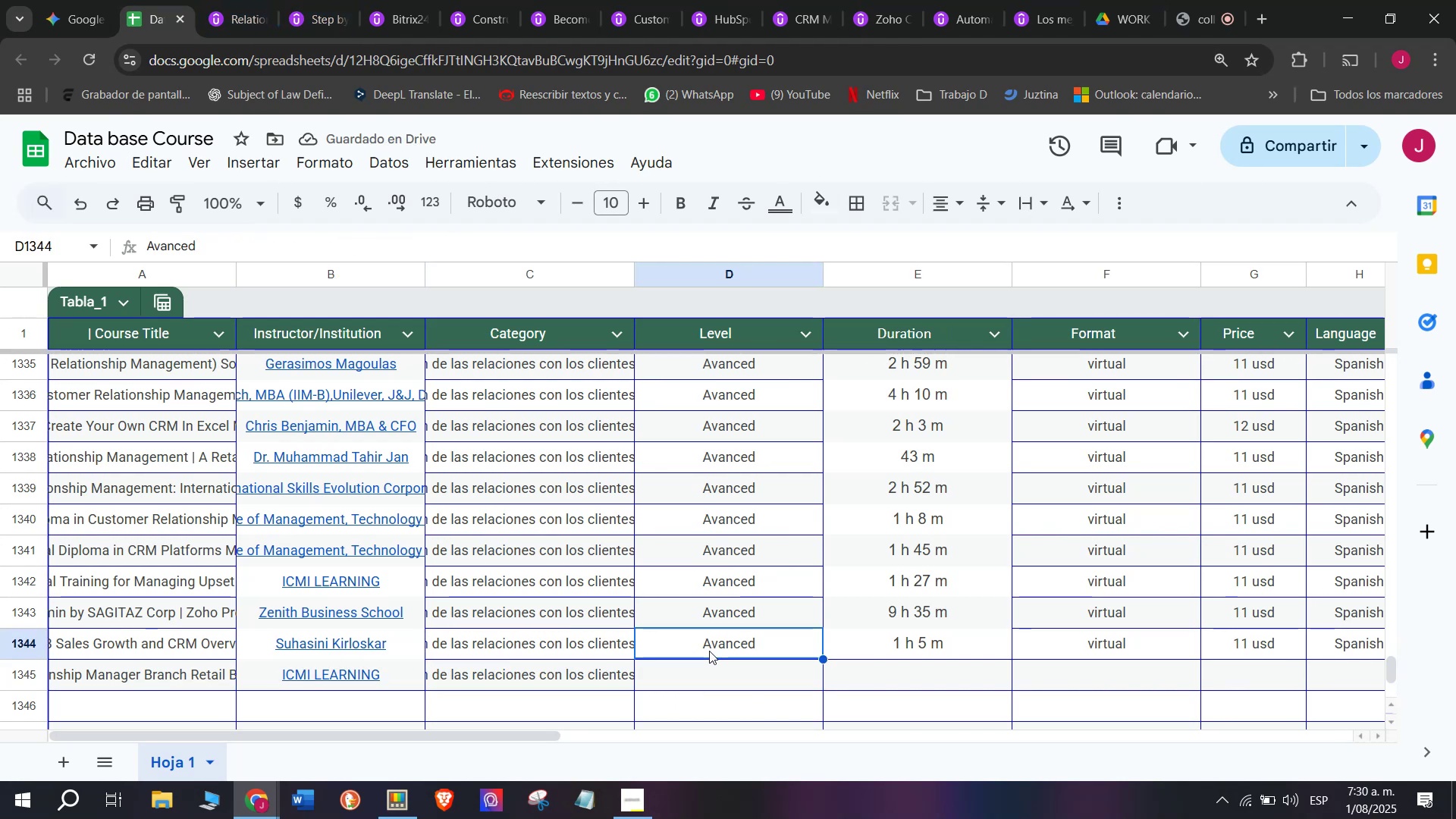 
key(Break)
 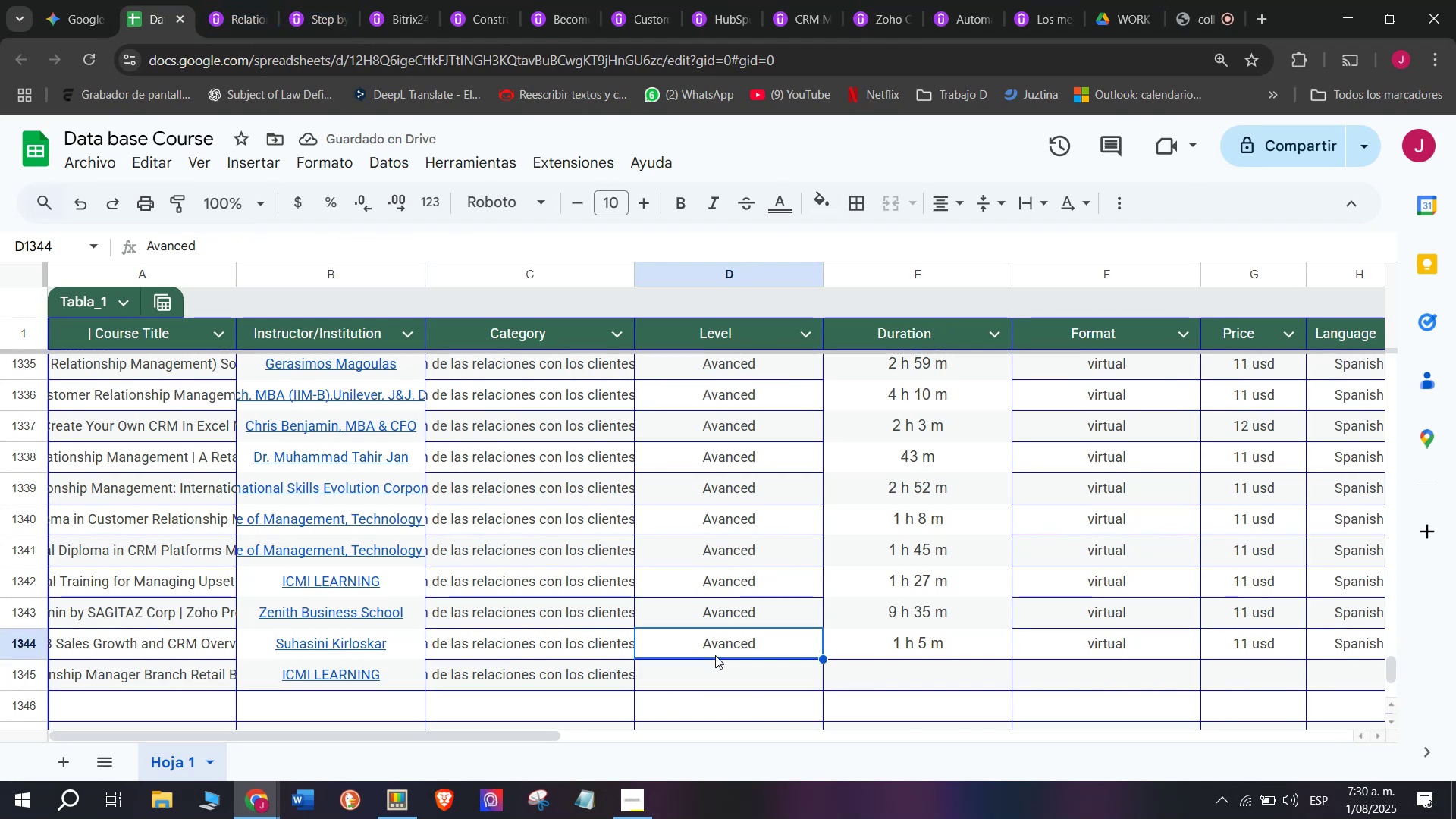 
key(Control+ControlLeft)
 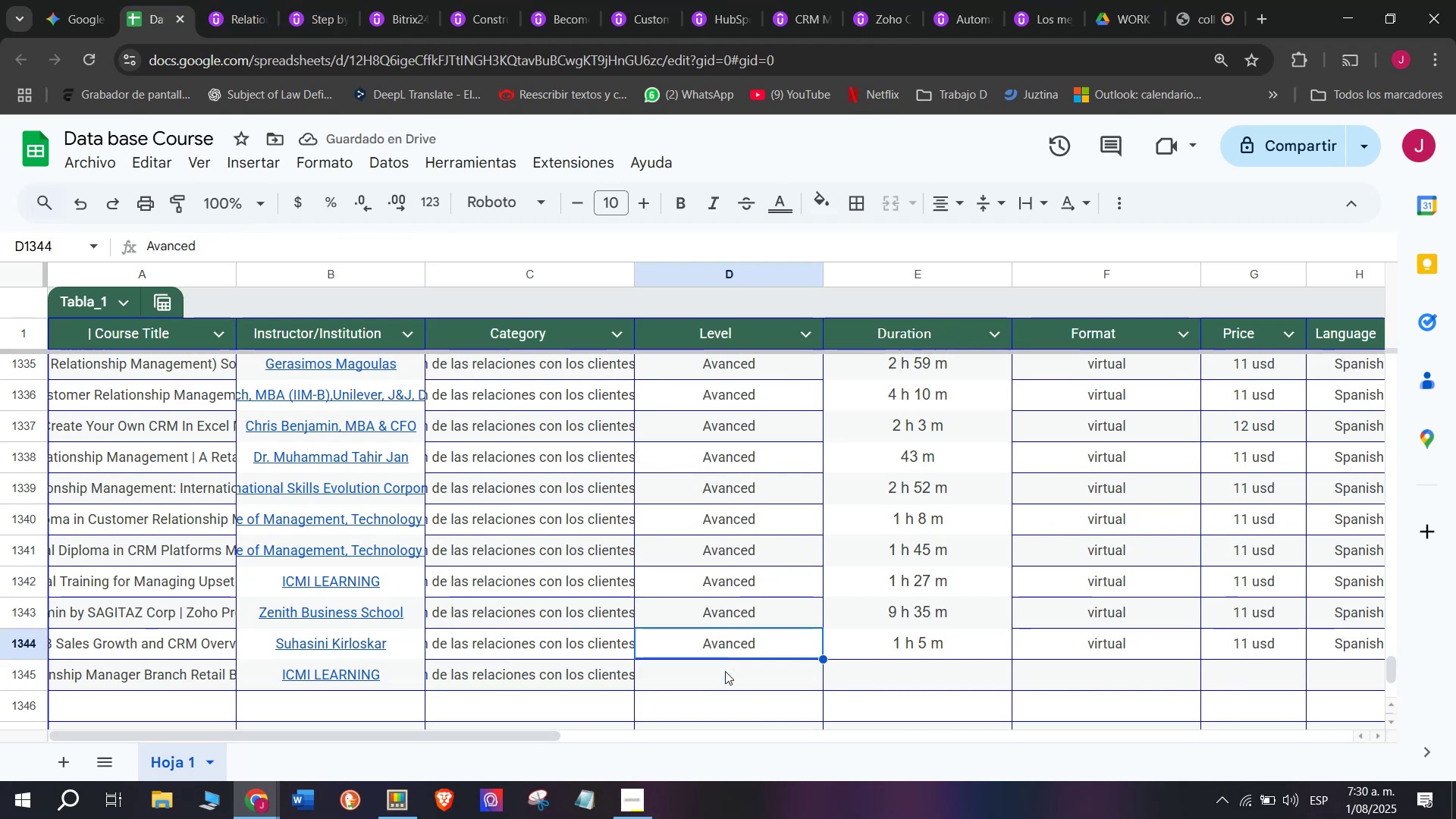 
key(Control+C)
 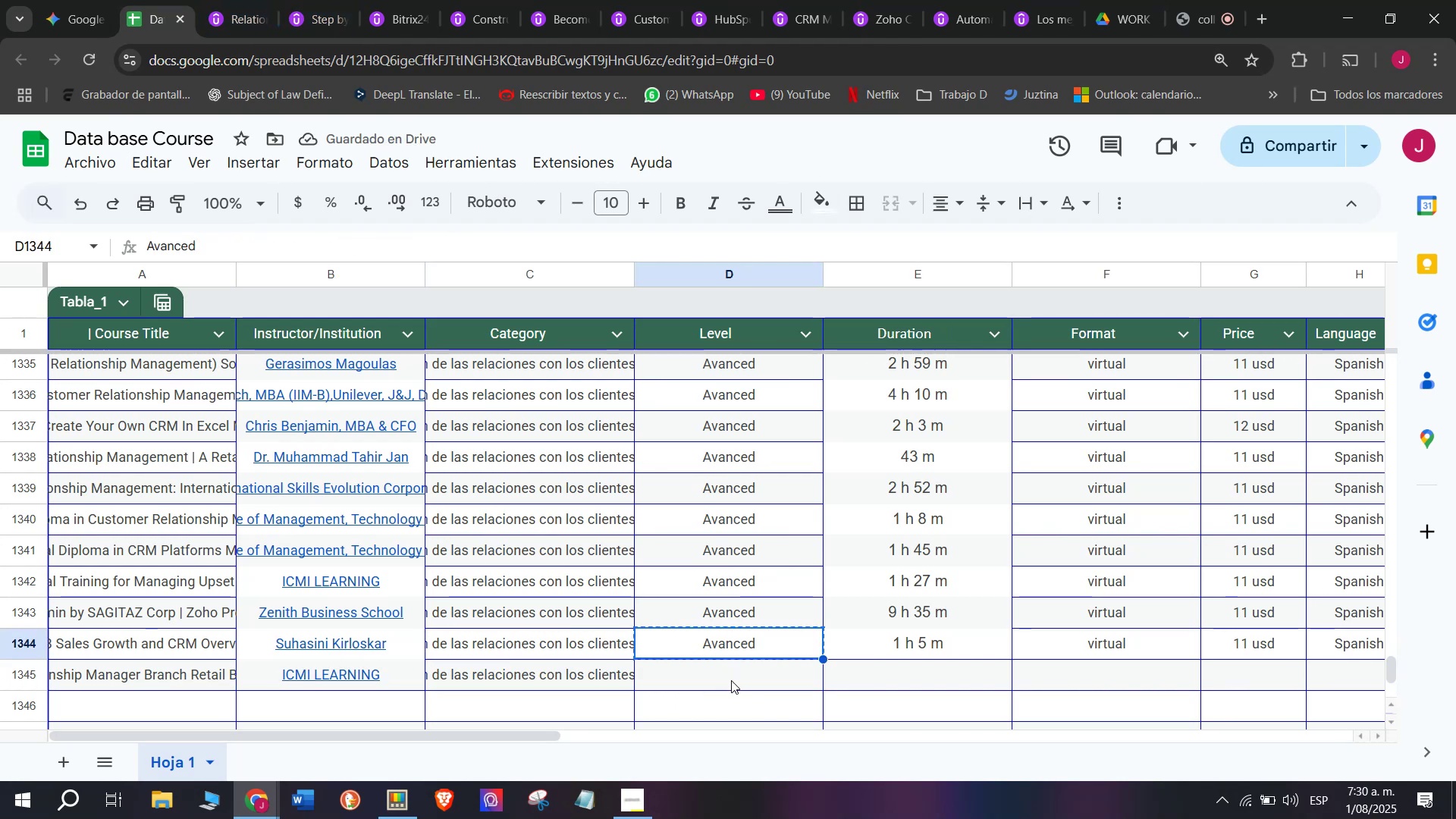 
key(Z)
 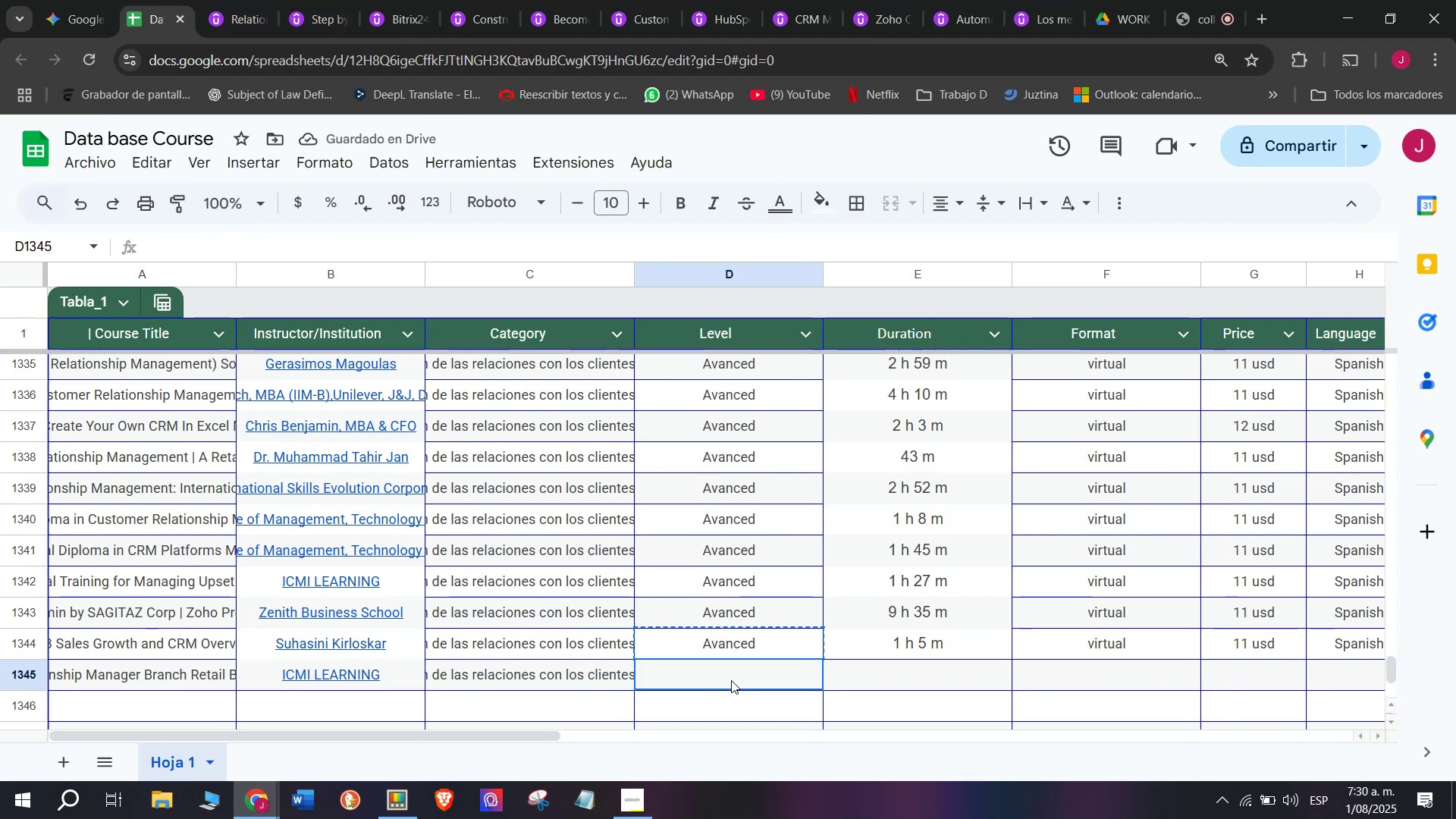 
key(Control+ControlLeft)
 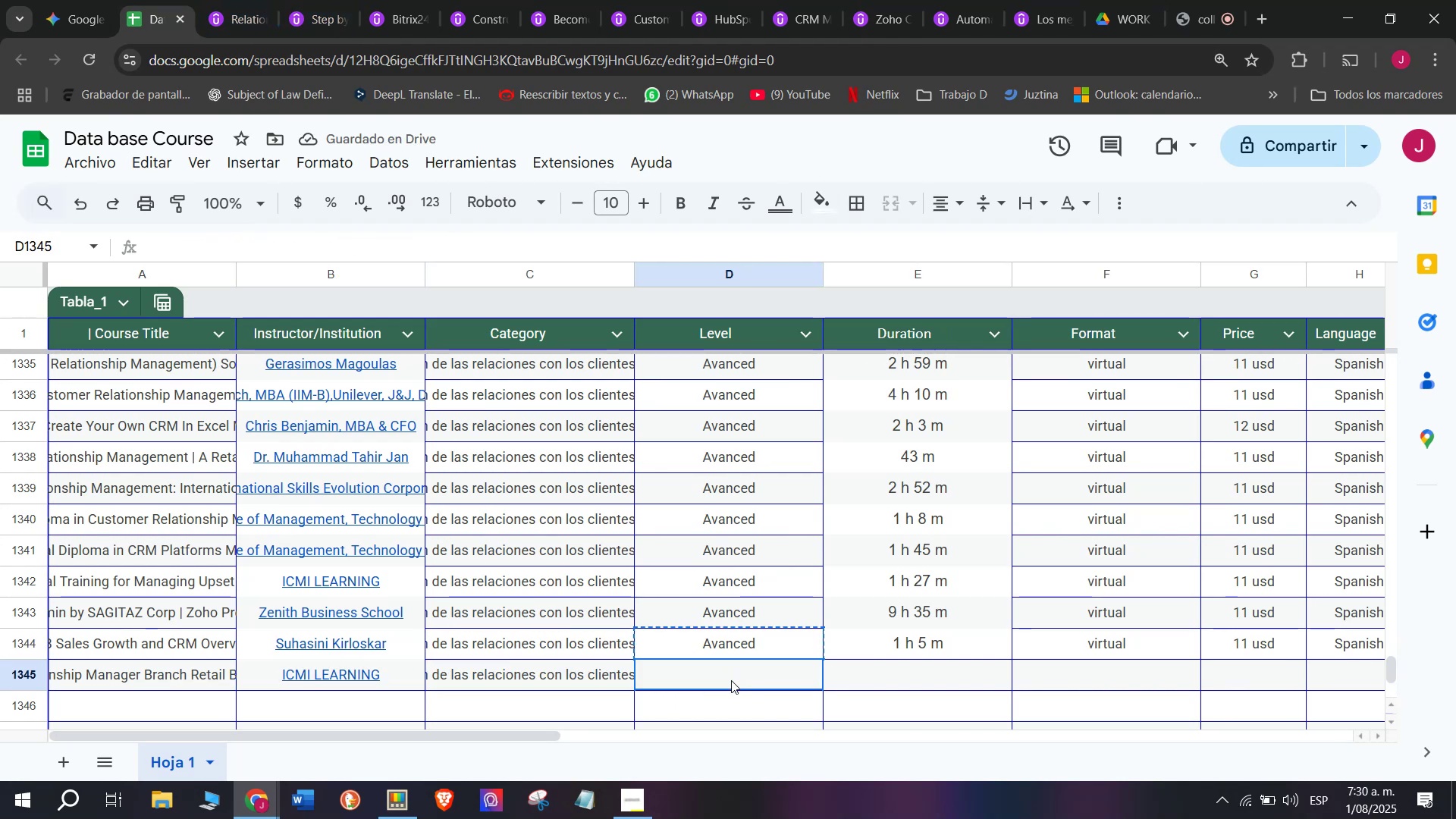 
key(Control+V)
 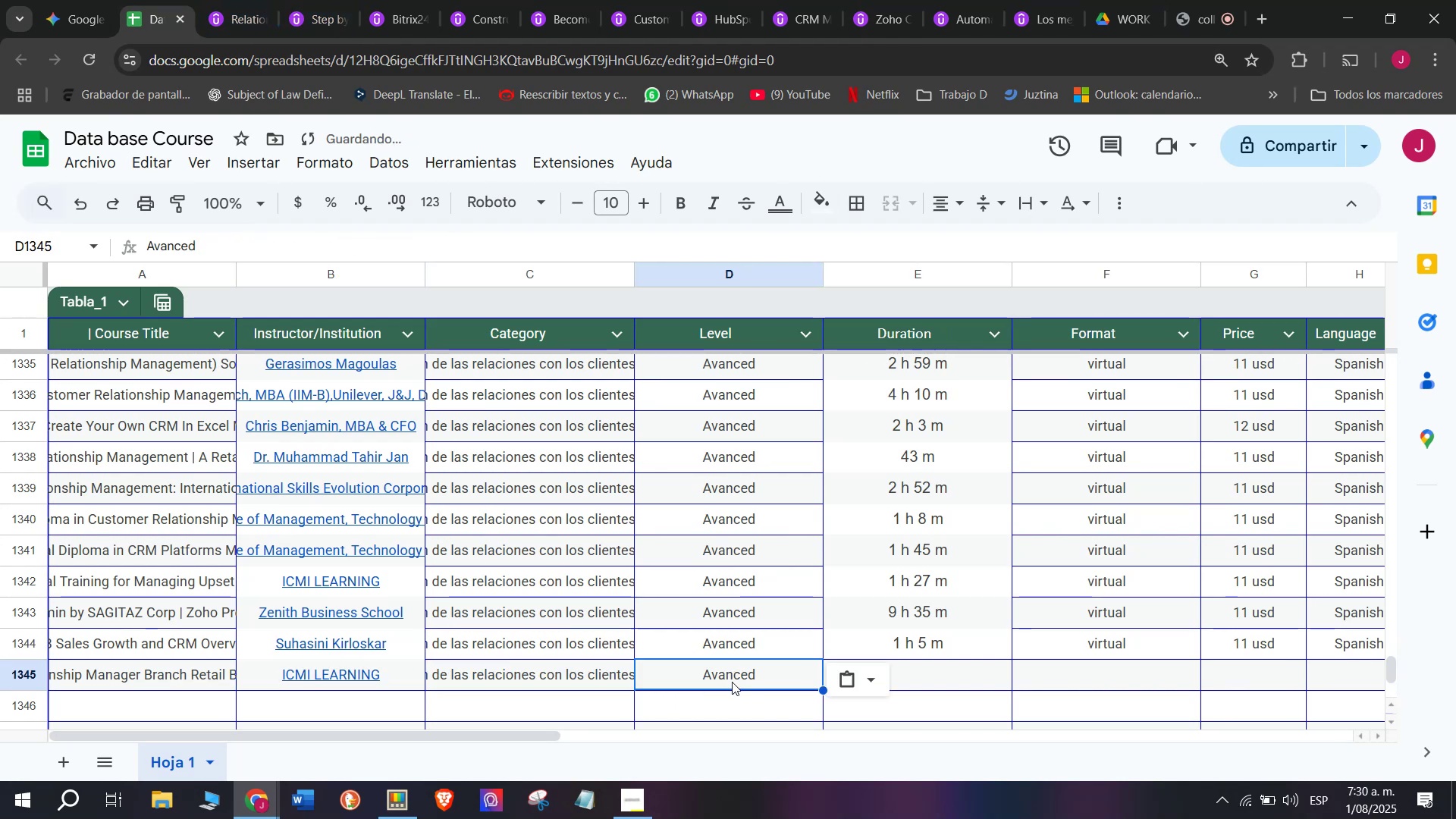 
double_click([731, 680])
 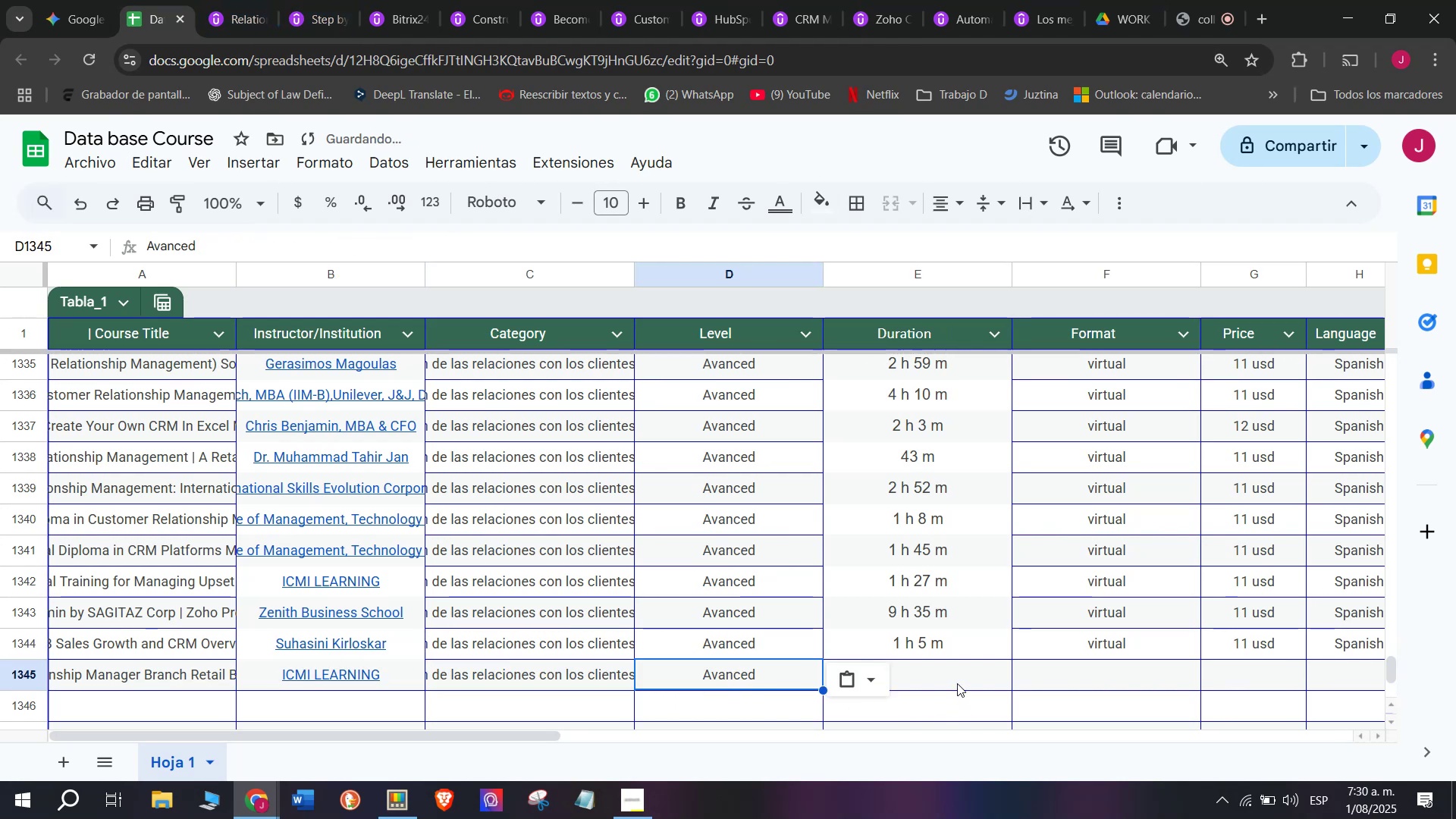 
left_click([957, 679])
 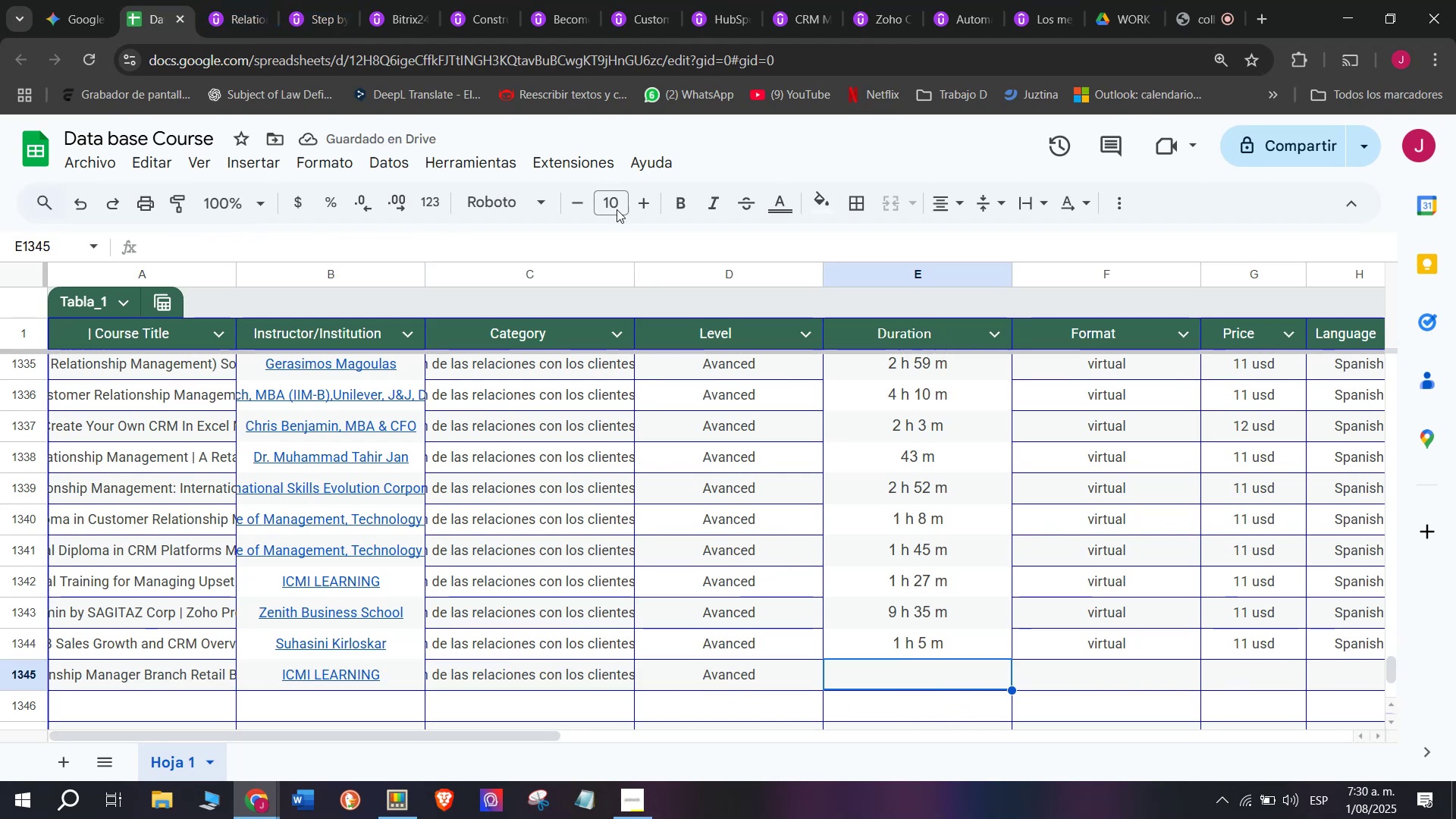 
left_click([252, 0])
 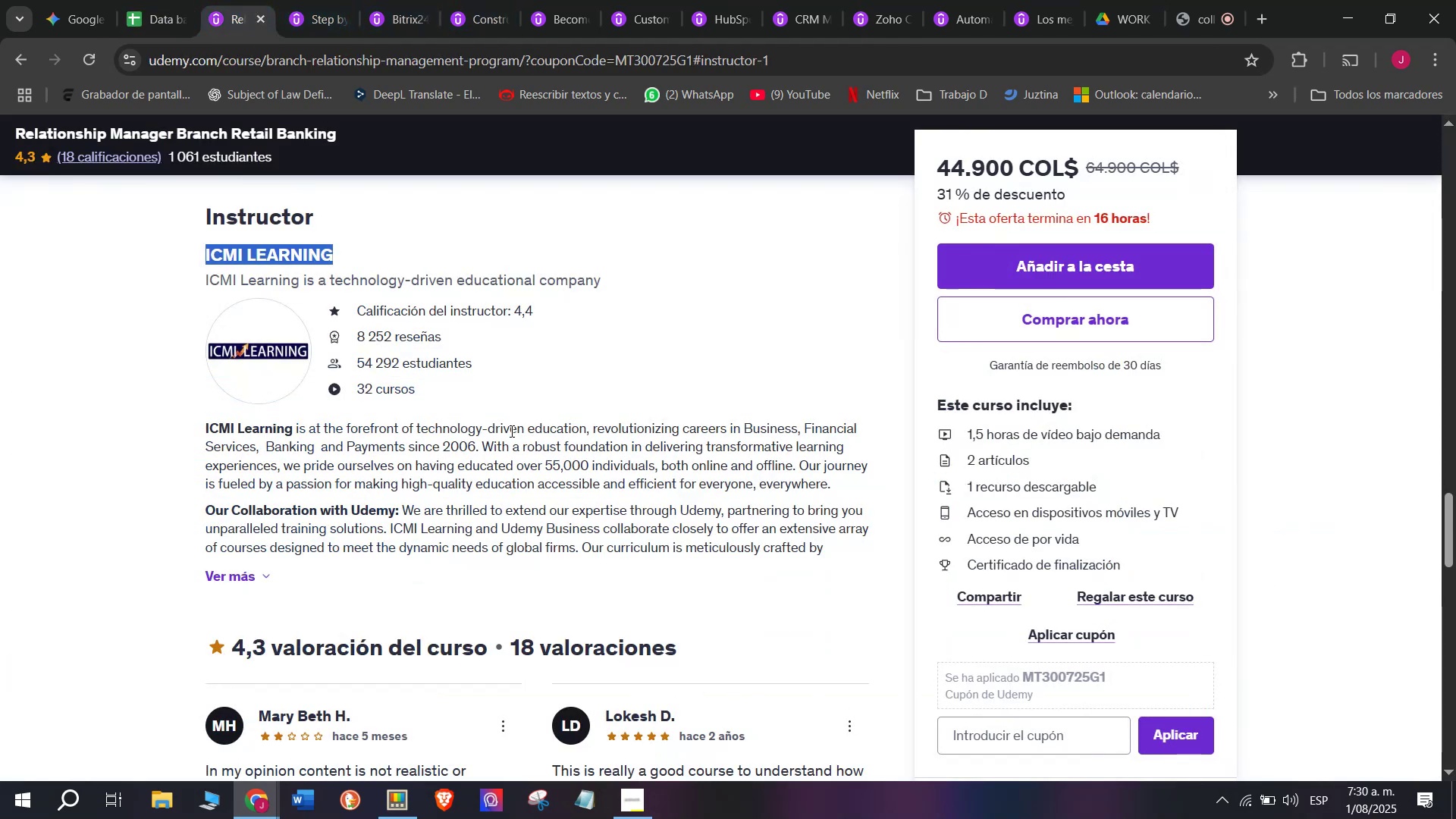 
scroll: coordinate [450, 398], scroll_direction: up, amount: 4.0
 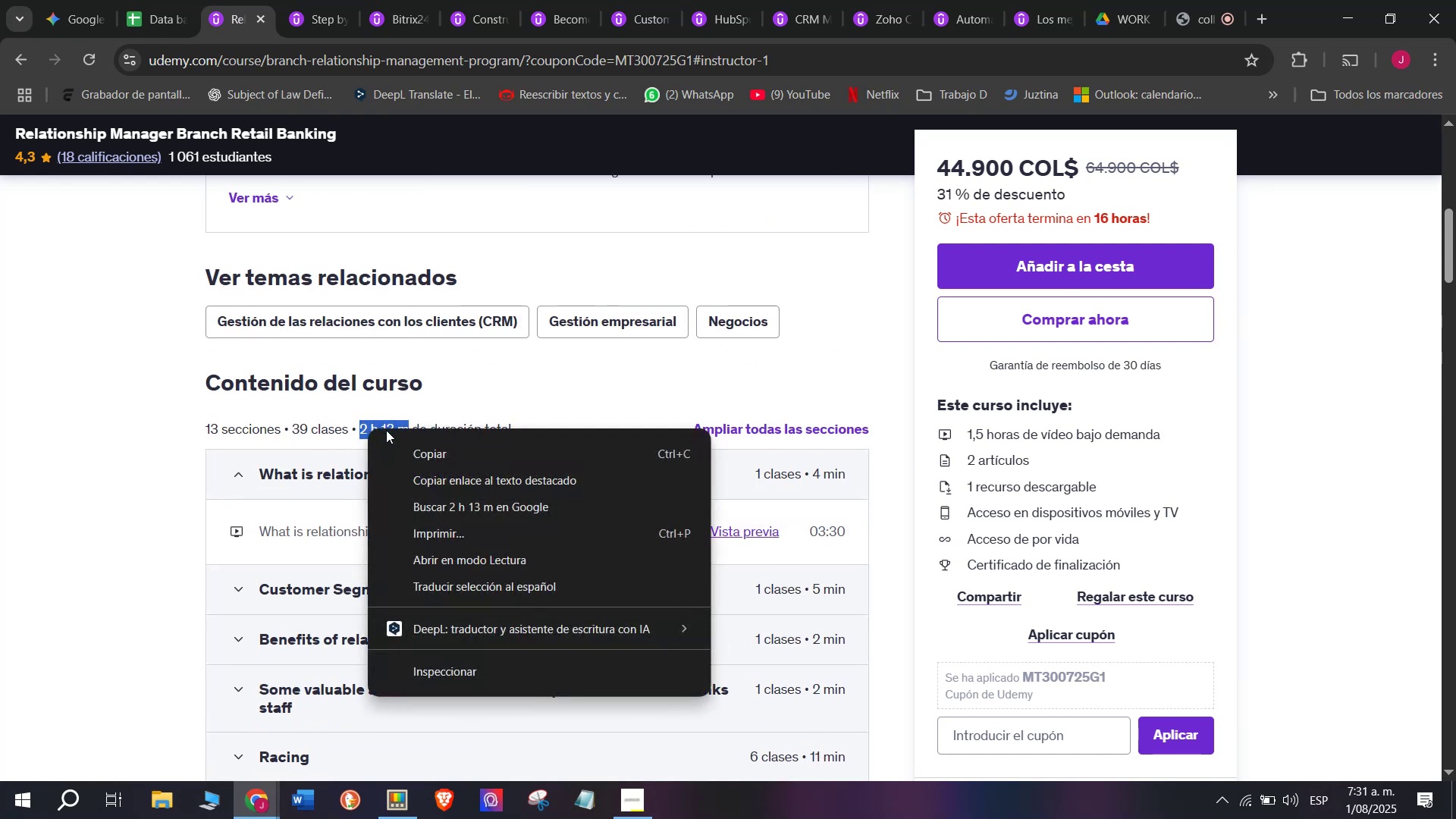 
left_click([168, 0])
 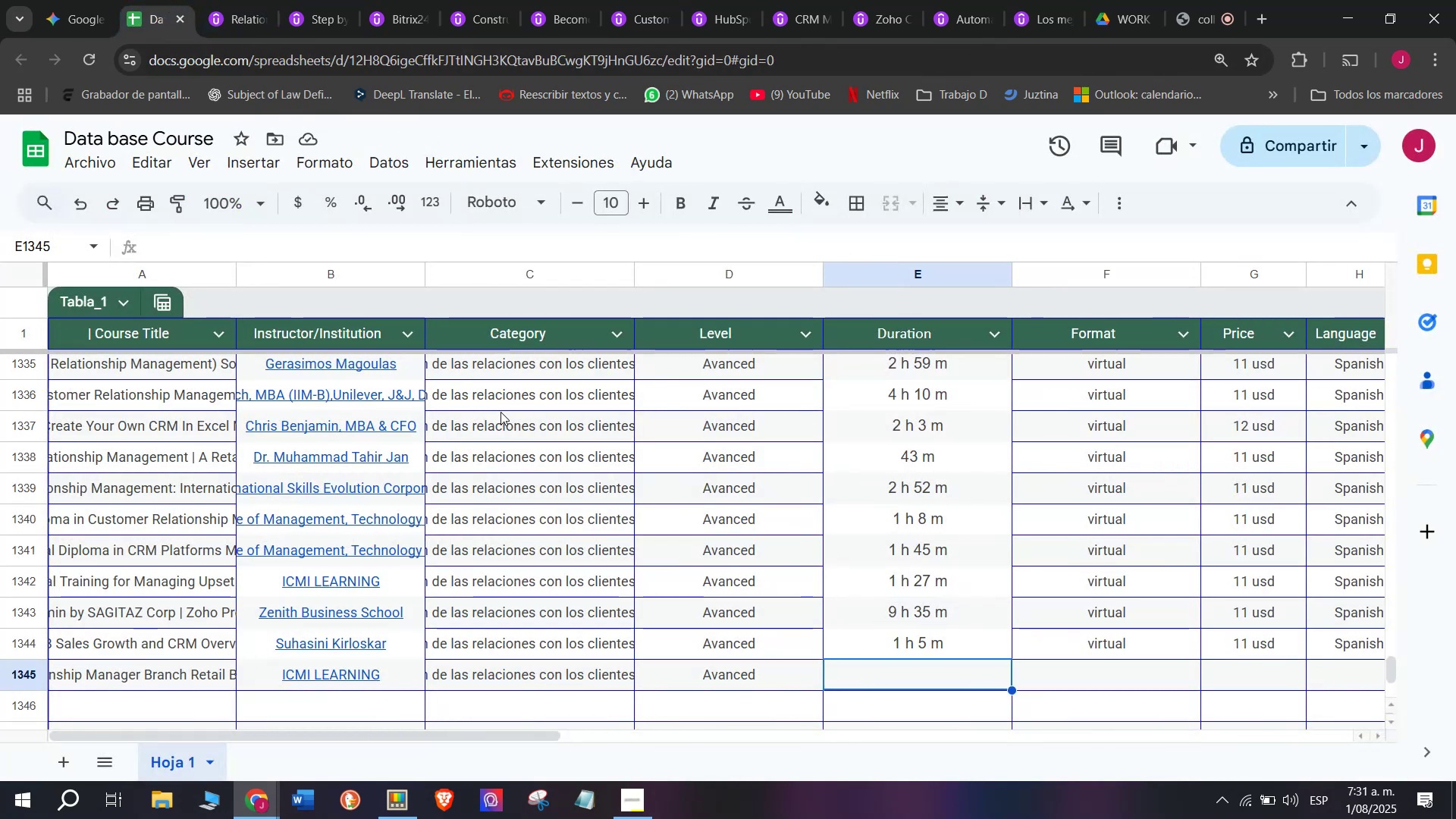 
key(Control+ControlLeft)
 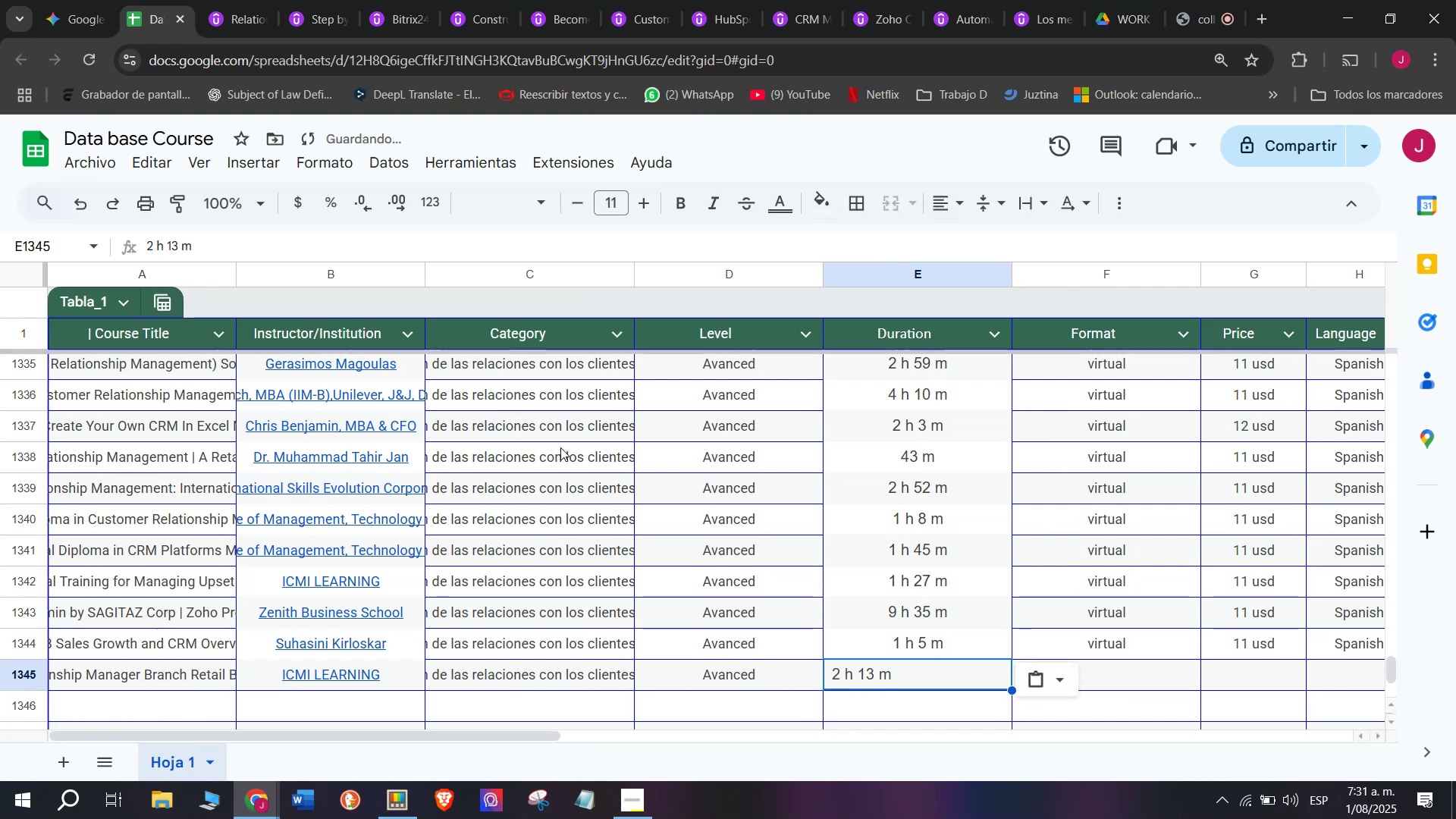 
key(Z)
 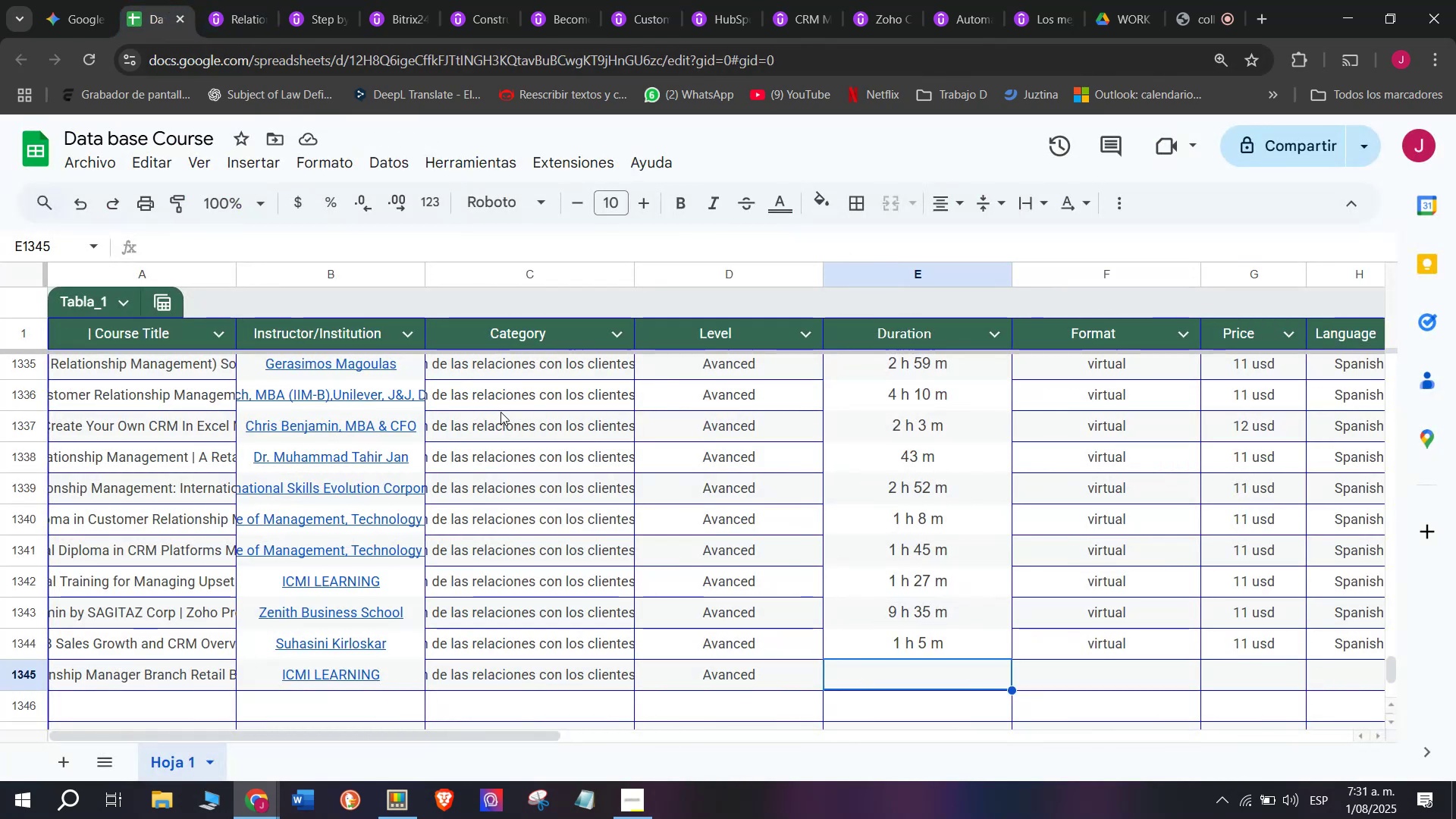 
key(Control+V)
 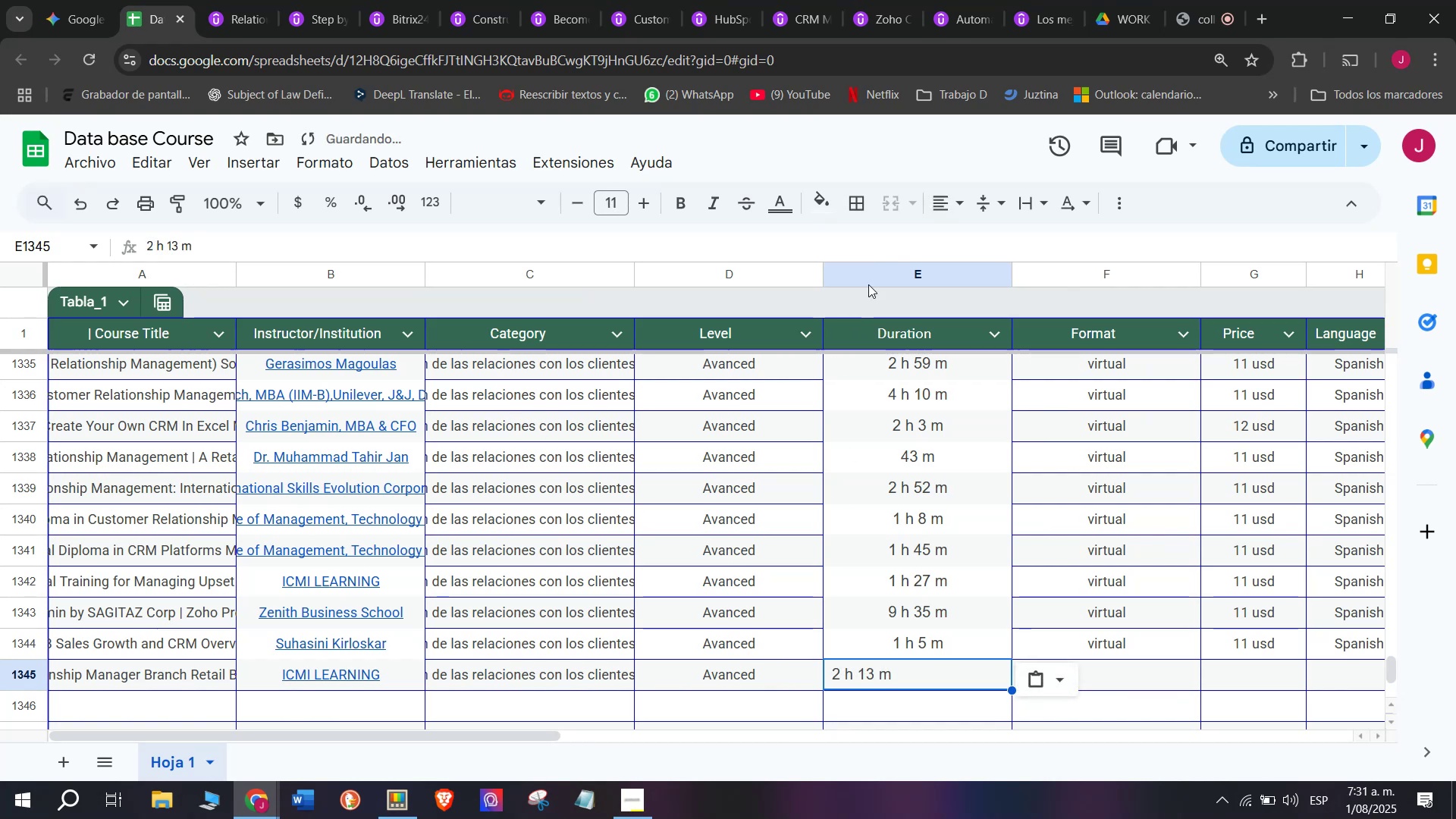 
left_click([948, 212])
 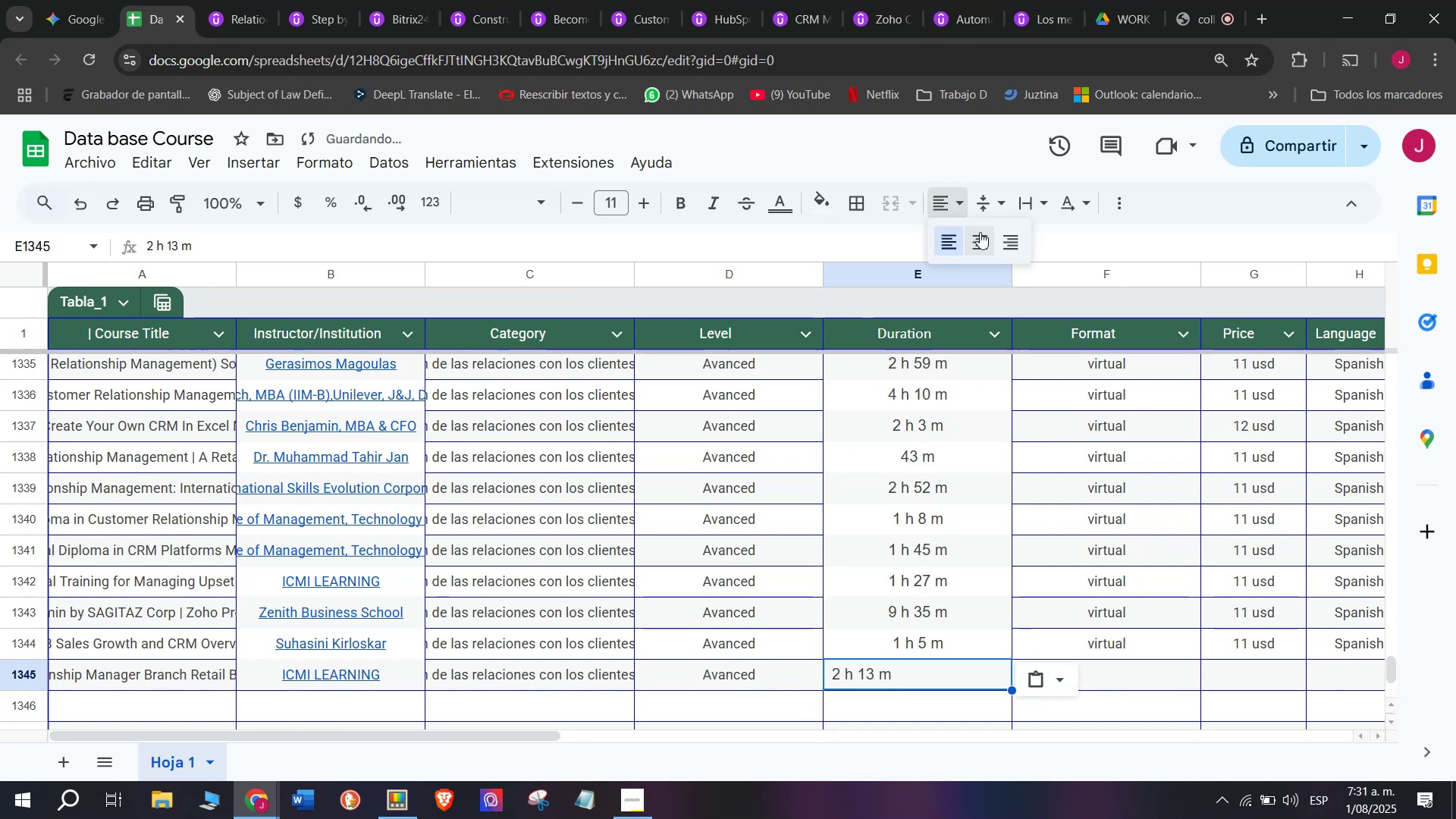 
left_click([982, 234])
 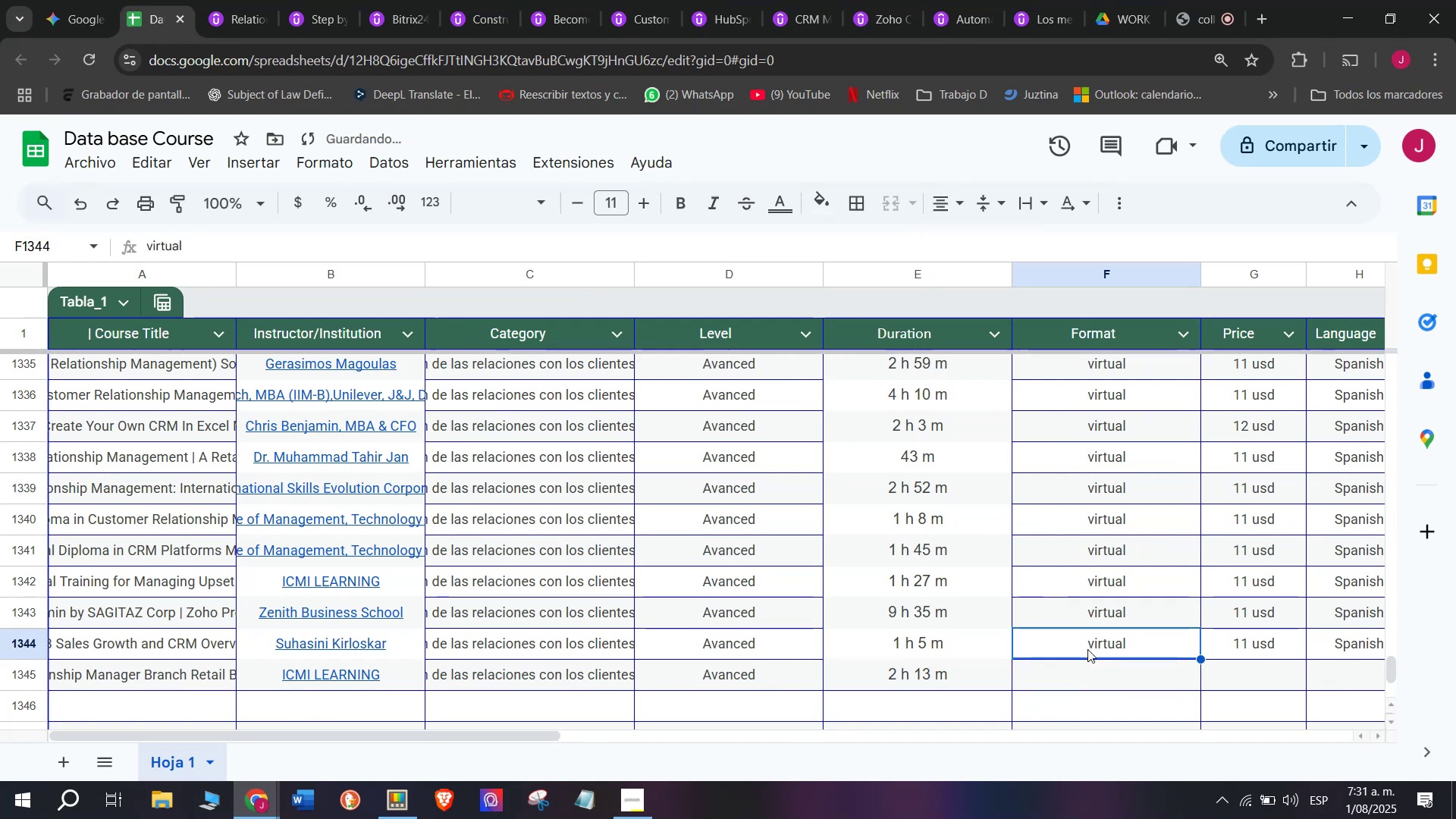 
key(Control+ControlLeft)
 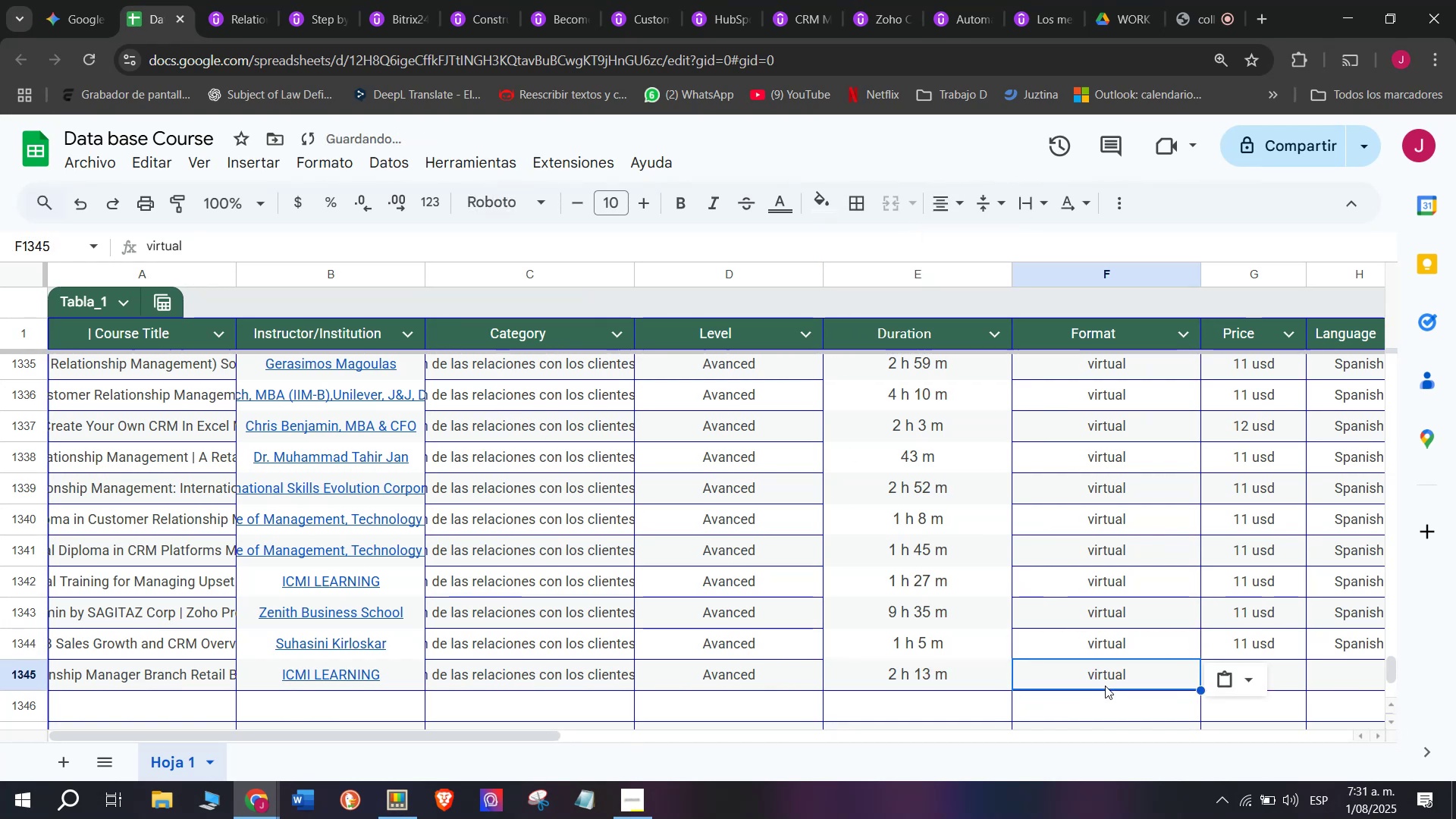 
key(Break)
 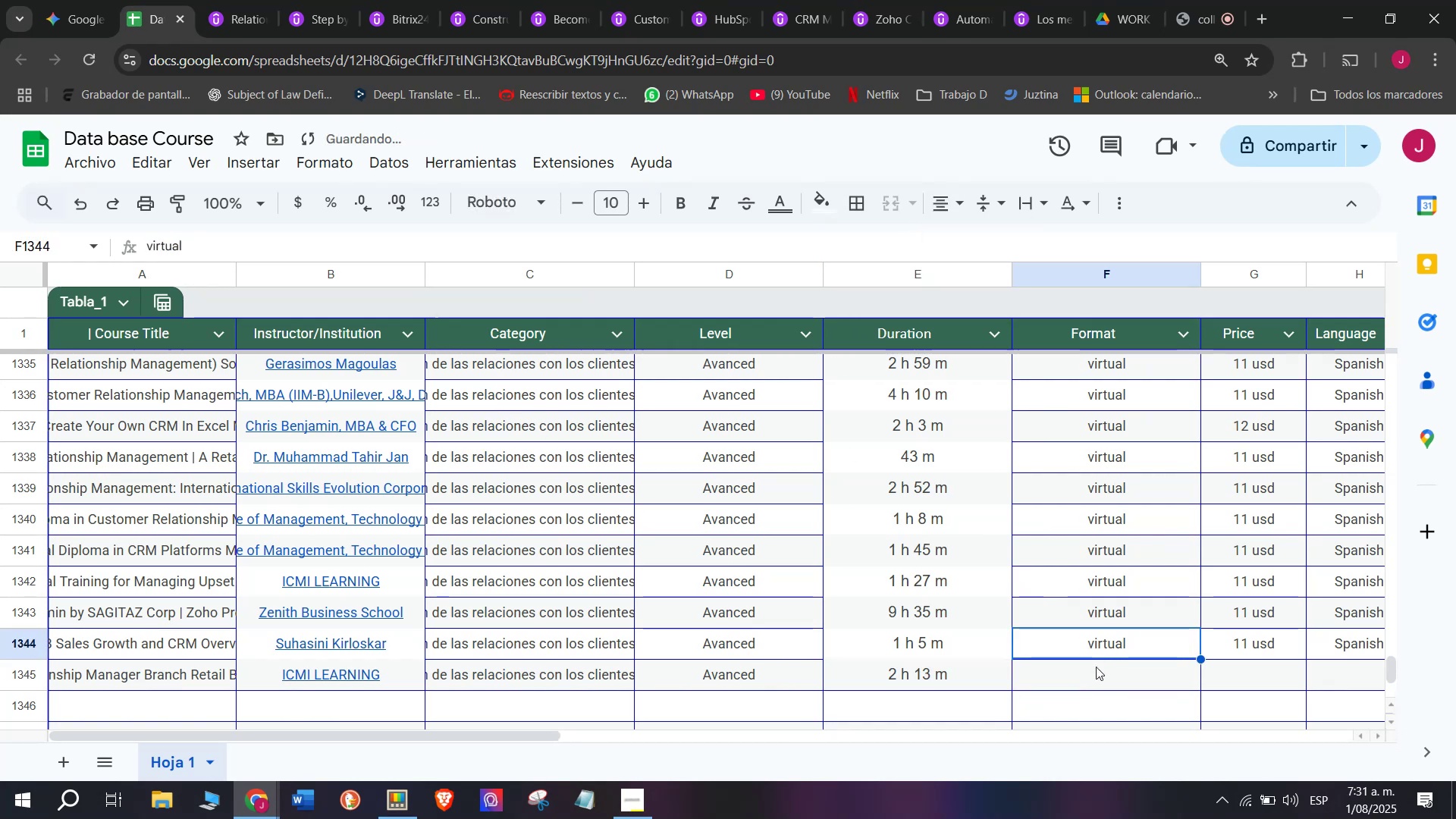 
key(Control+C)
 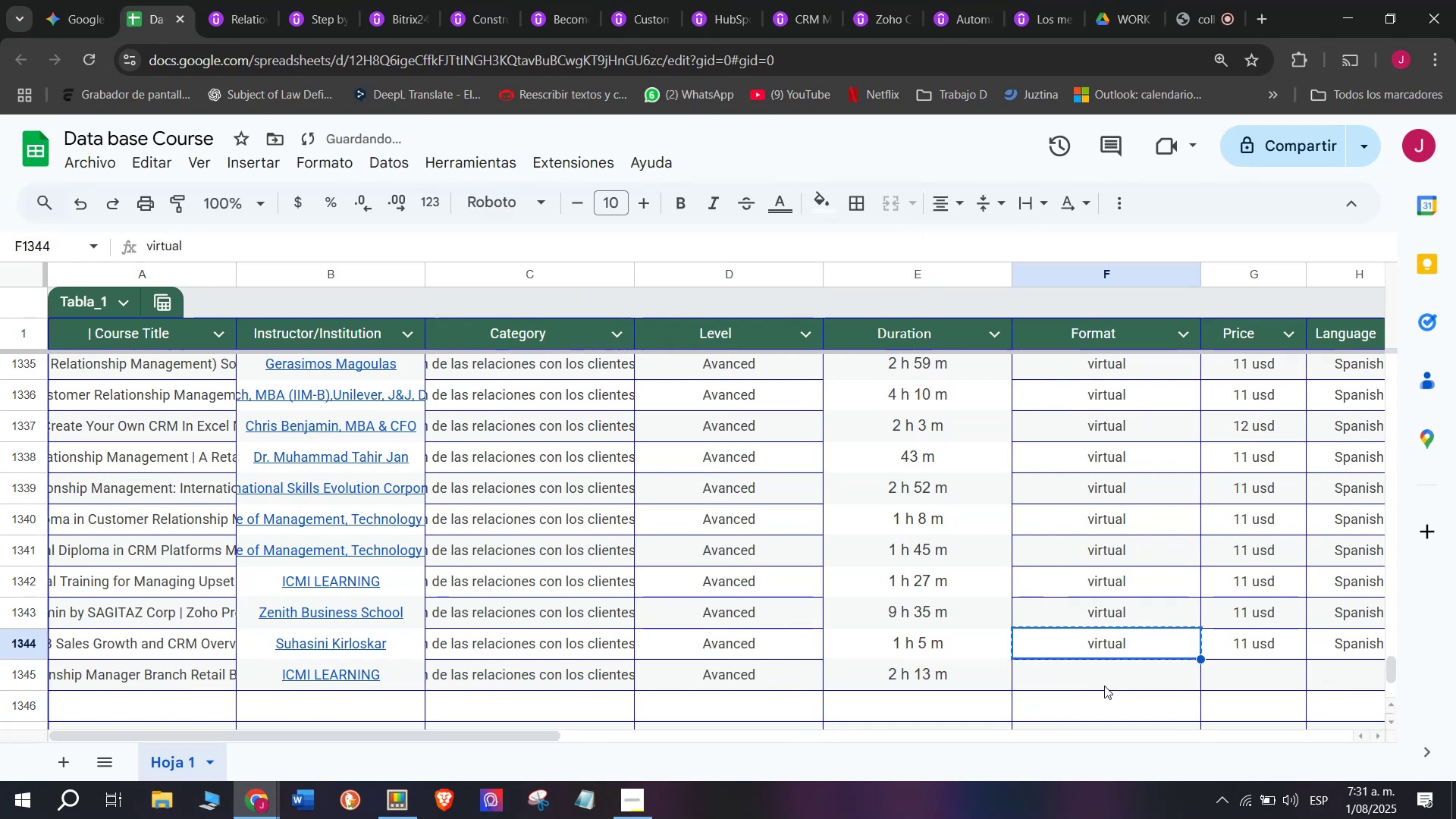 
left_click([1104, 686])
 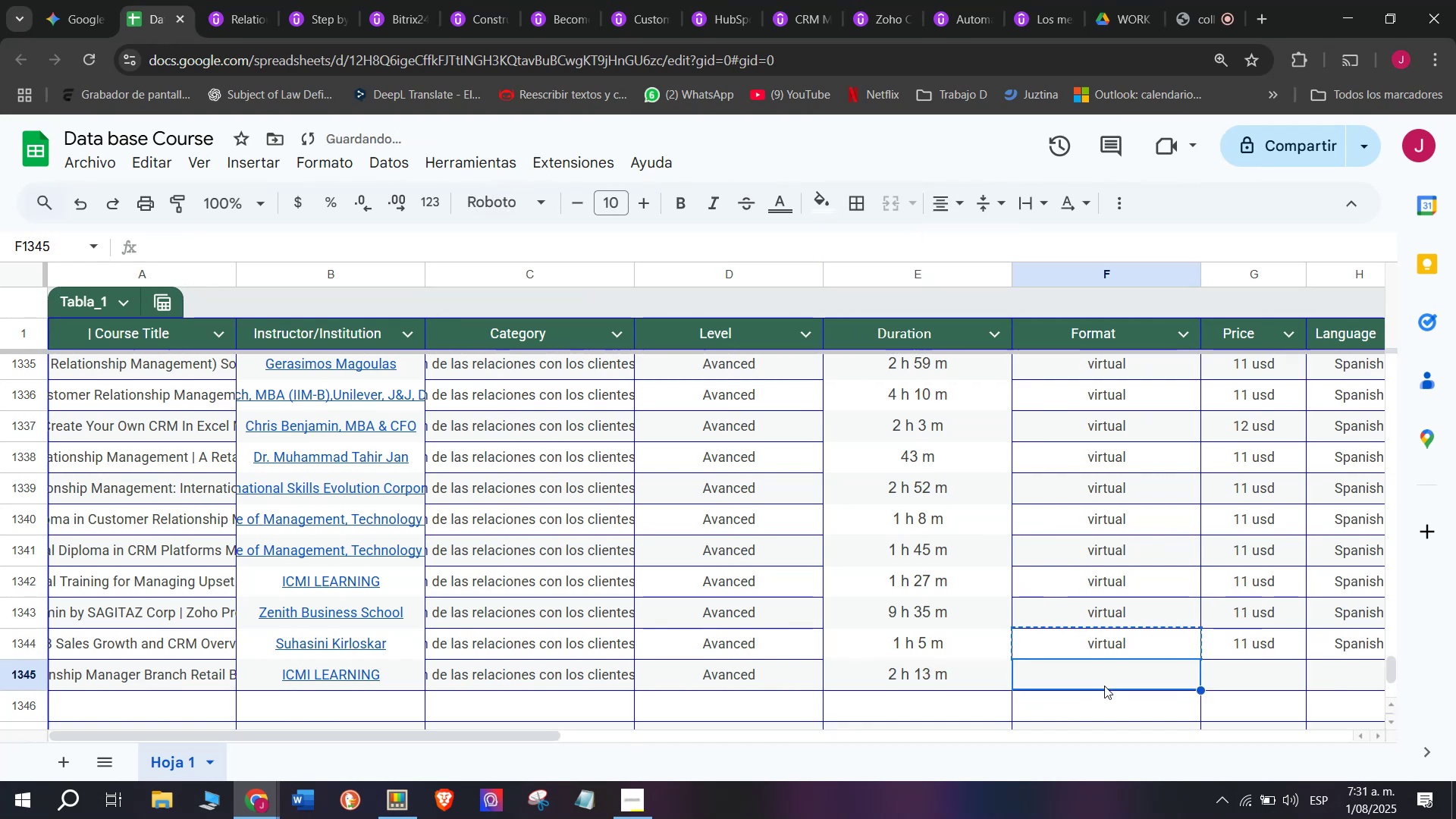 
key(Control+ControlLeft)
 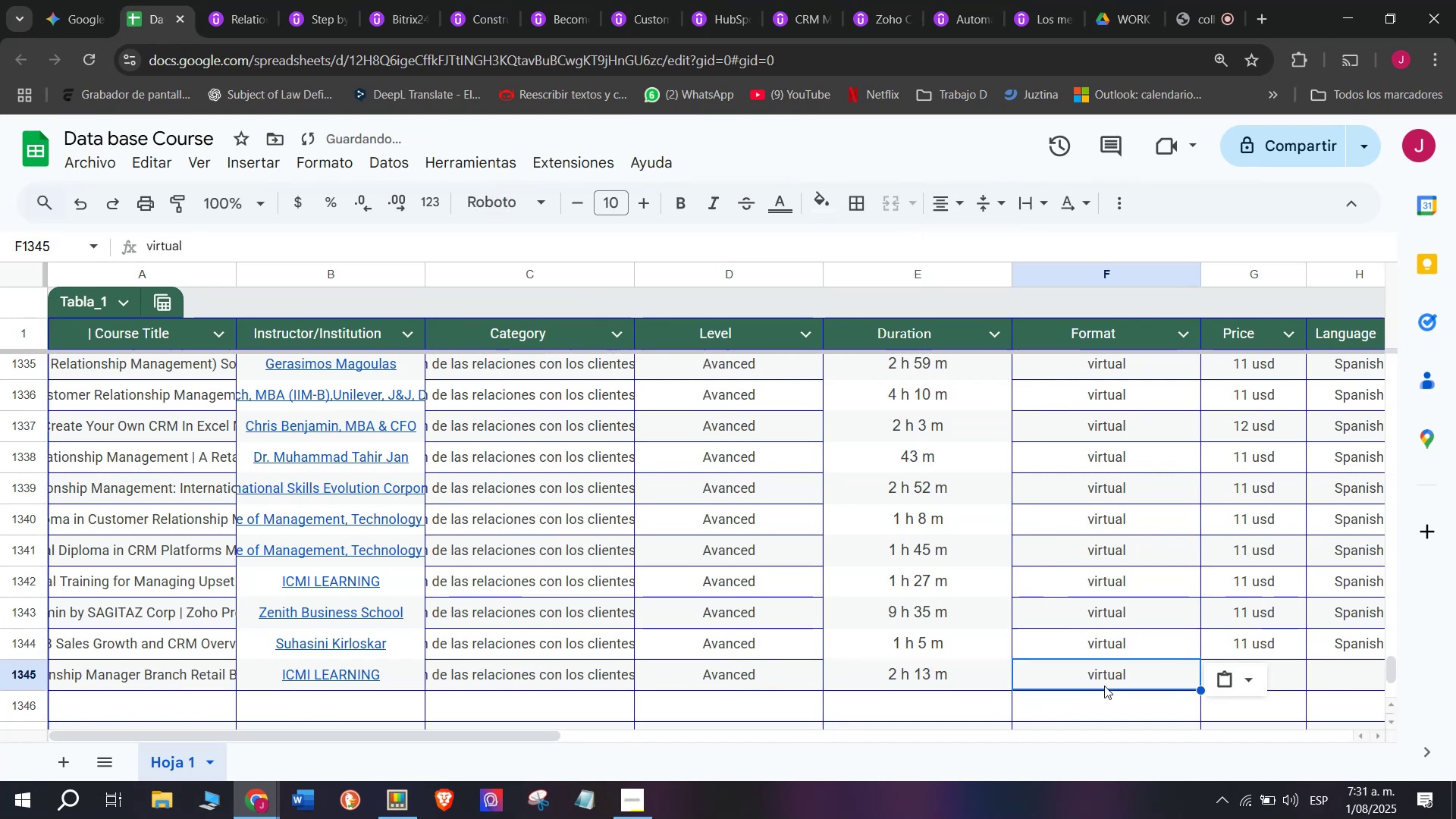 
key(Z)
 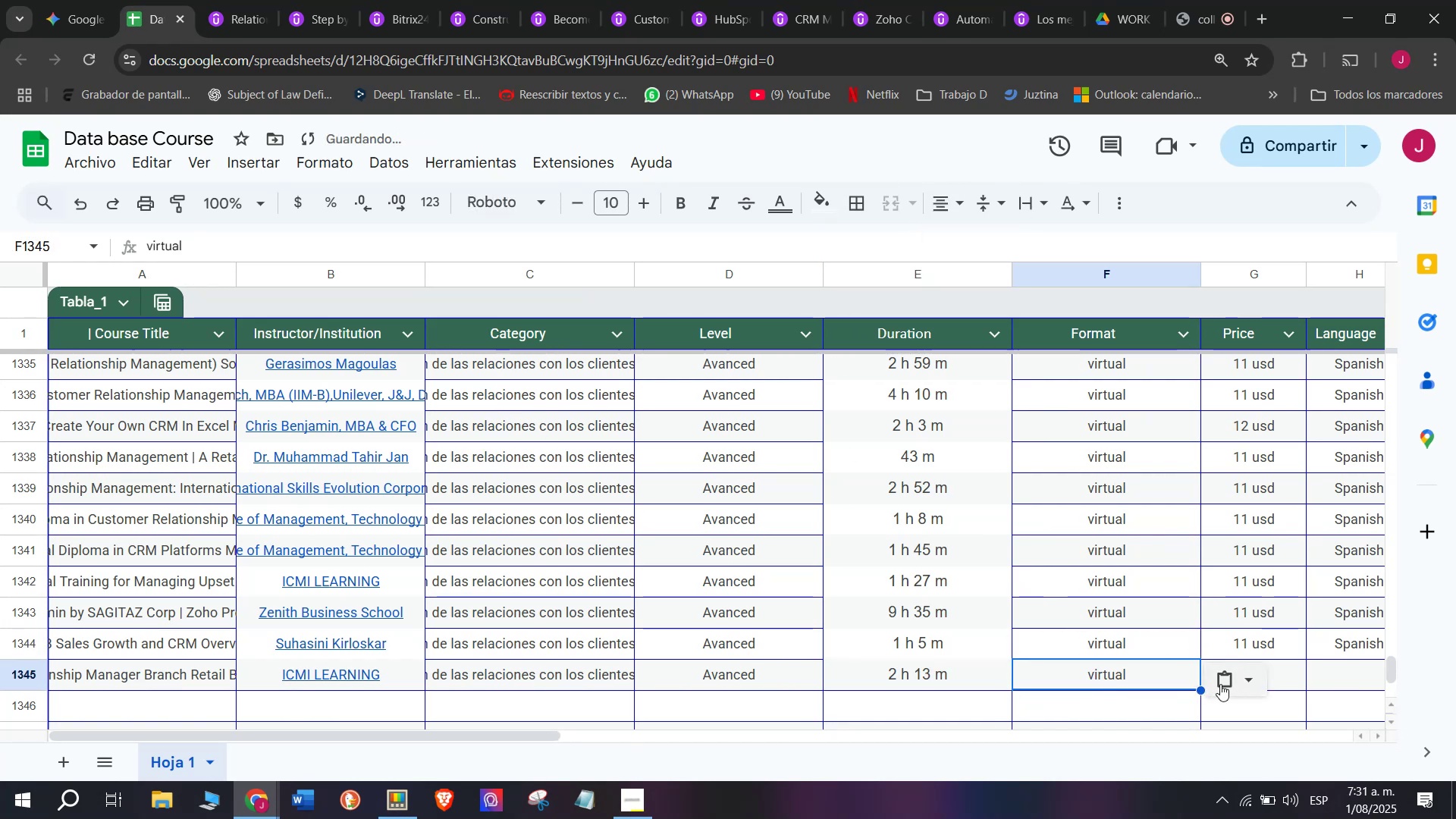 
key(Control+V)
 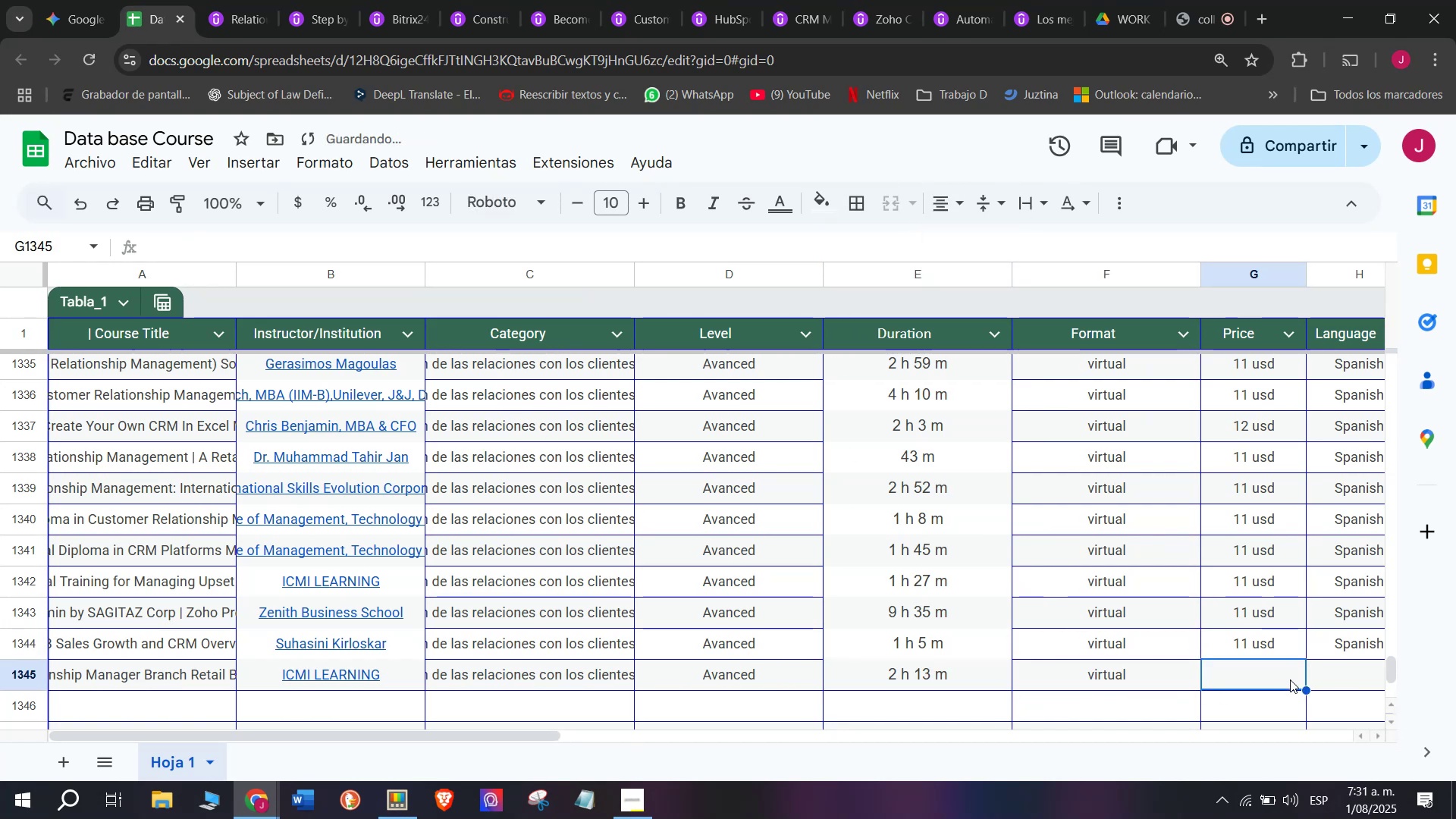 
double_click([1266, 655])
 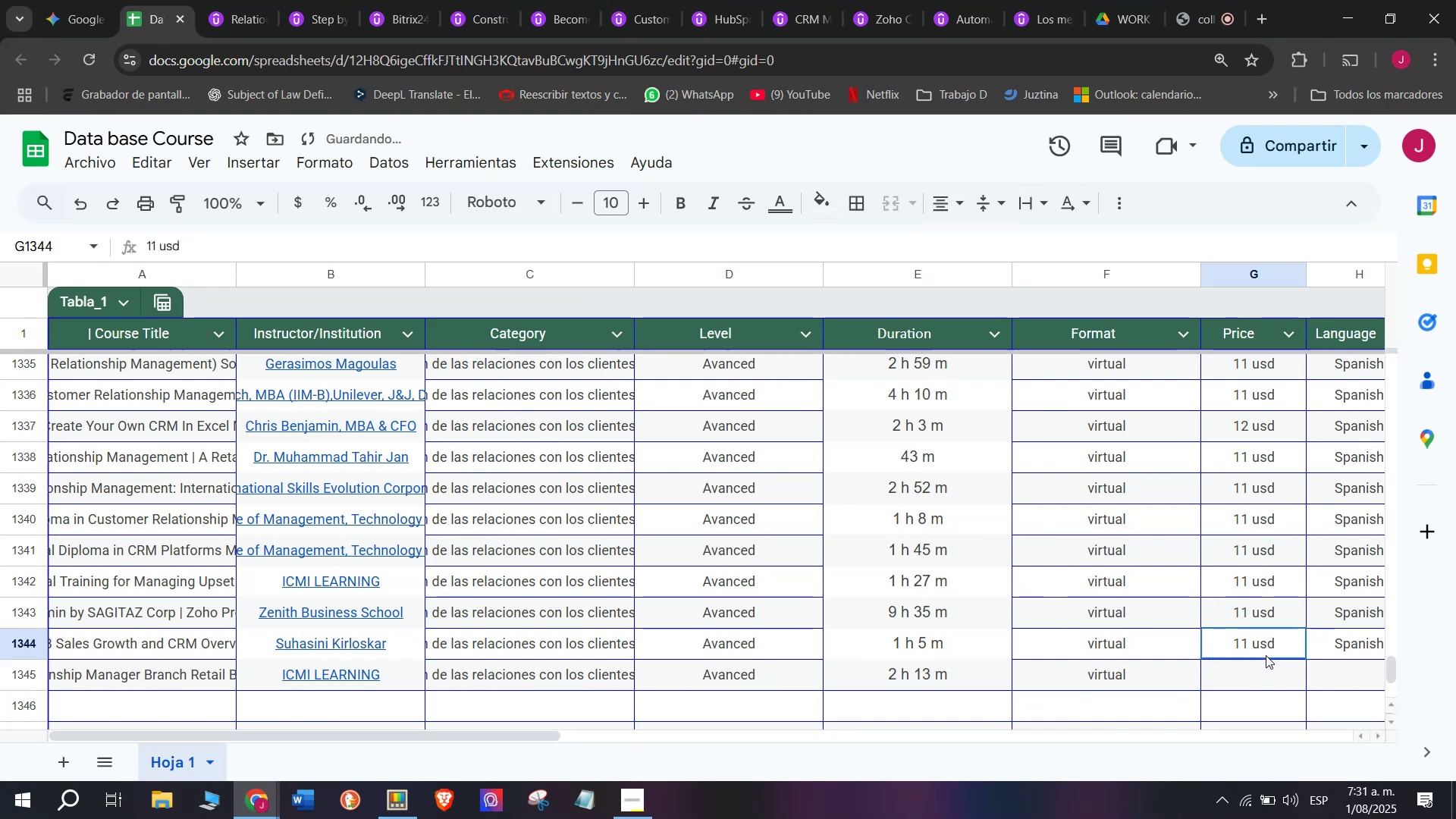 
key(Control+ControlLeft)
 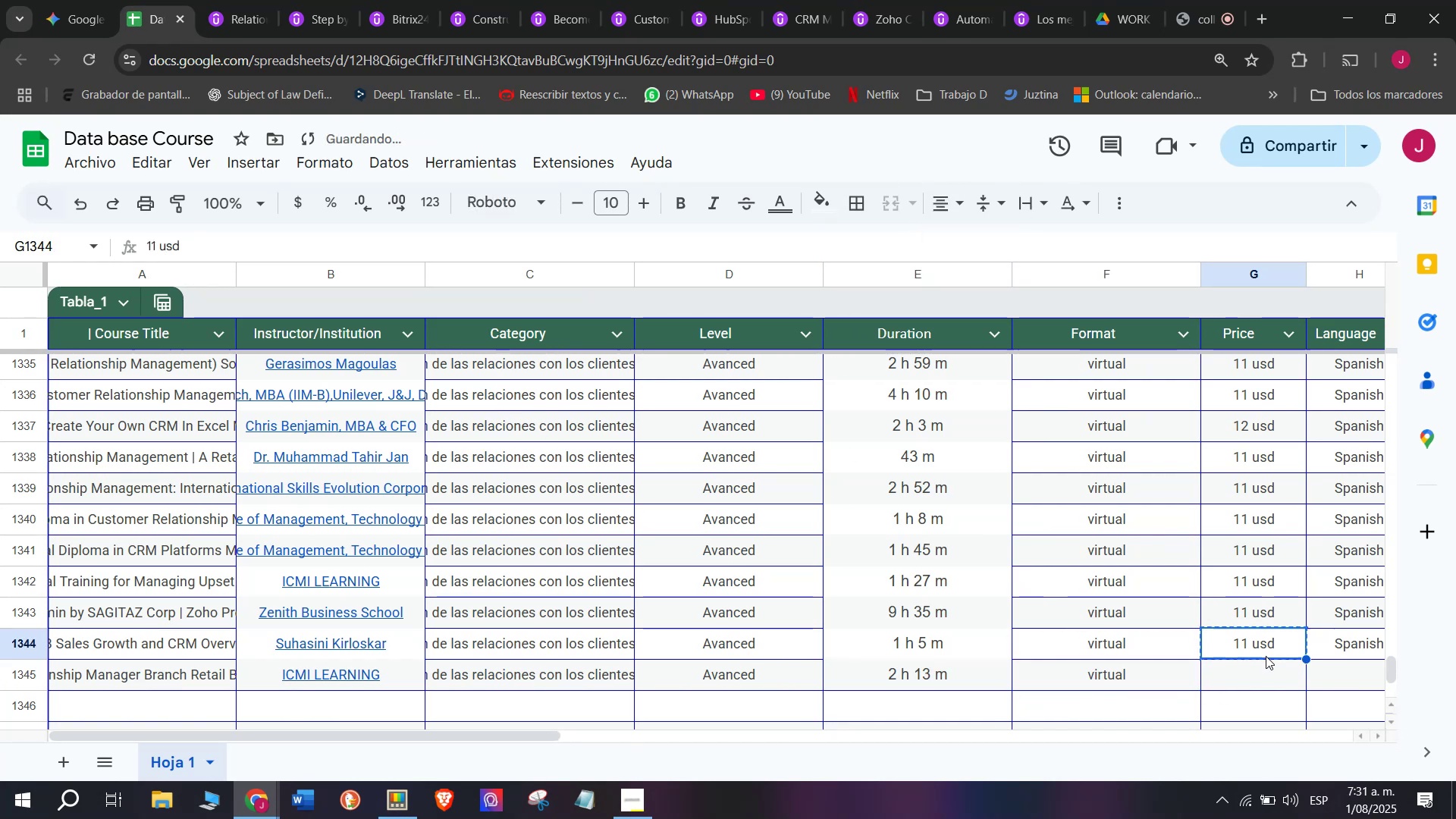 
key(Break)
 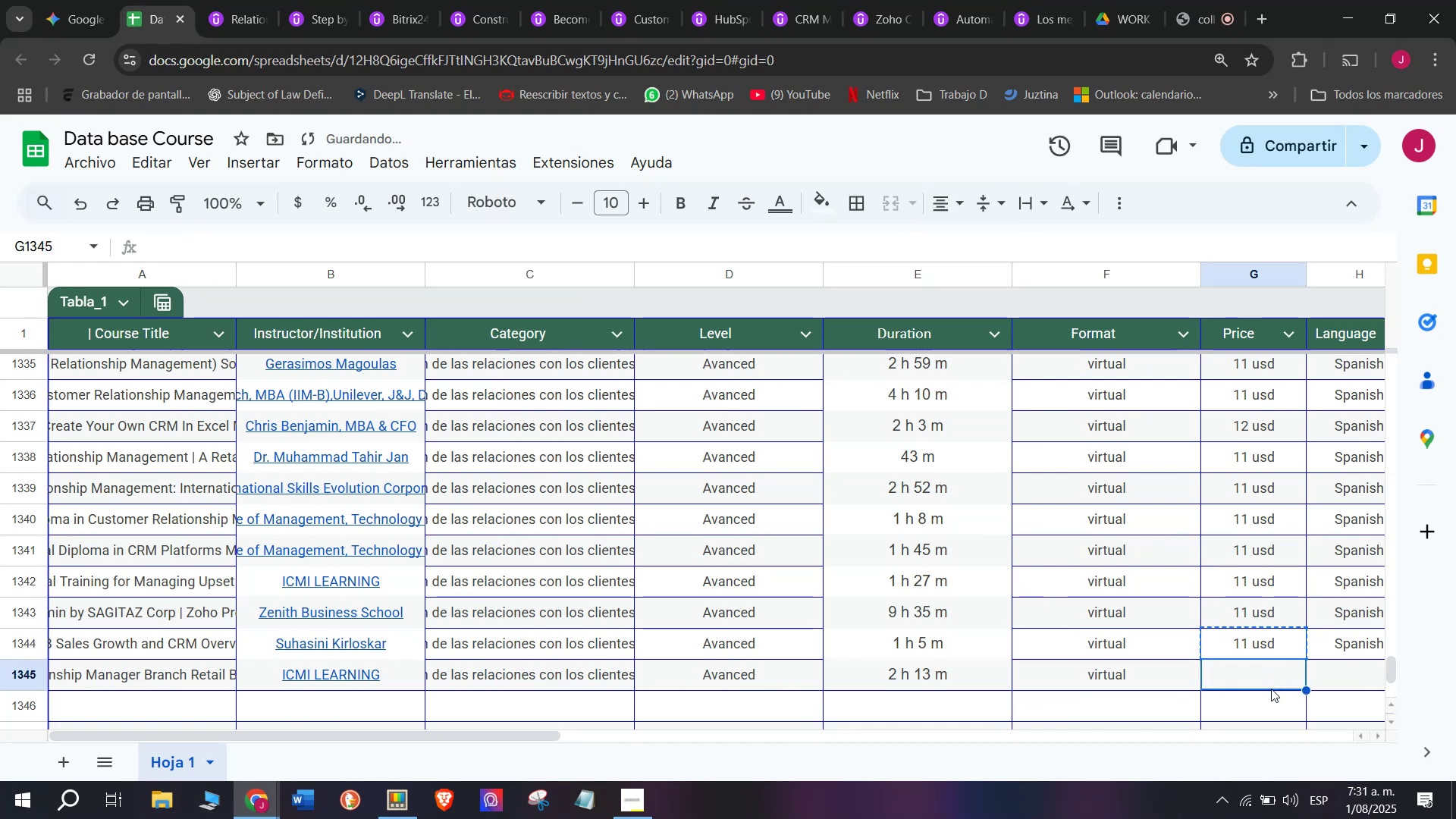 
key(Control+C)
 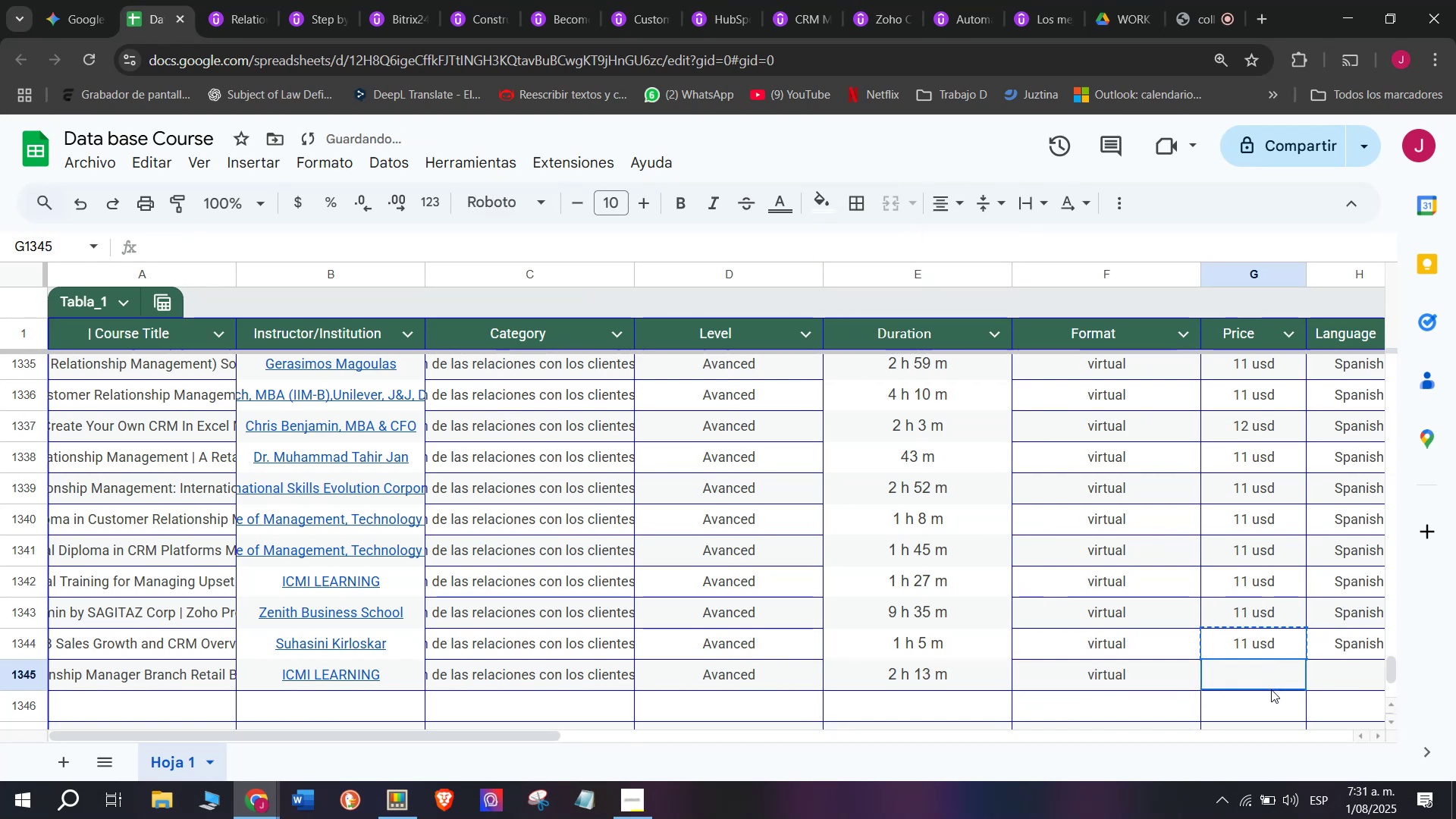 
key(Z)
 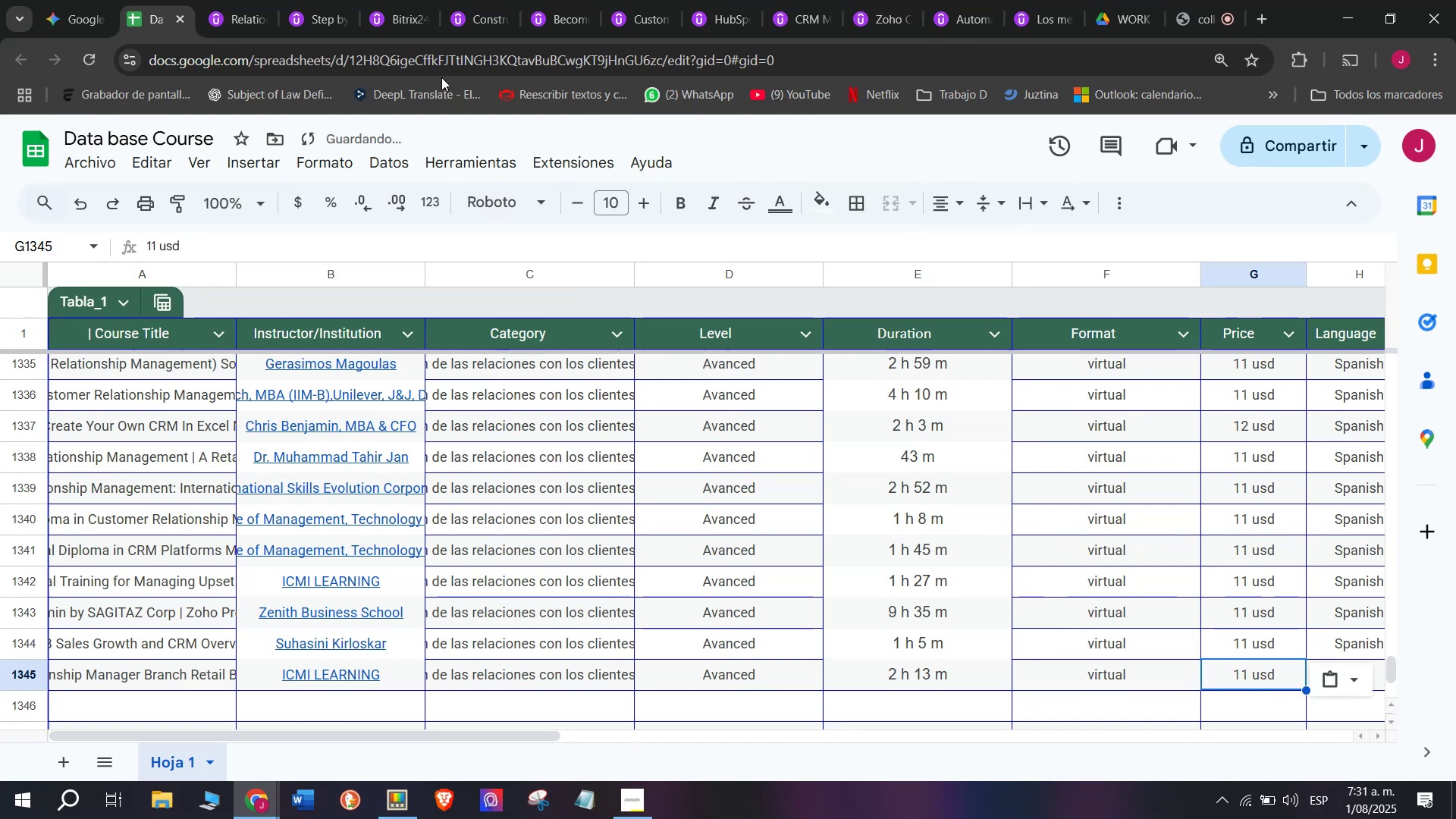 
key(Control+ControlLeft)
 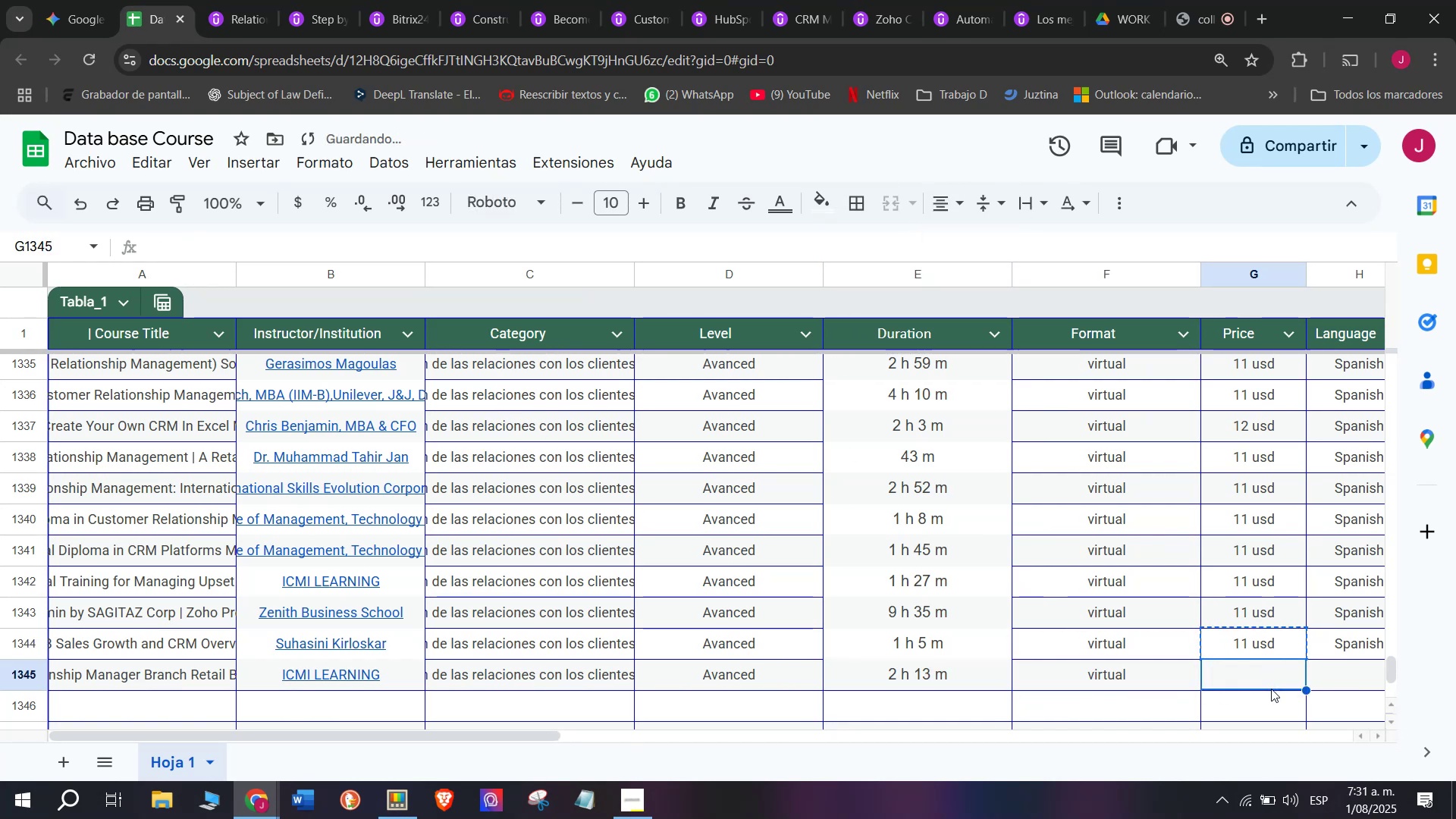 
key(Control+V)
 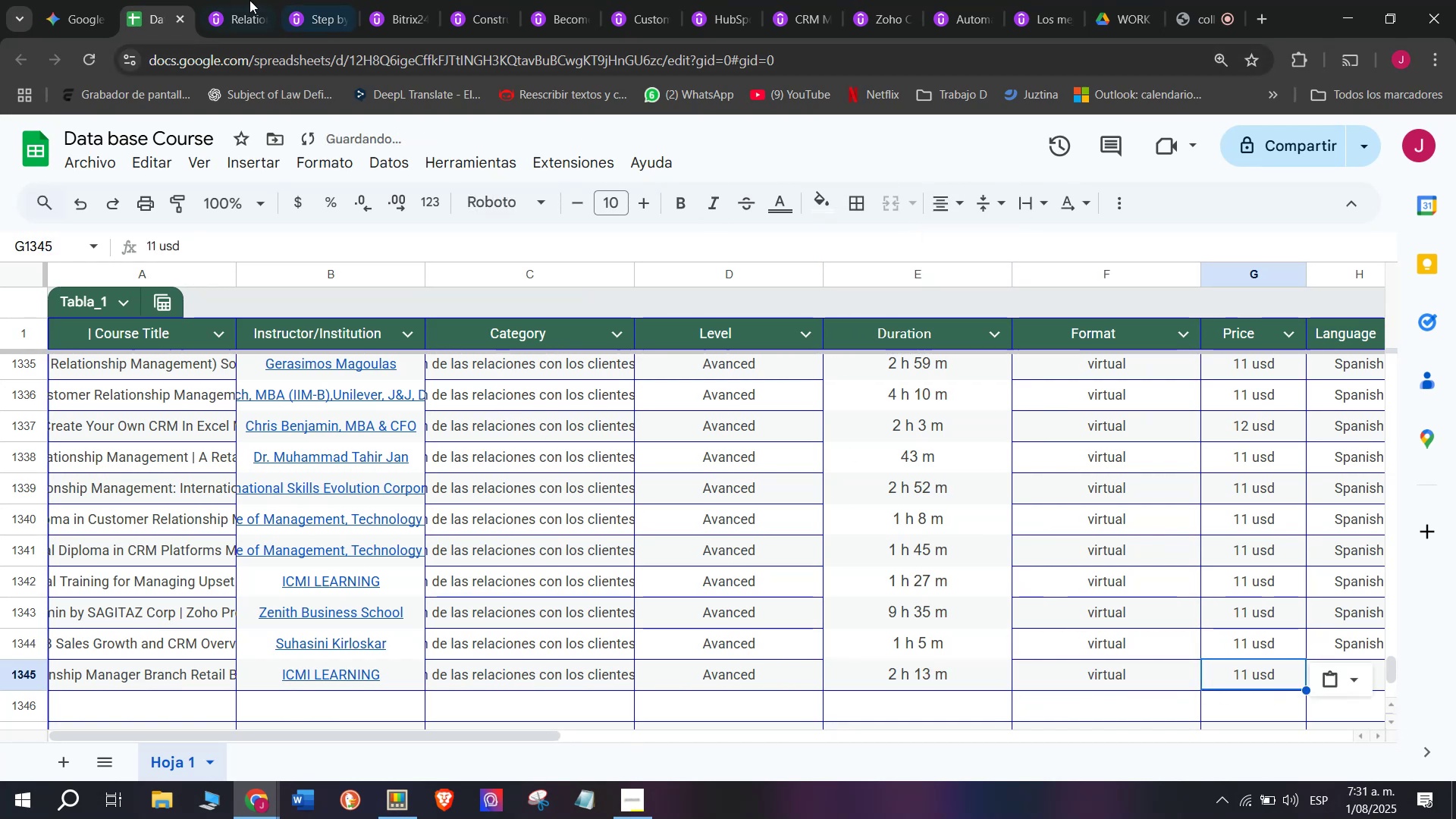 
left_click([217, 0])
 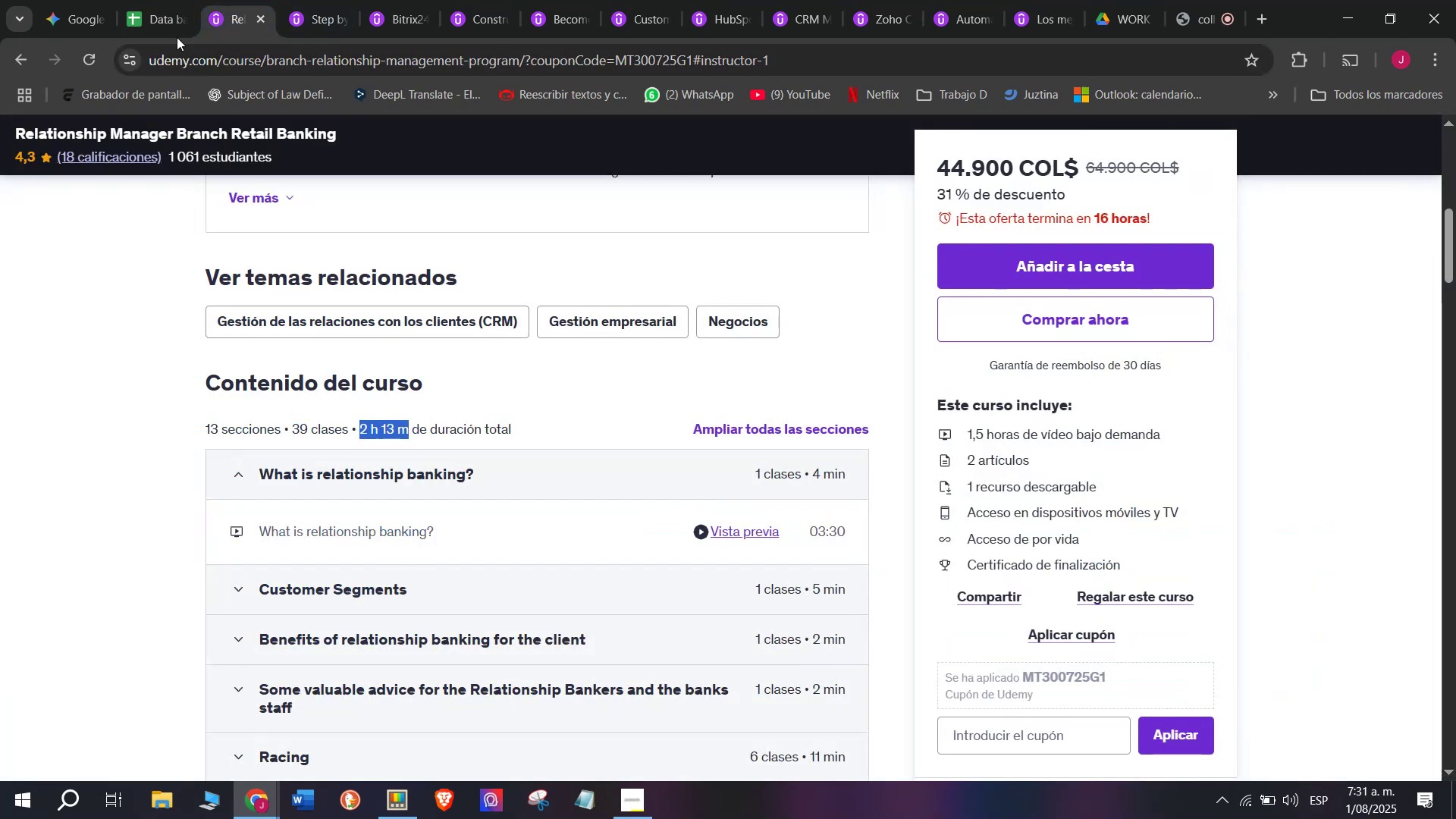 
left_click([141, 0])
 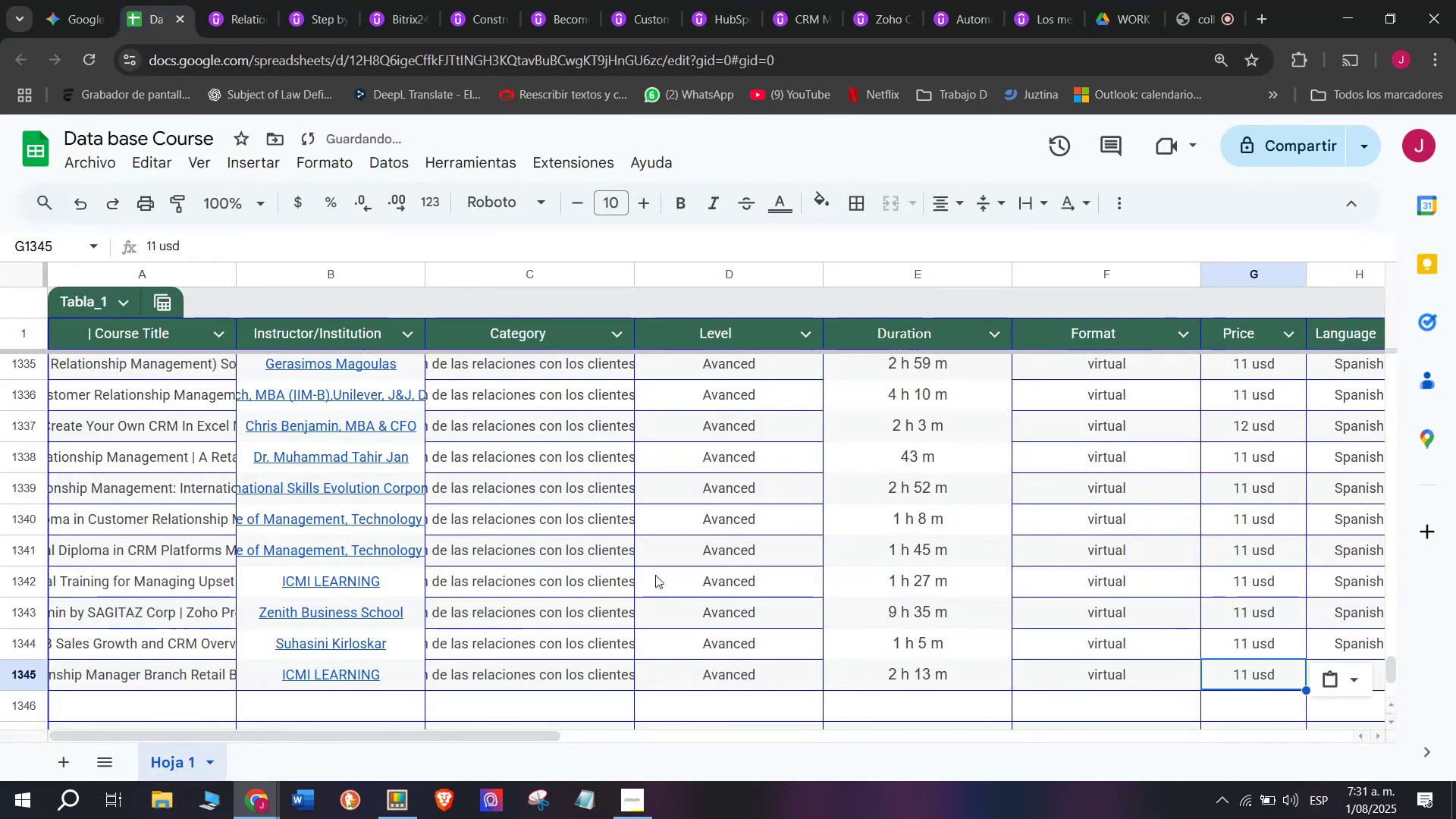 
scroll: coordinate [0, 615], scroll_direction: down, amount: 3.0
 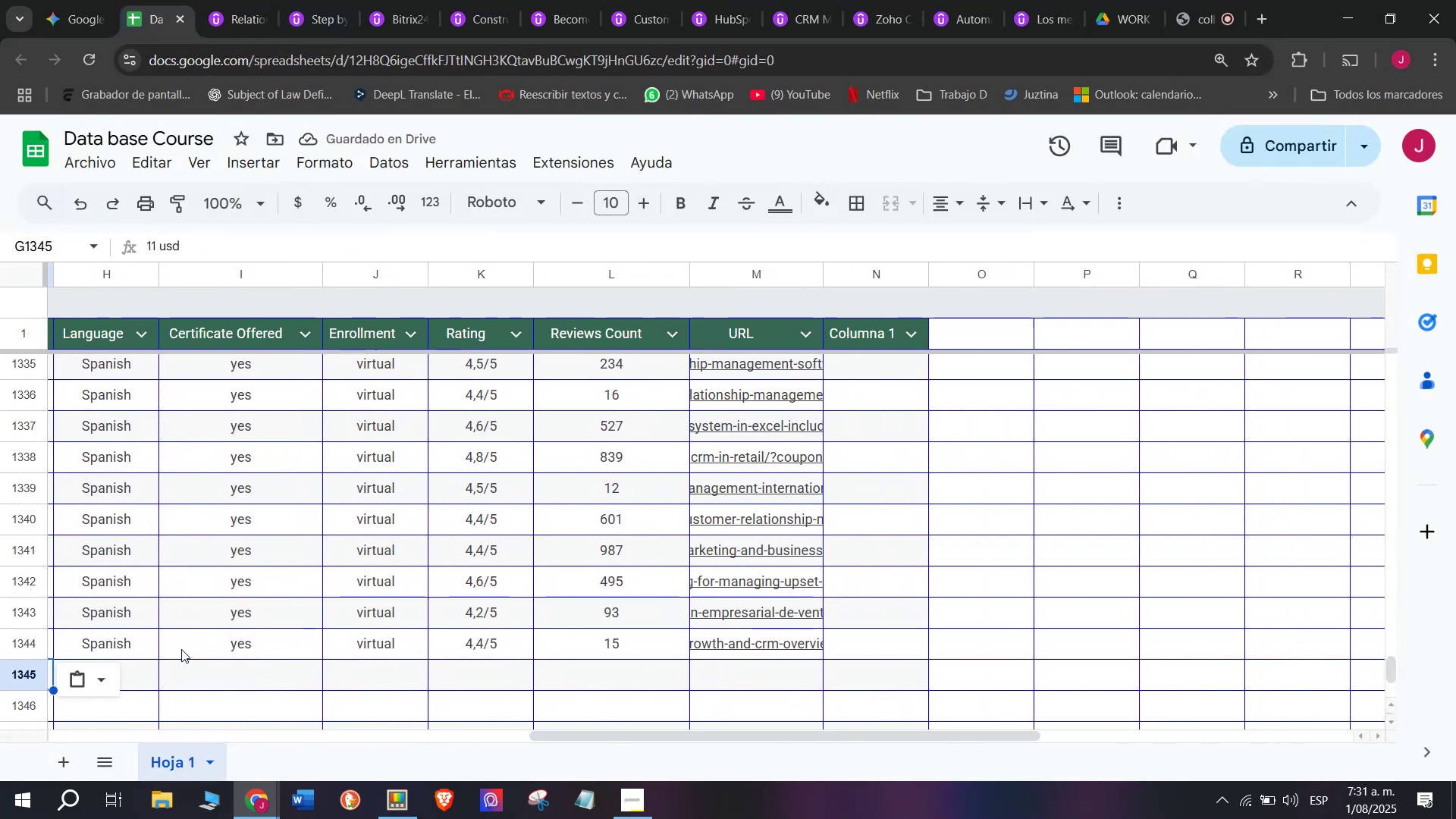 
left_click([133, 640])
 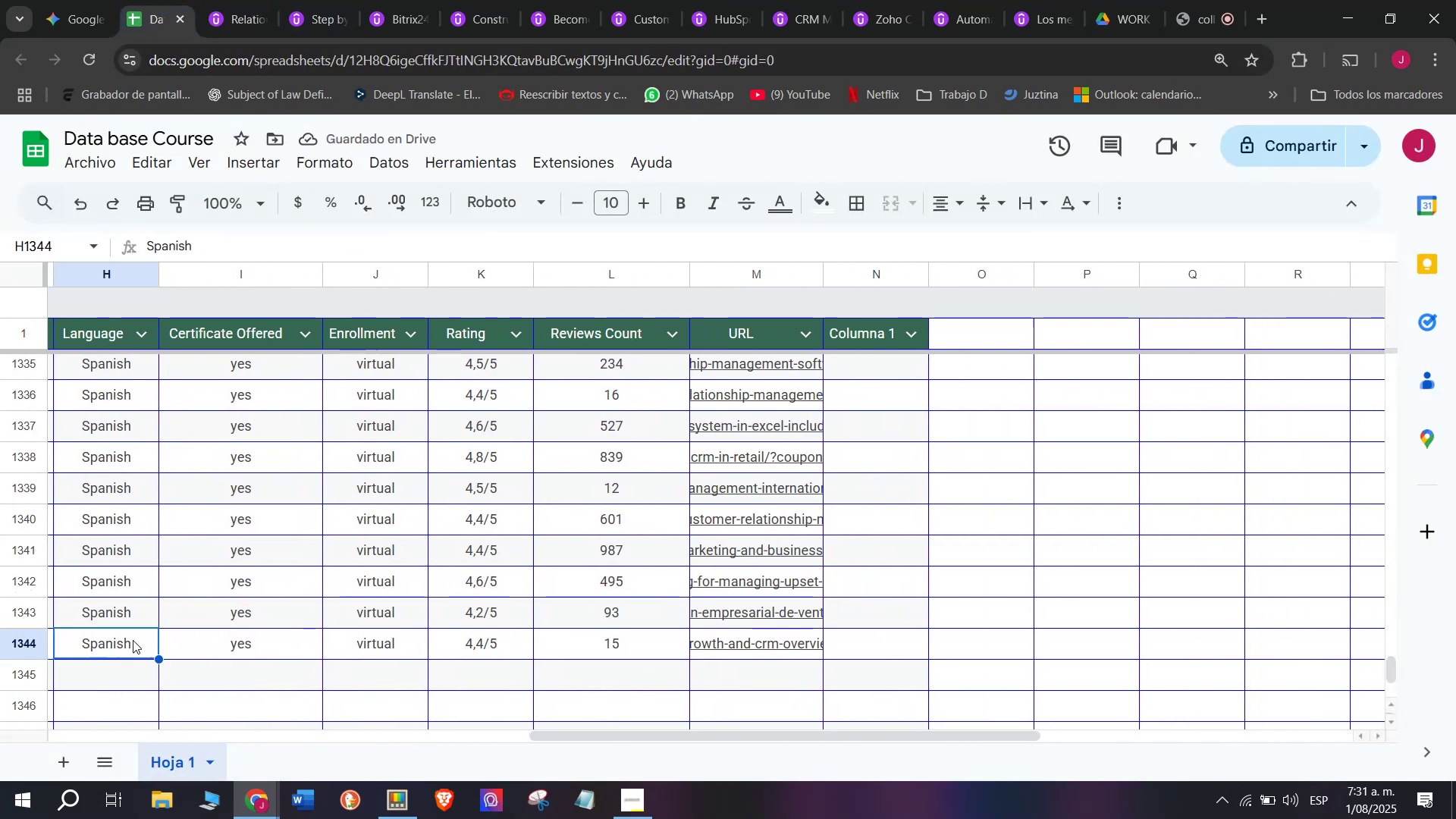 
key(Break)
 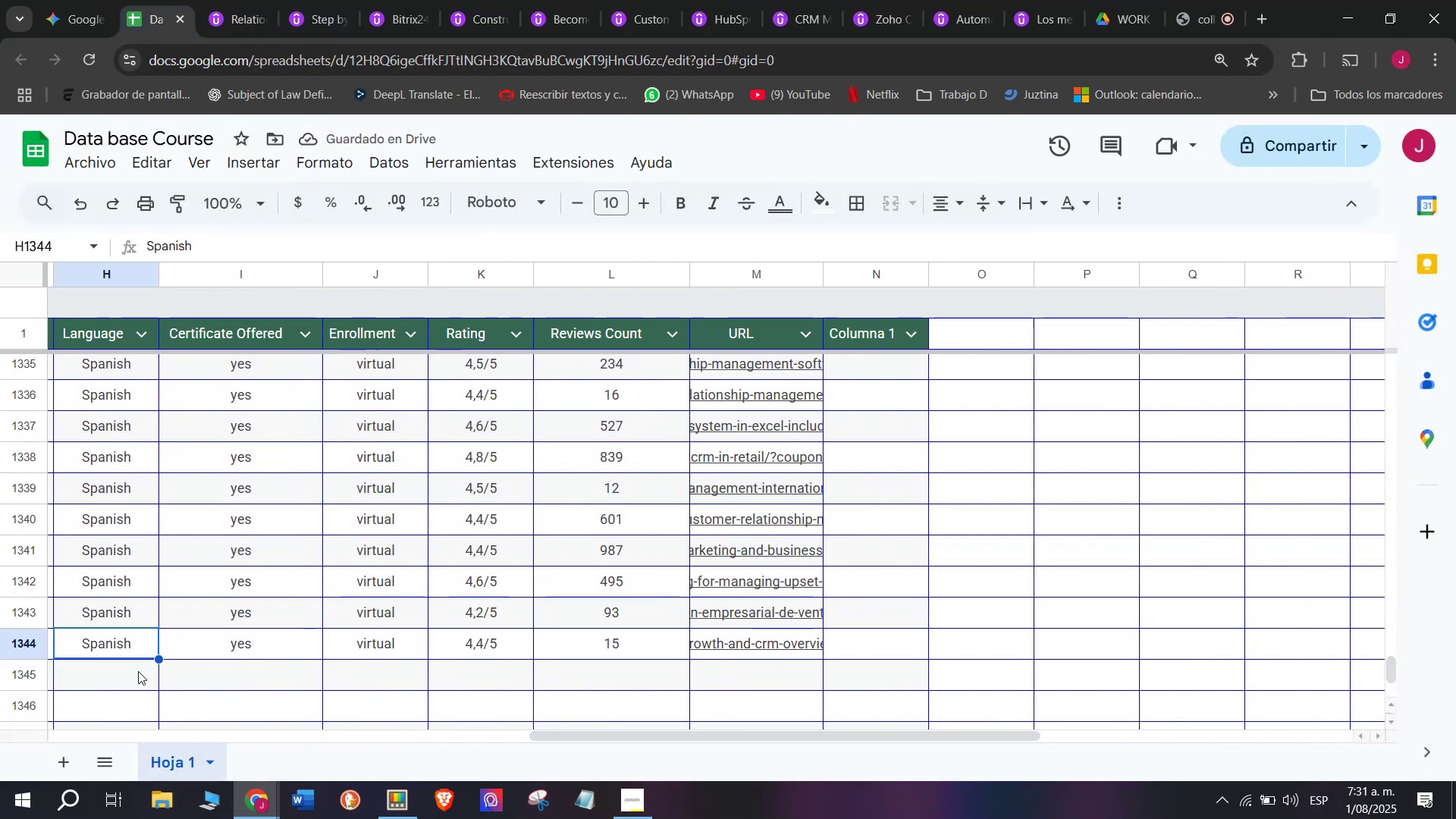 
key(Control+ControlLeft)
 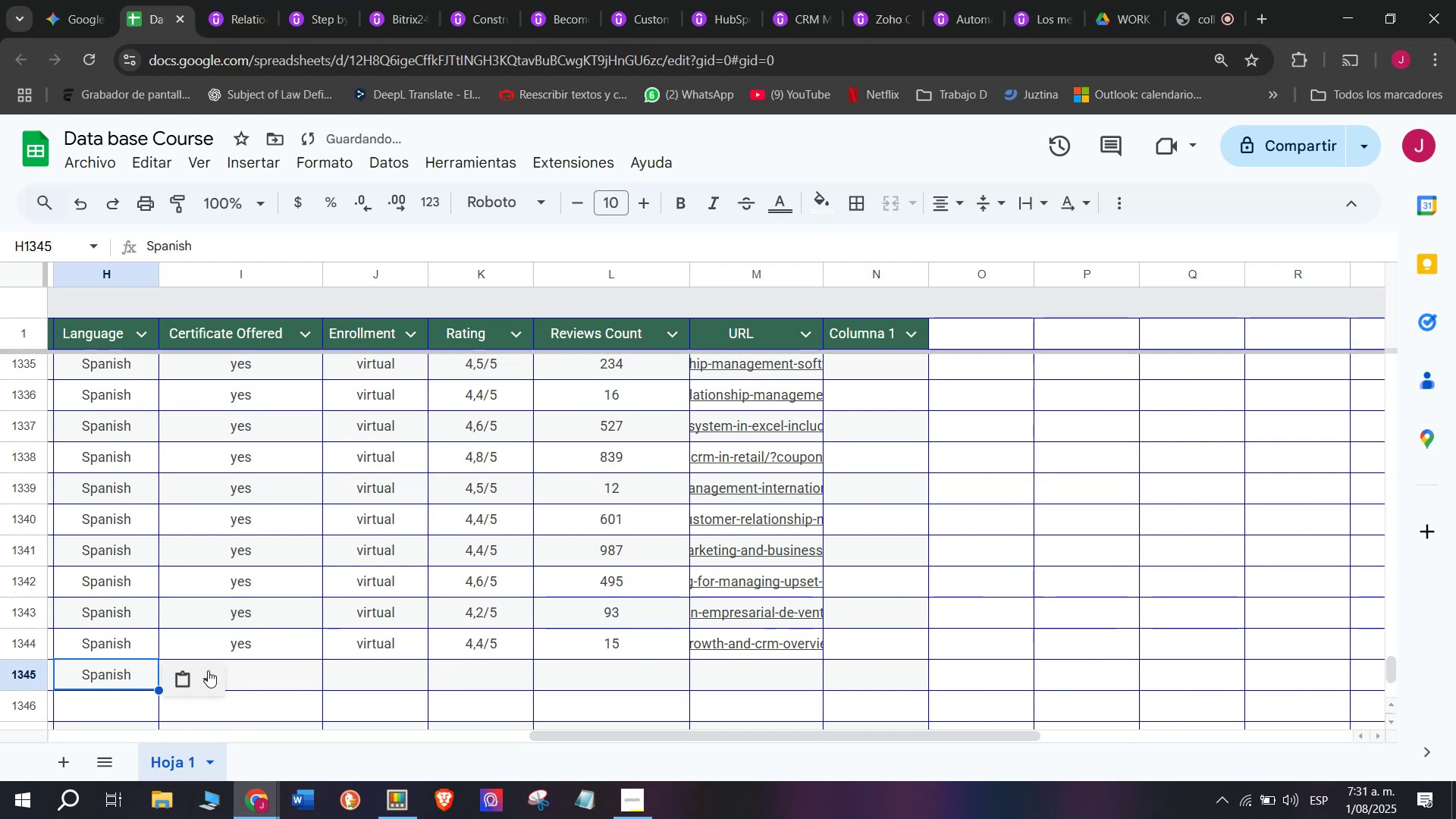 
key(Control+C)
 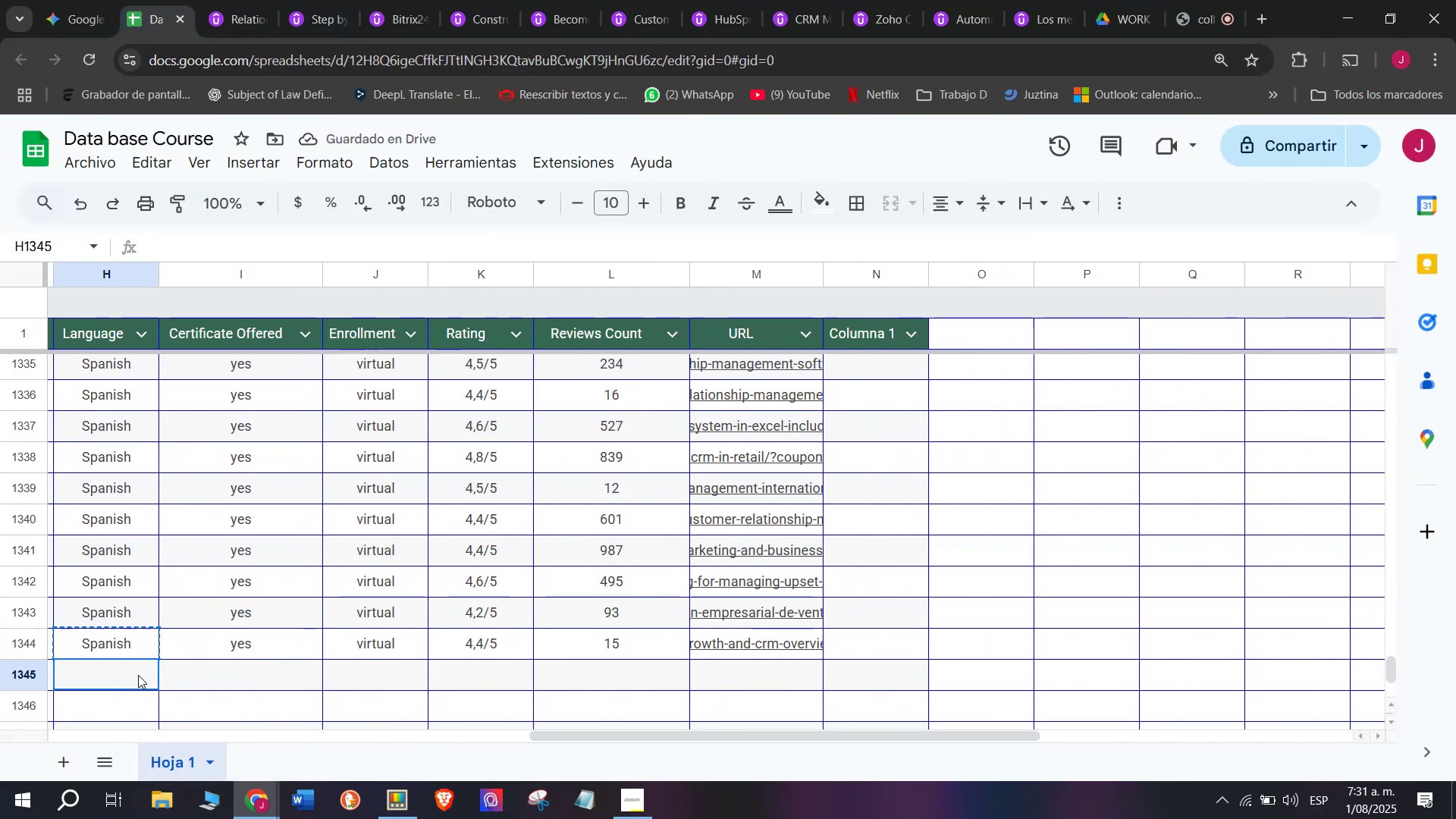 
double_click([138, 675])
 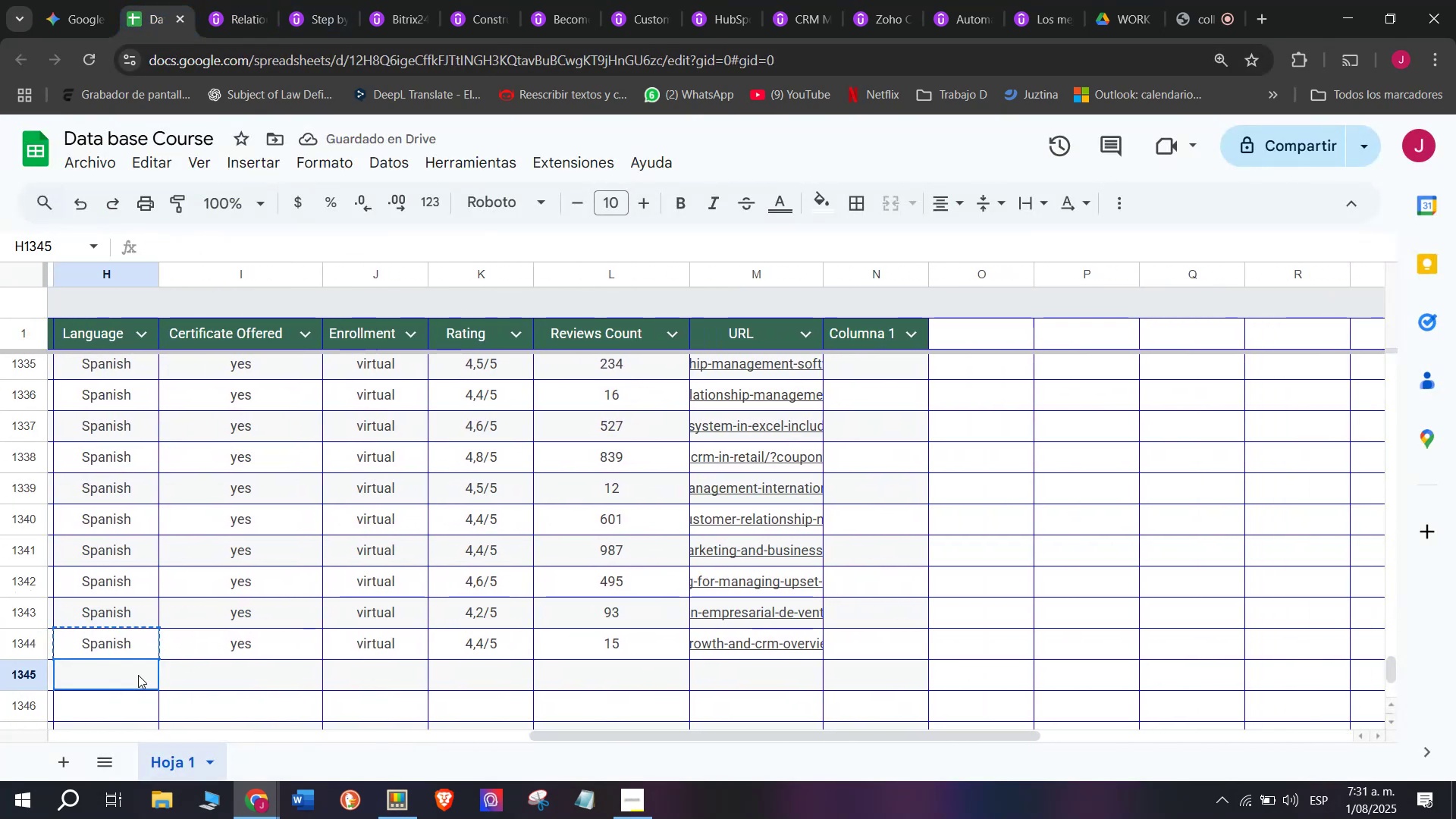 
key(Control+ControlLeft)
 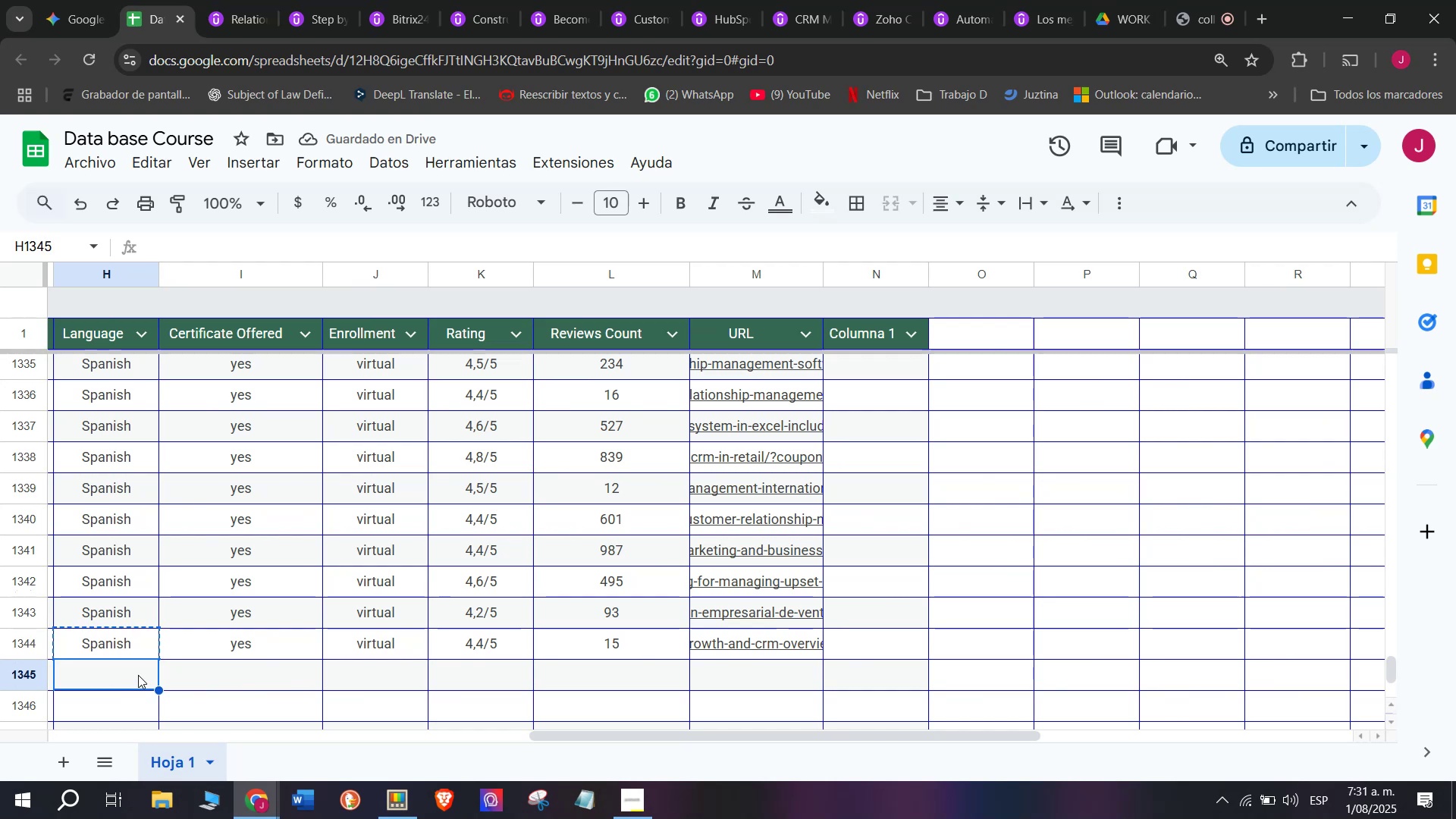 
key(Z)
 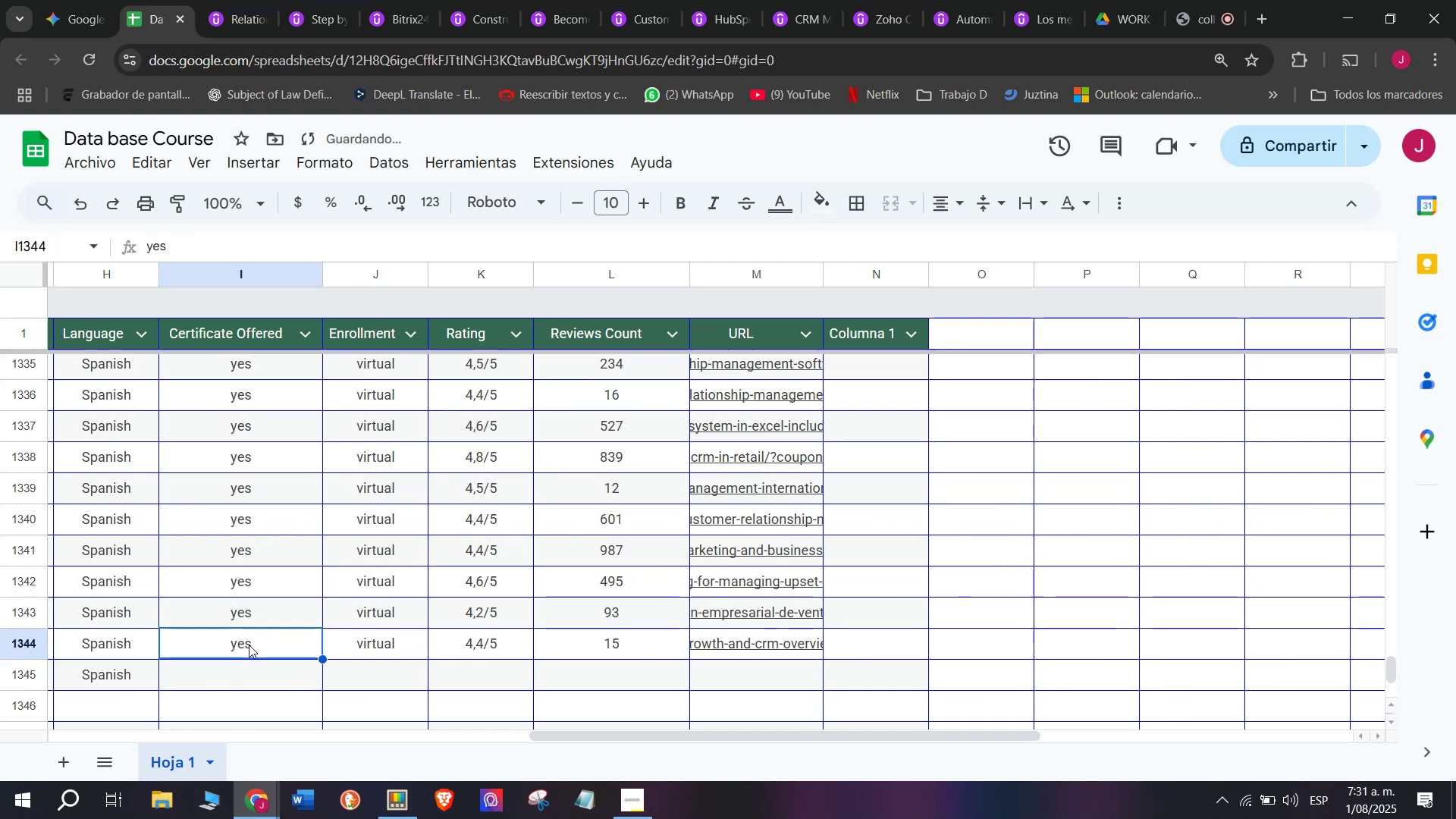 
key(Control+V)
 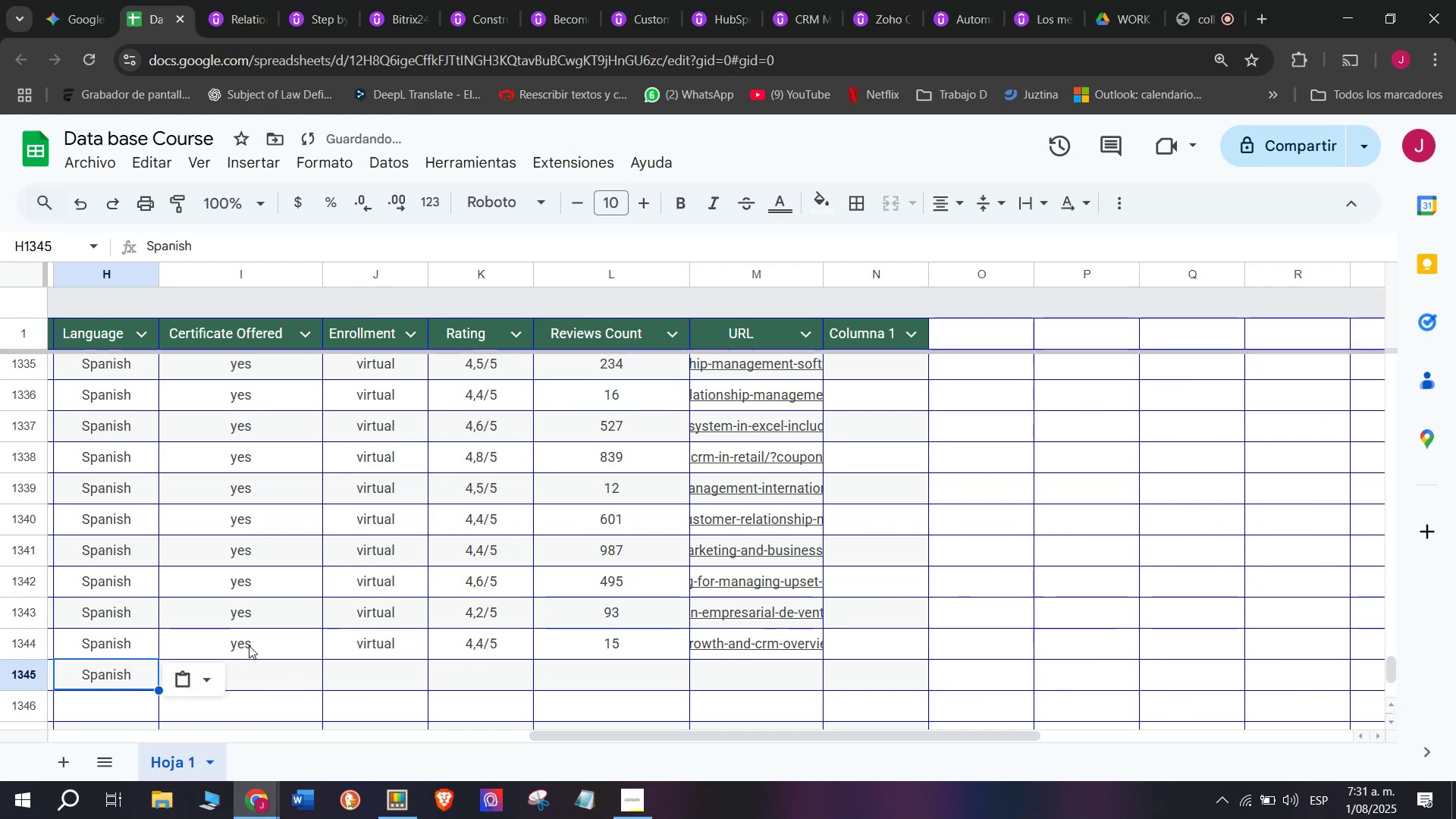 
left_click([249, 645])
 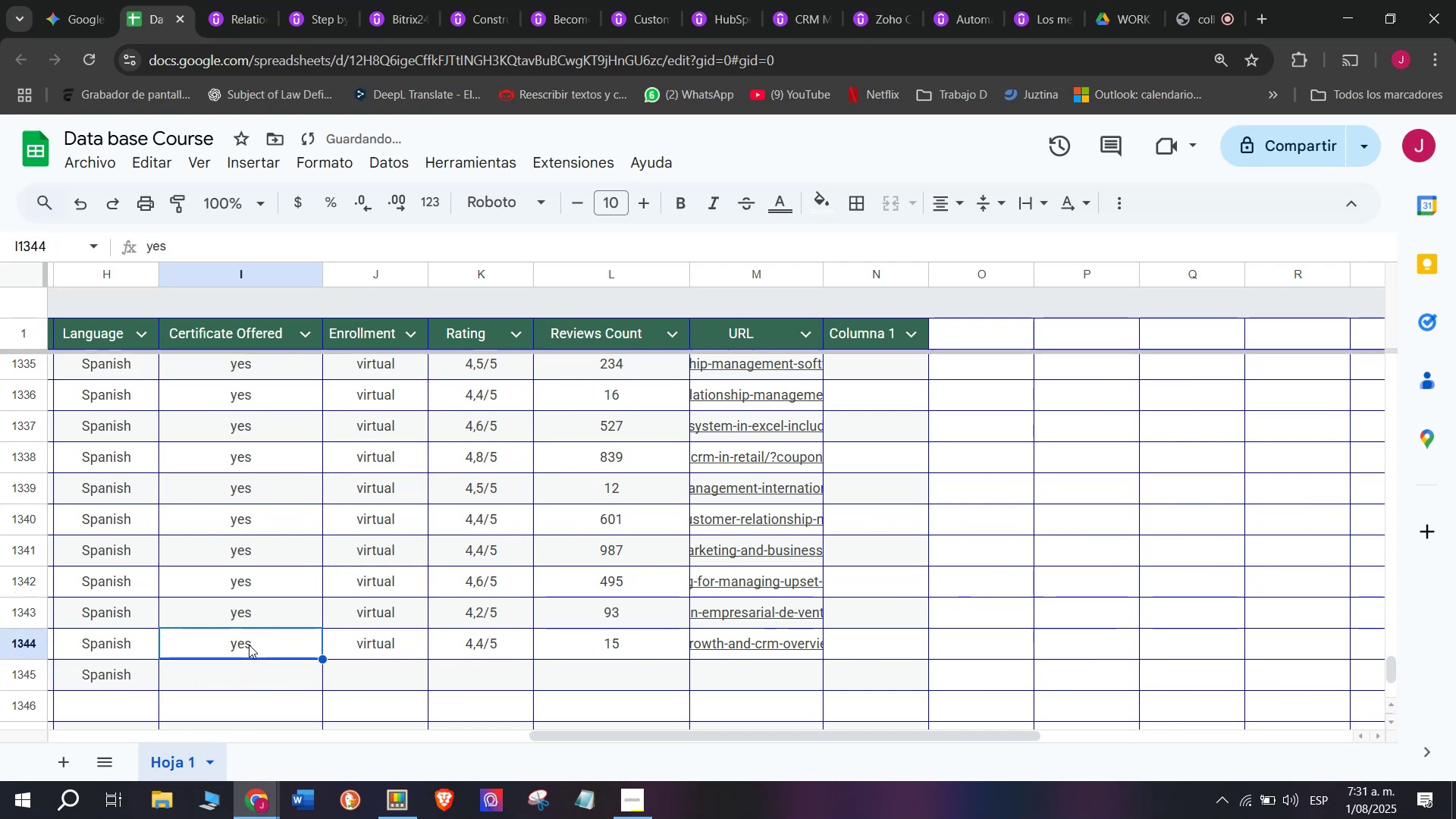 
key(Control+ControlLeft)
 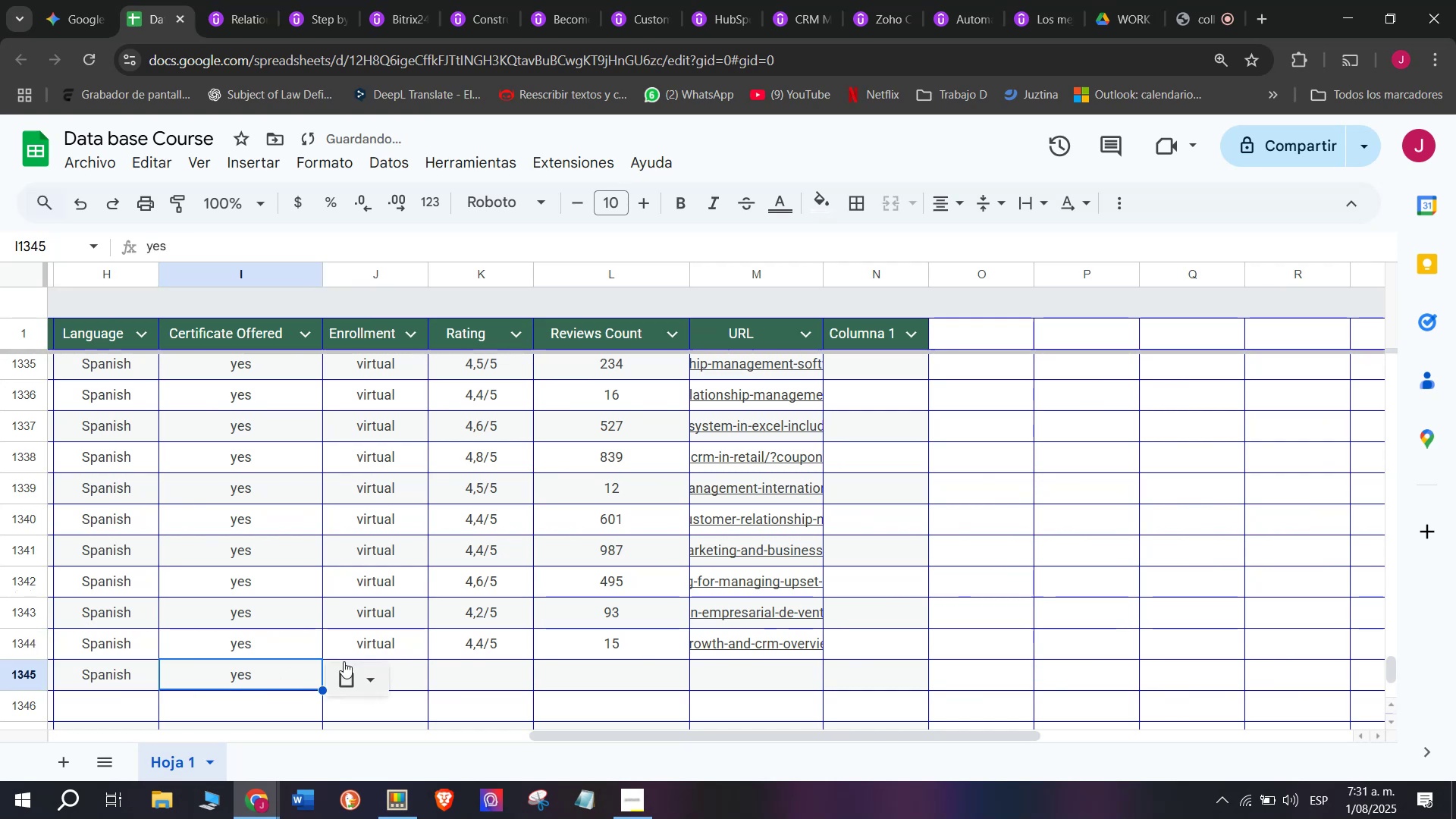 
key(Break)
 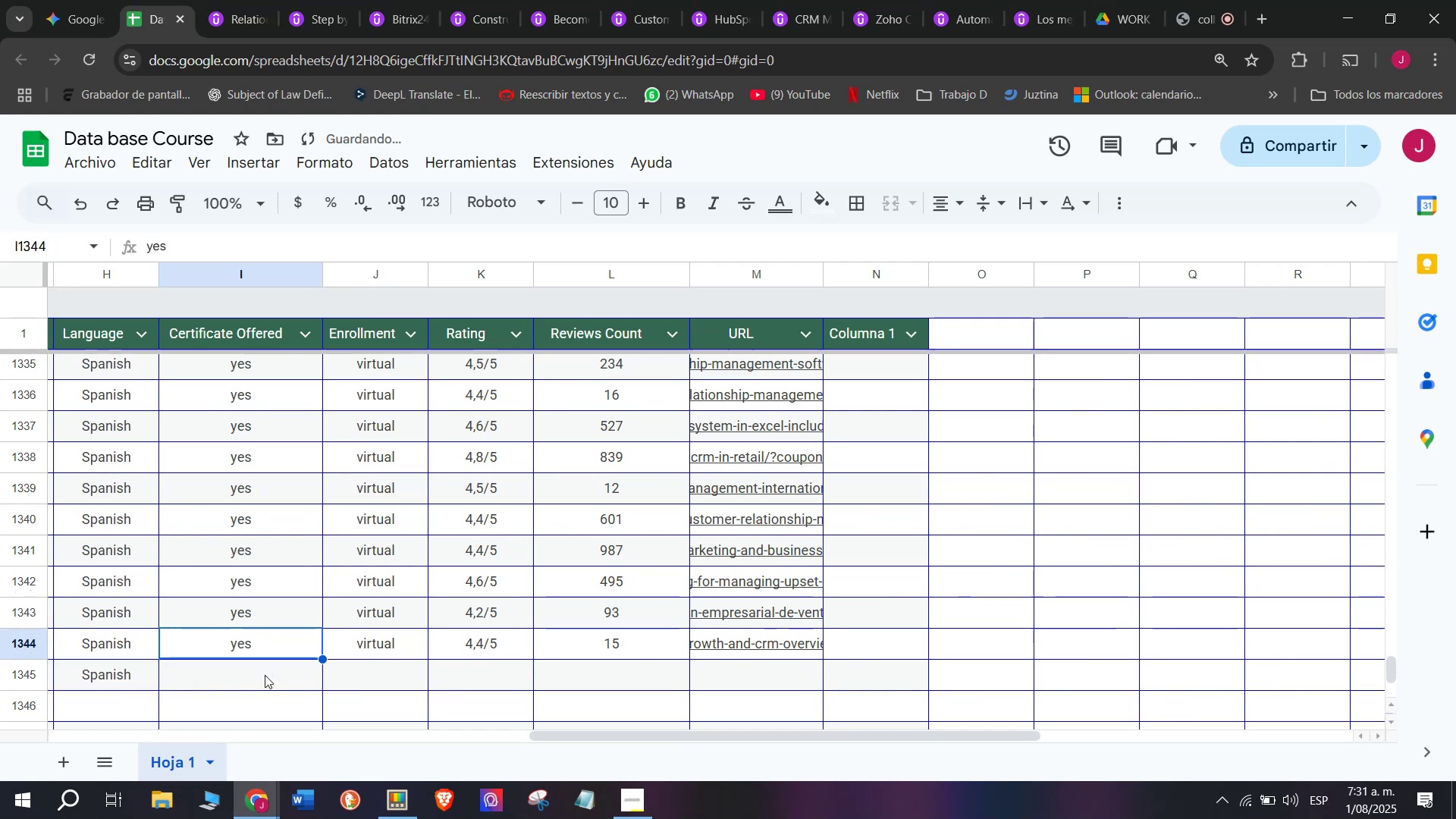 
key(Control+C)
 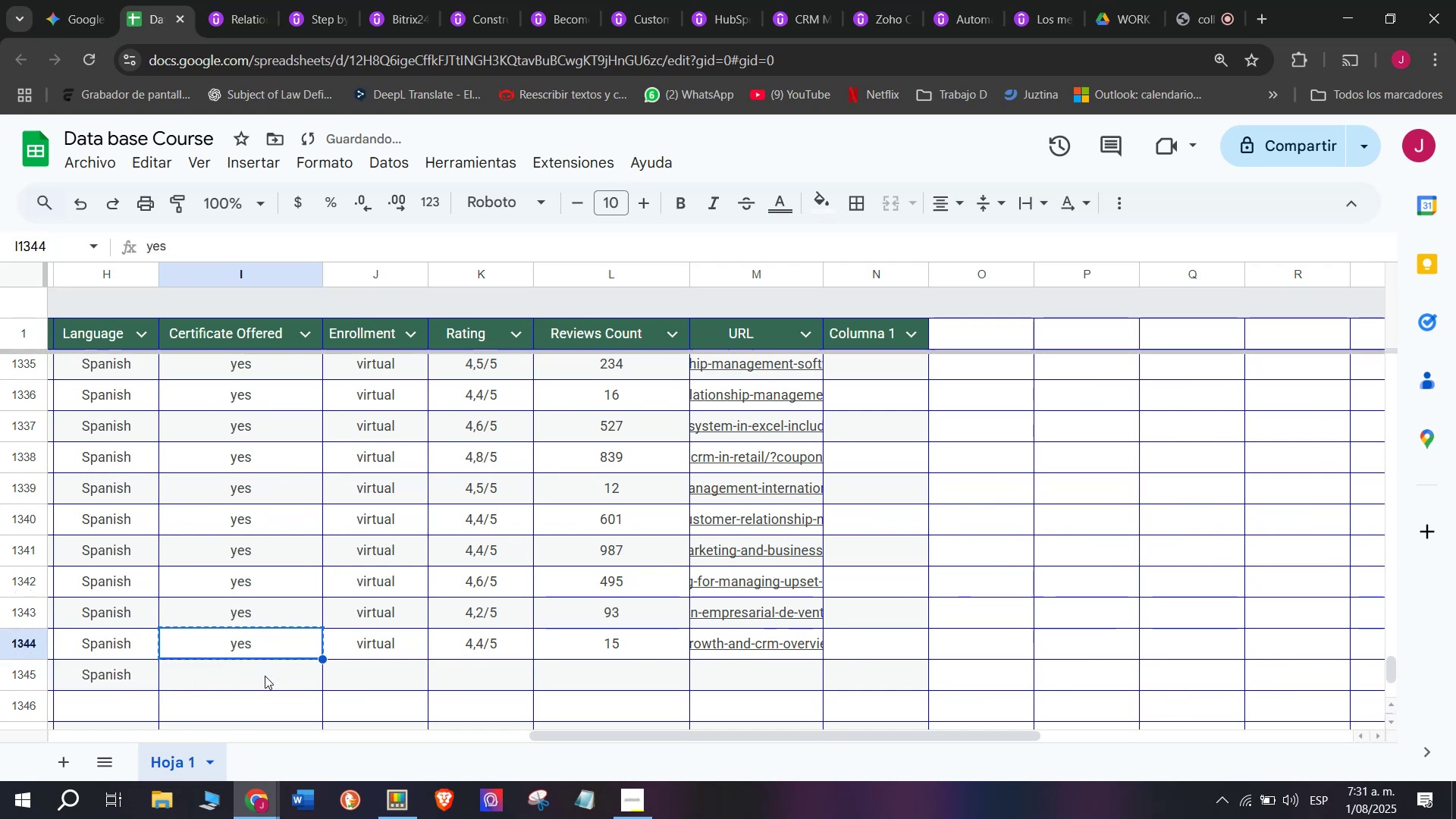 
key(Control+ControlLeft)
 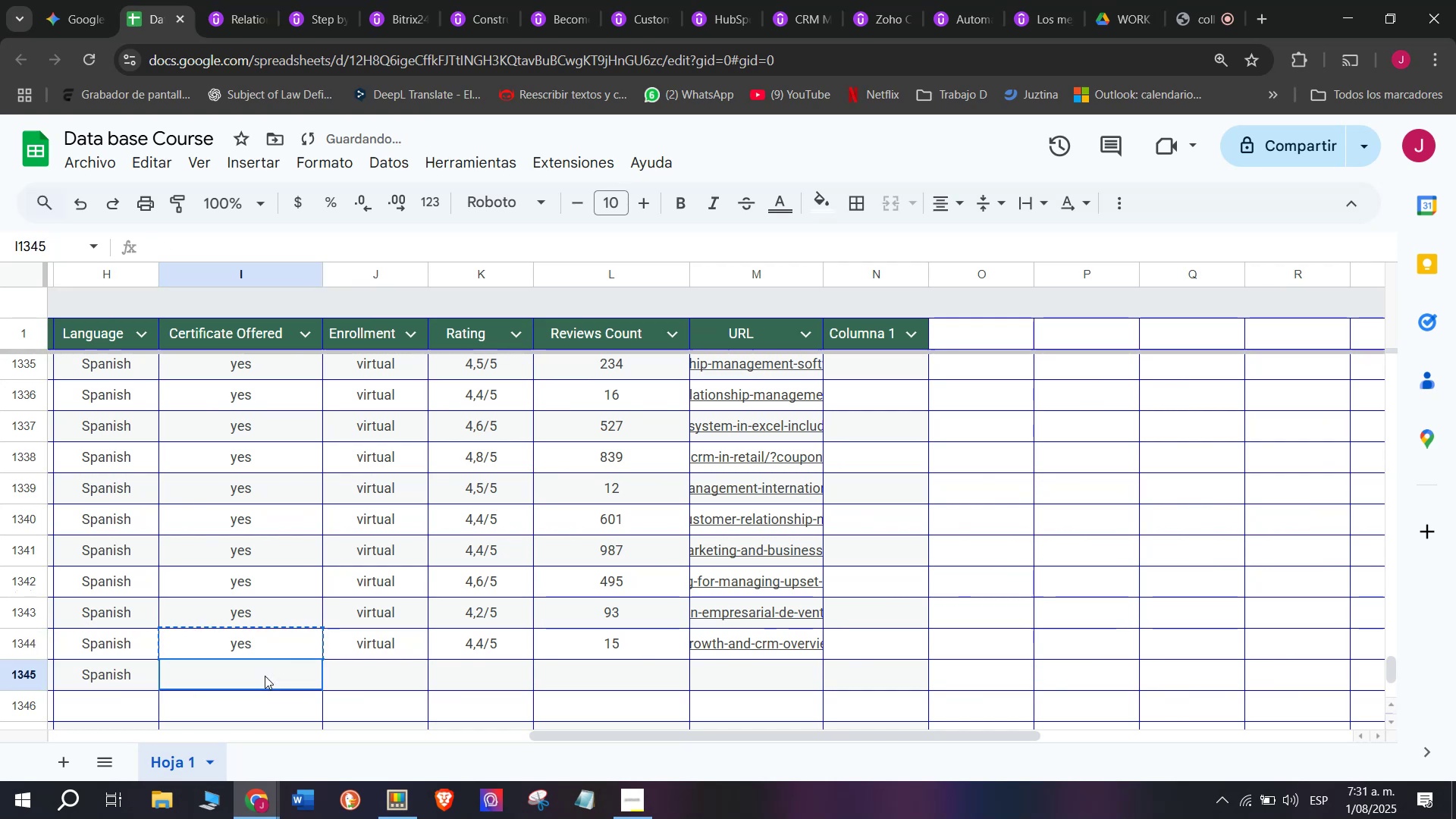 
key(Z)
 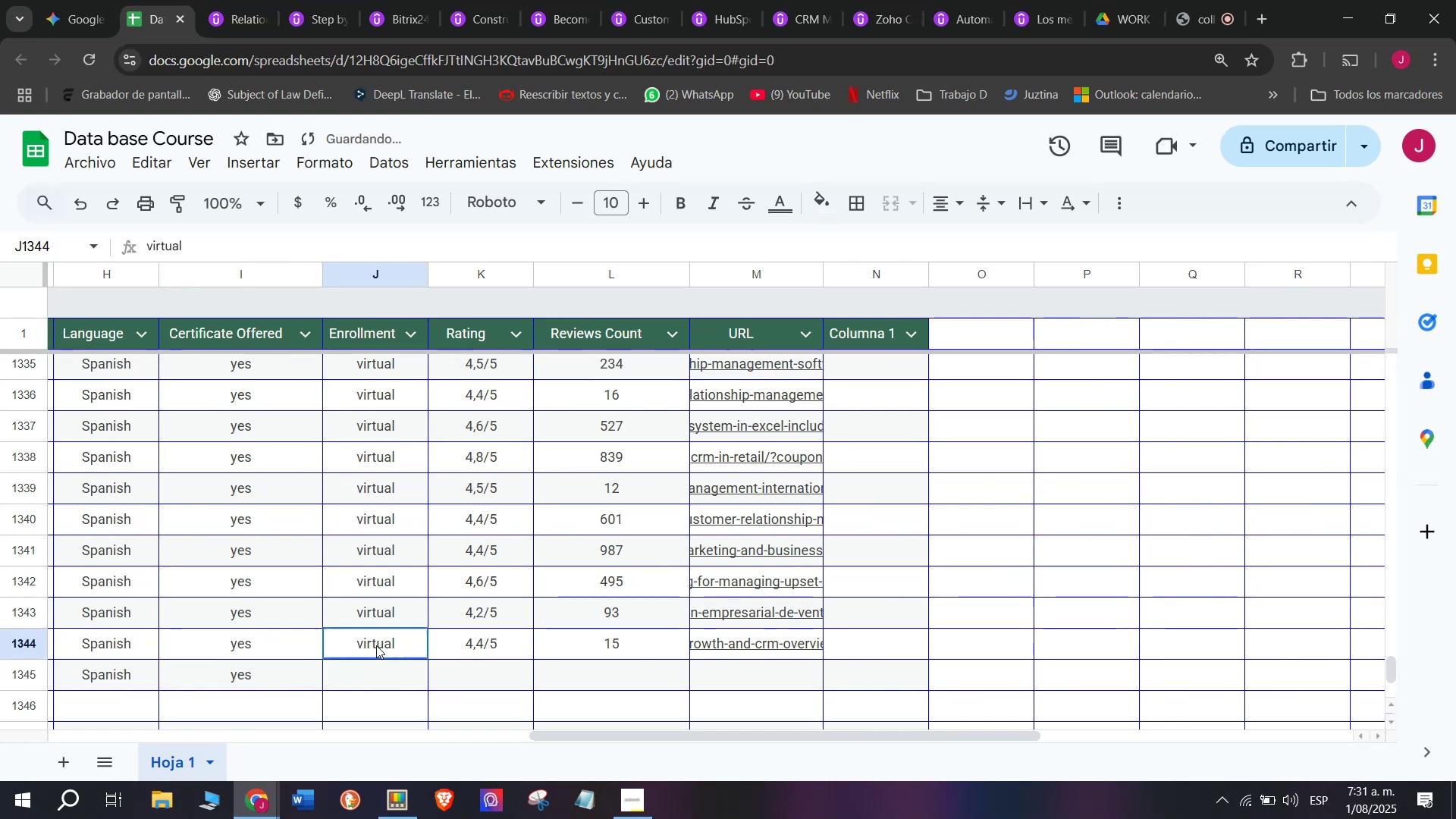 
key(Control+V)
 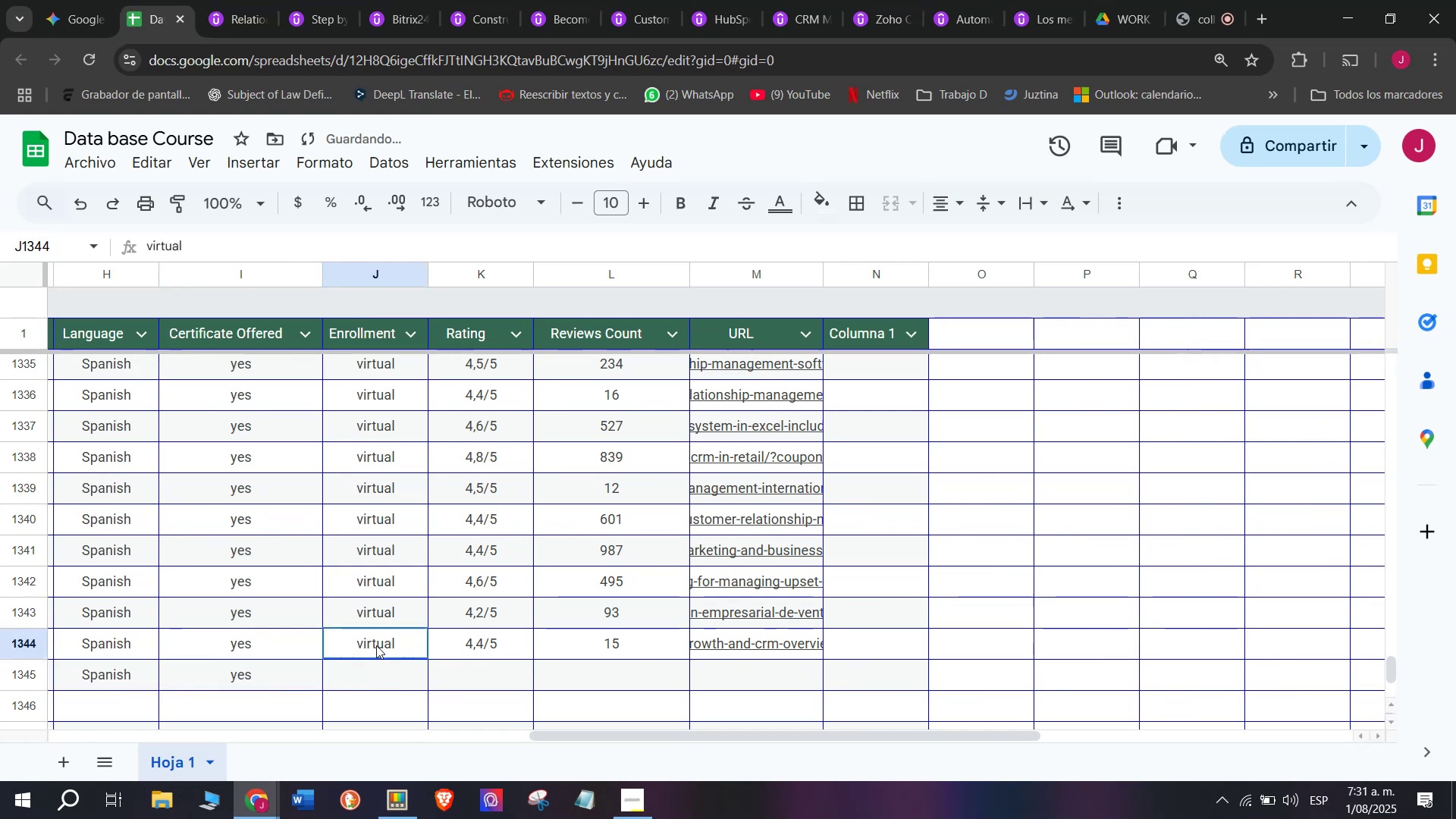 
double_click([265, 676])
 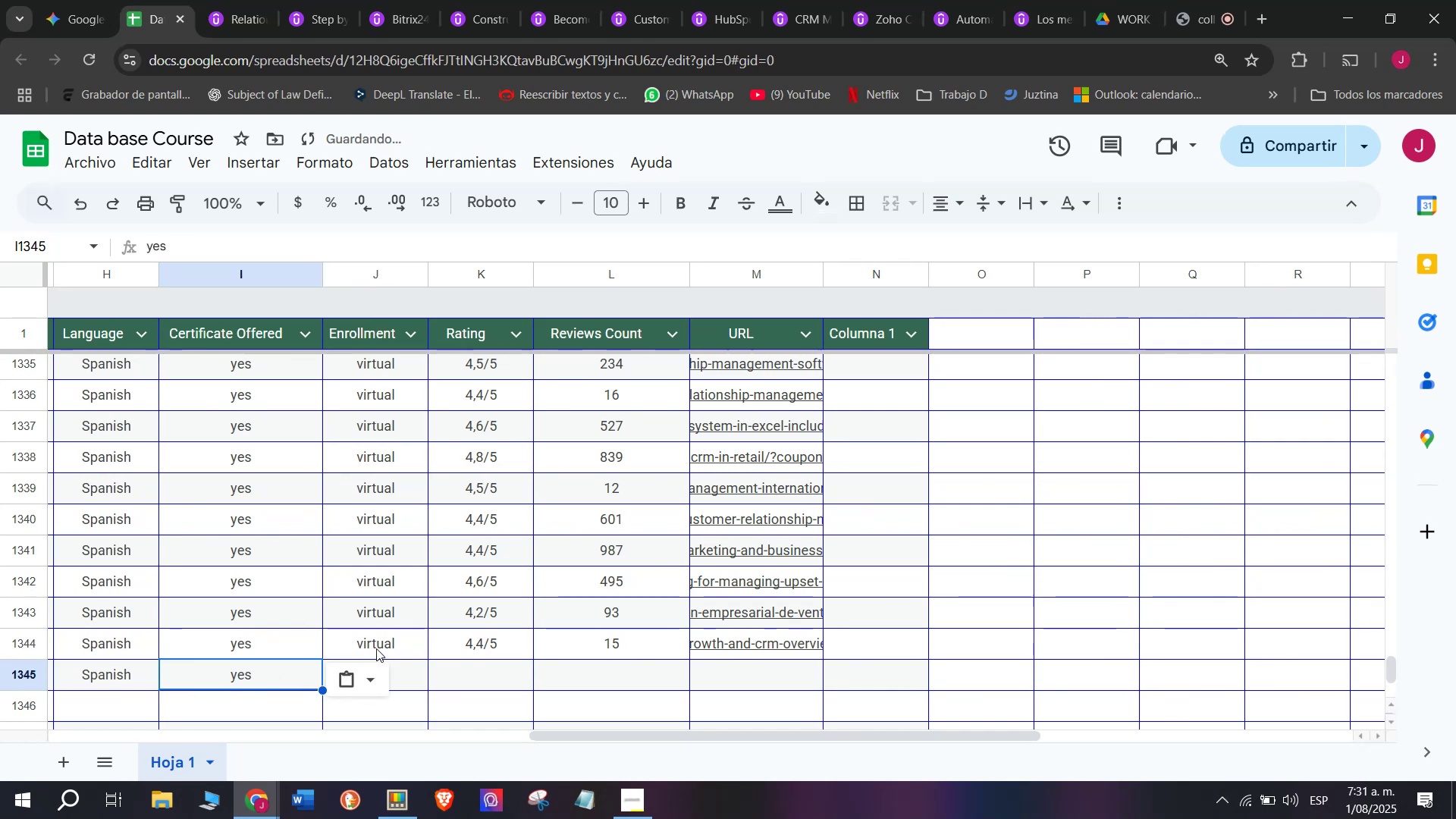 
key(Break)
 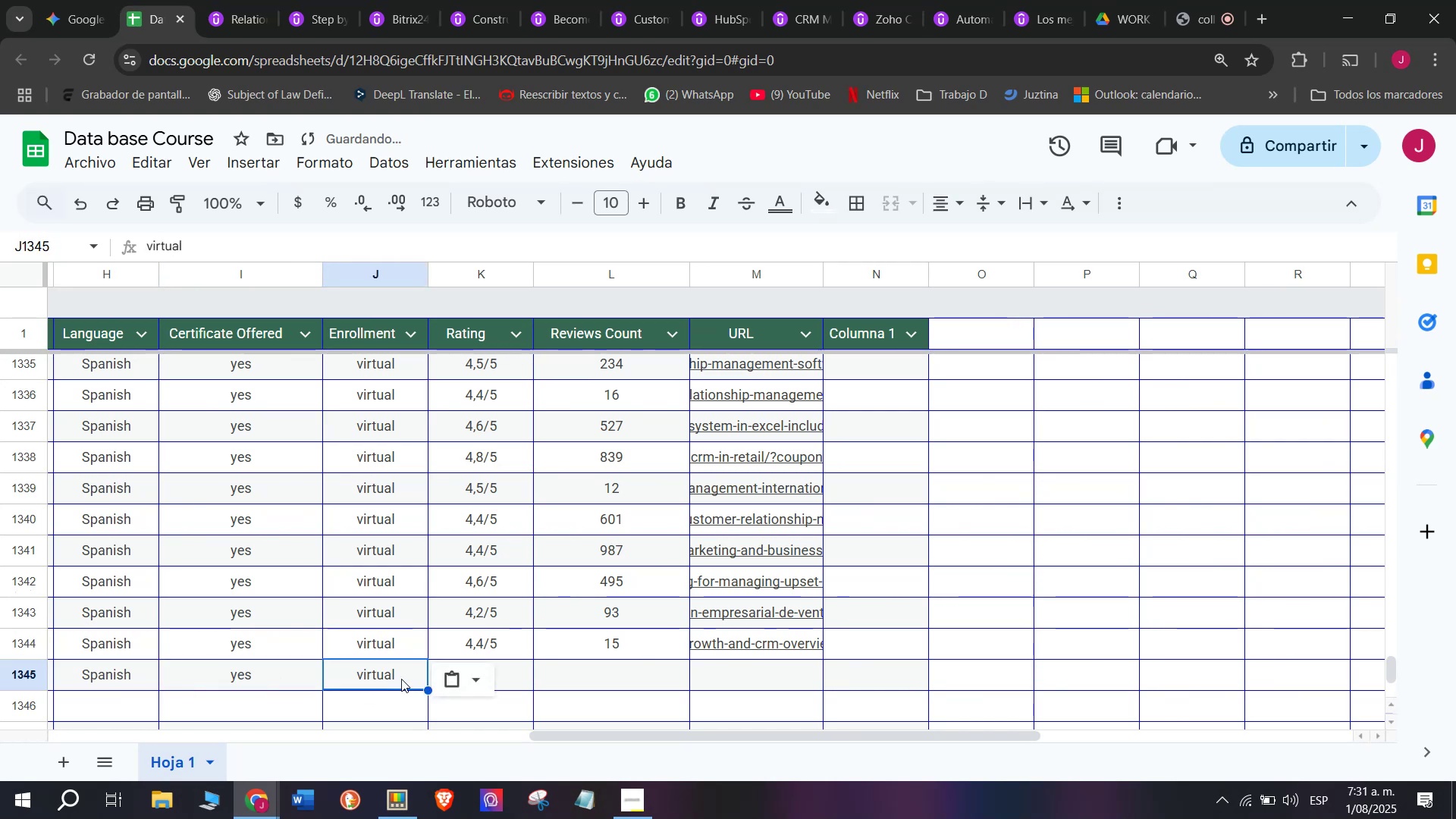 
key(Control+ControlLeft)
 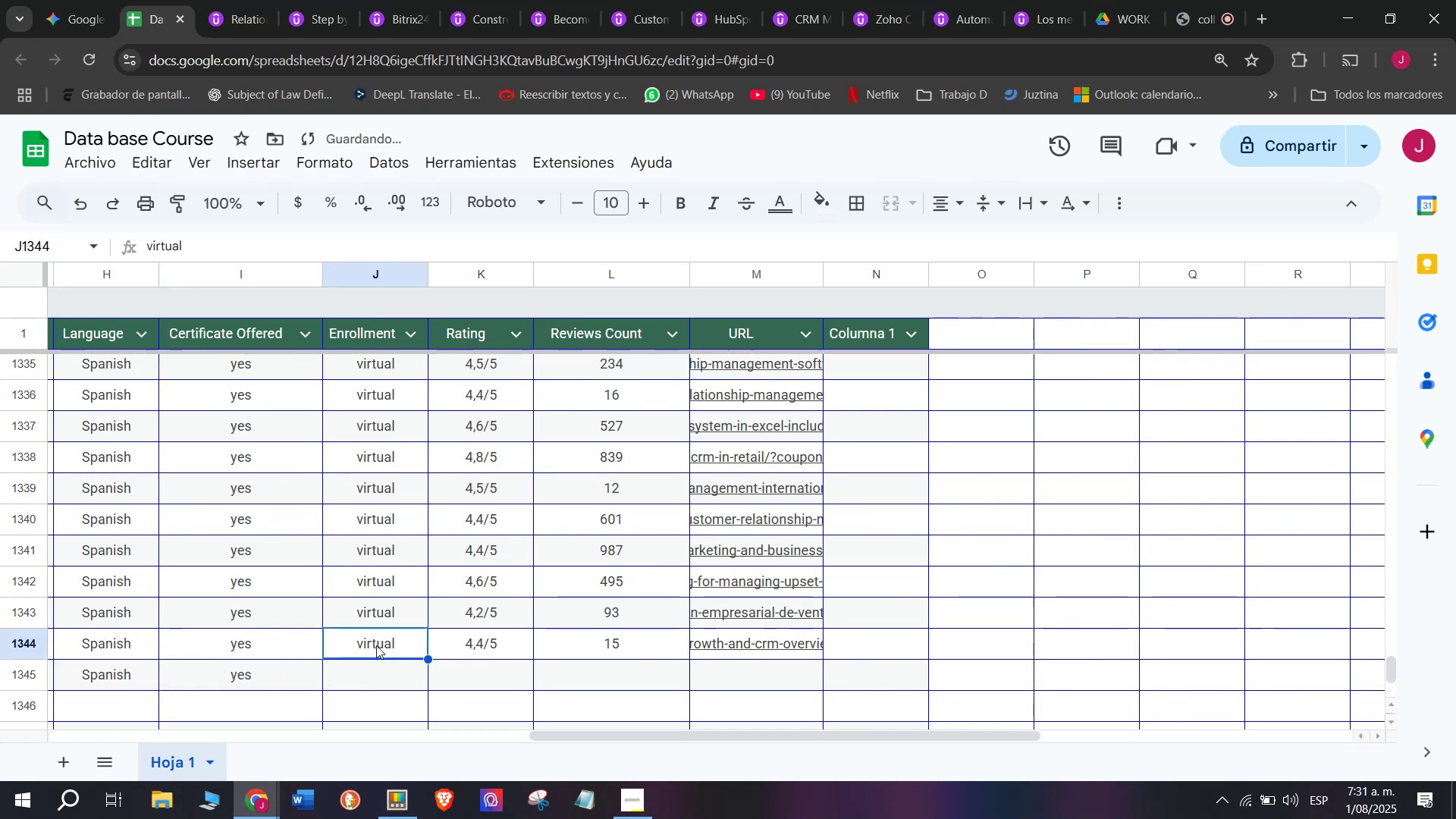 
key(Control+C)
 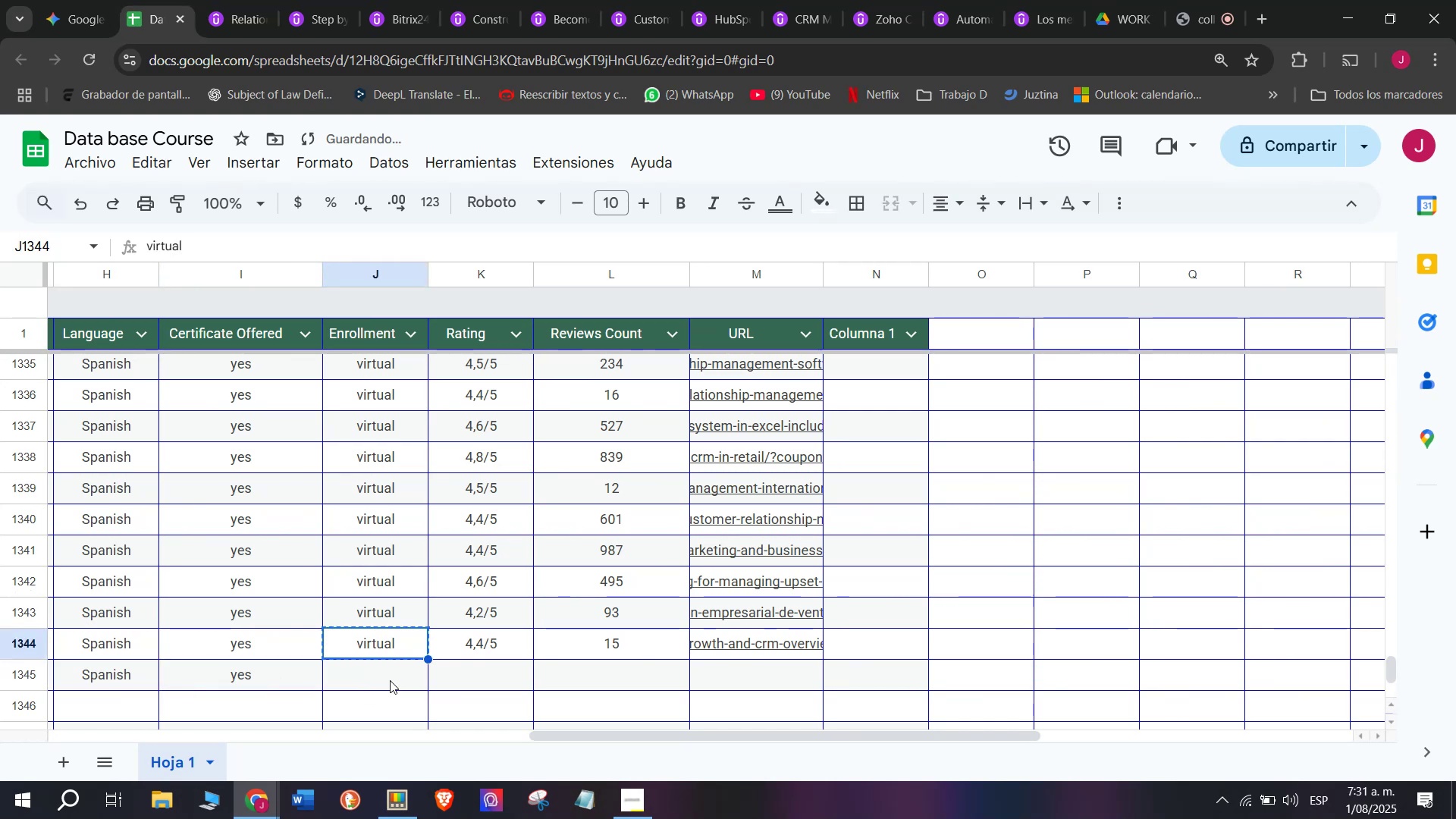 
key(Control+ControlLeft)
 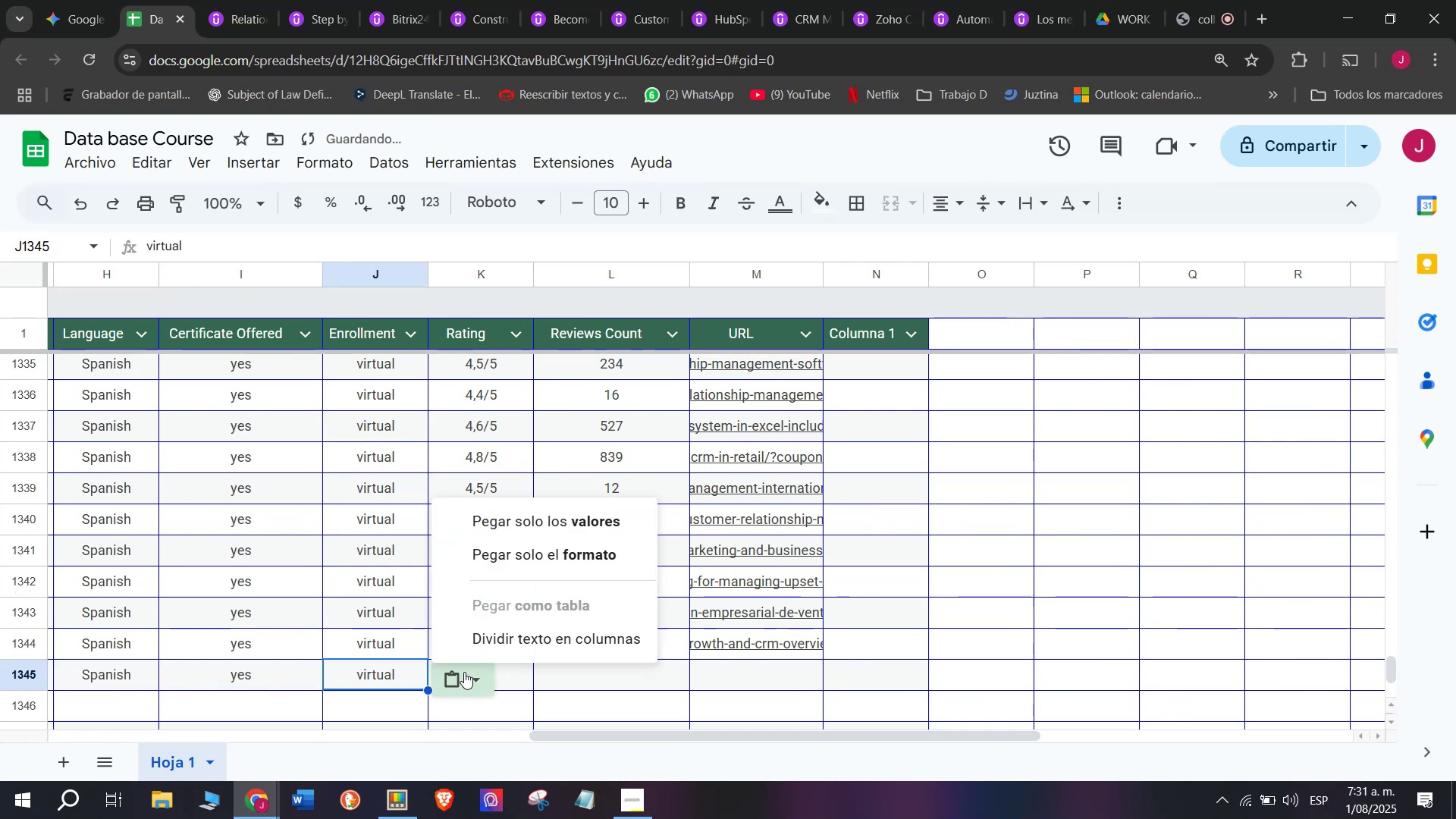 
key(Z)
 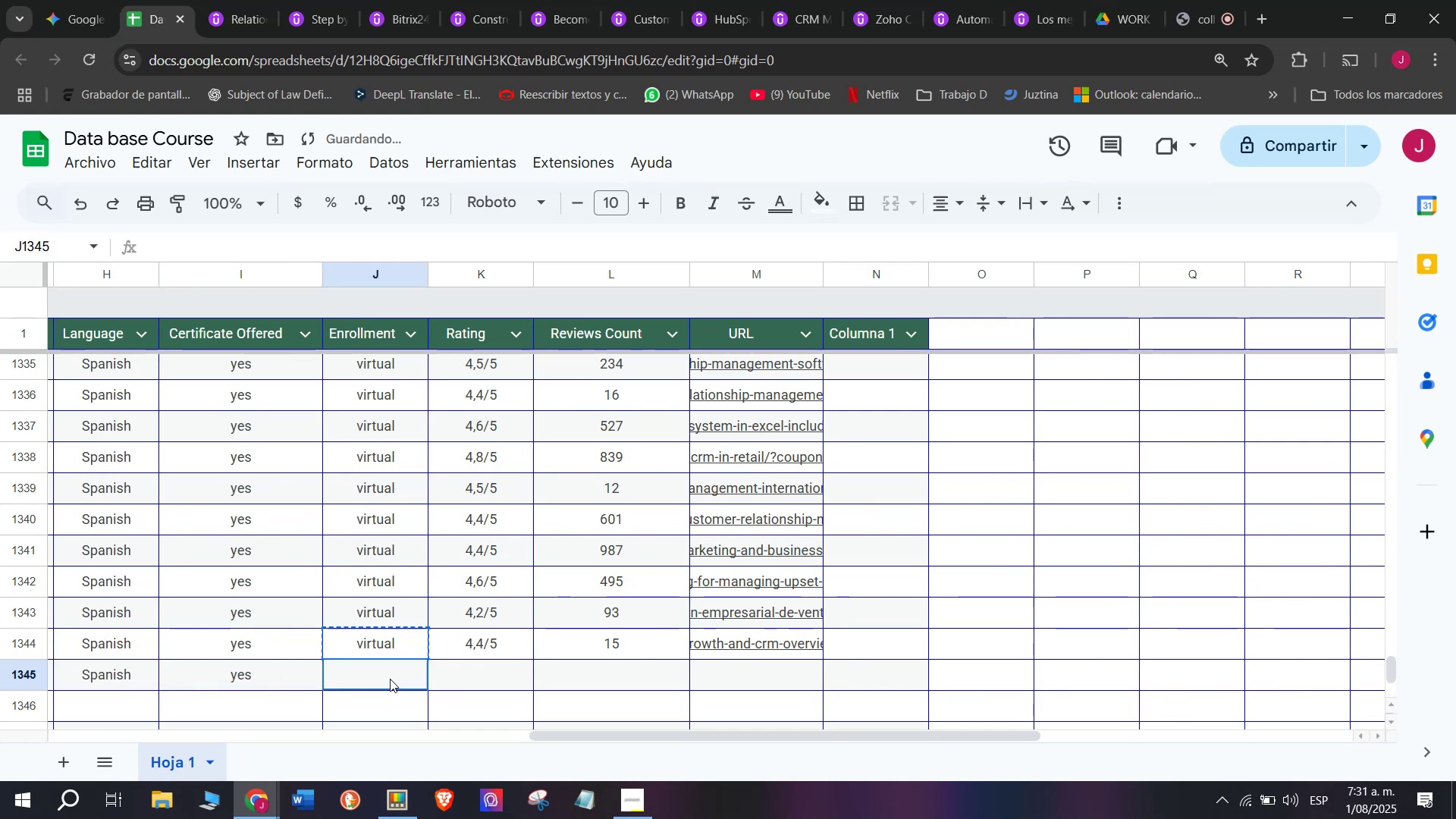 
key(Control+V)
 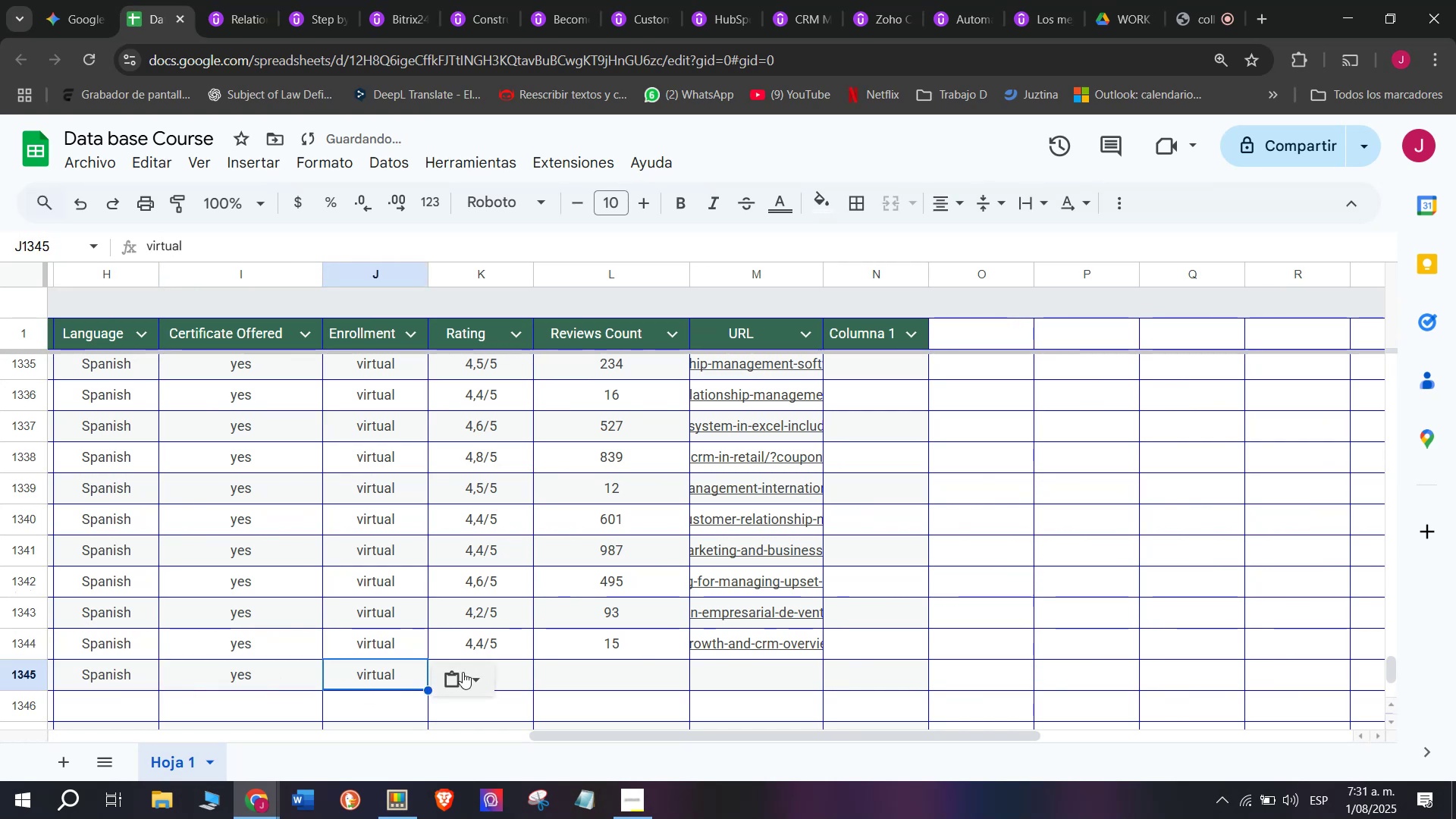 
triple_click([464, 672])
 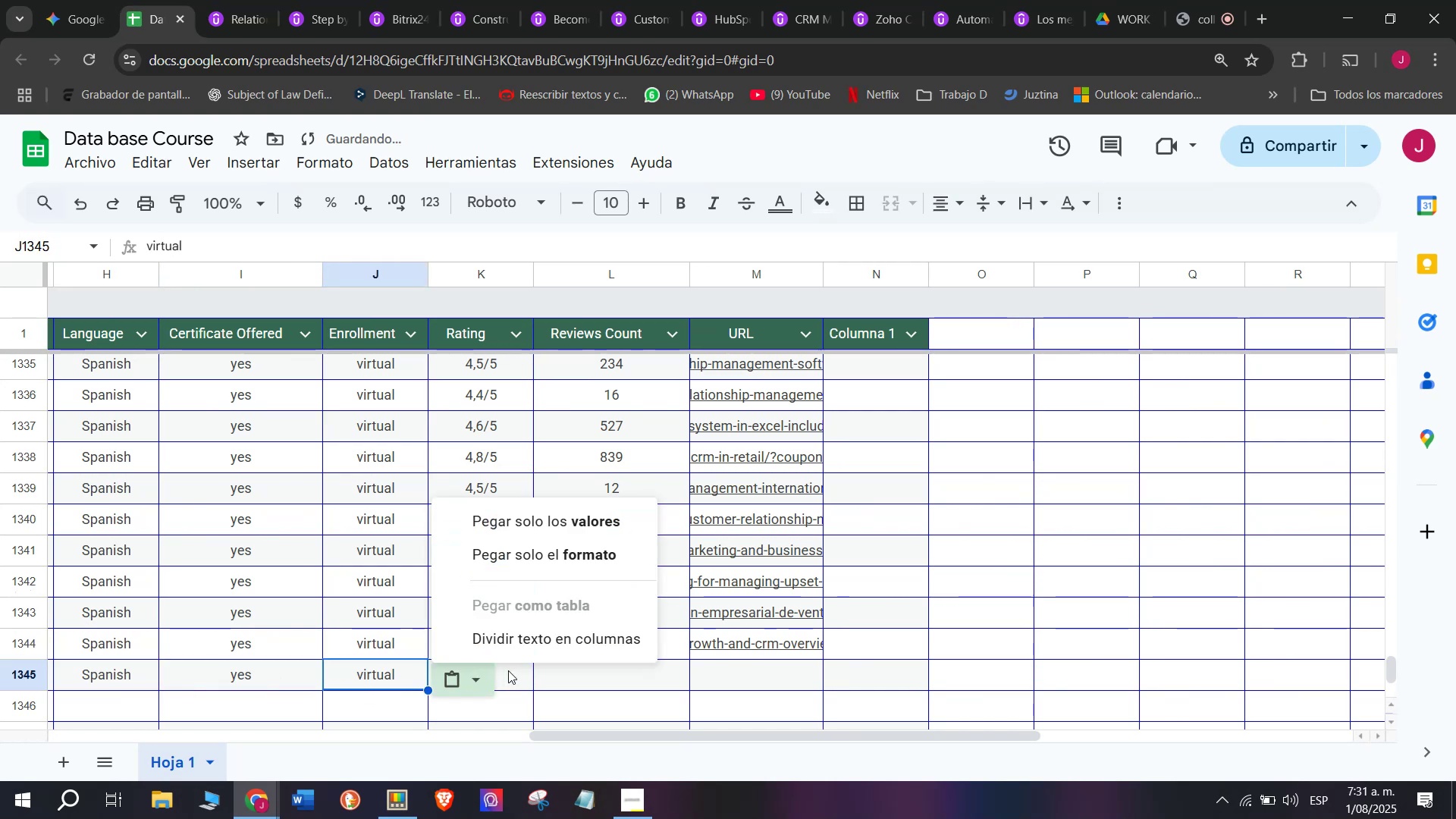 
left_click([514, 668])
 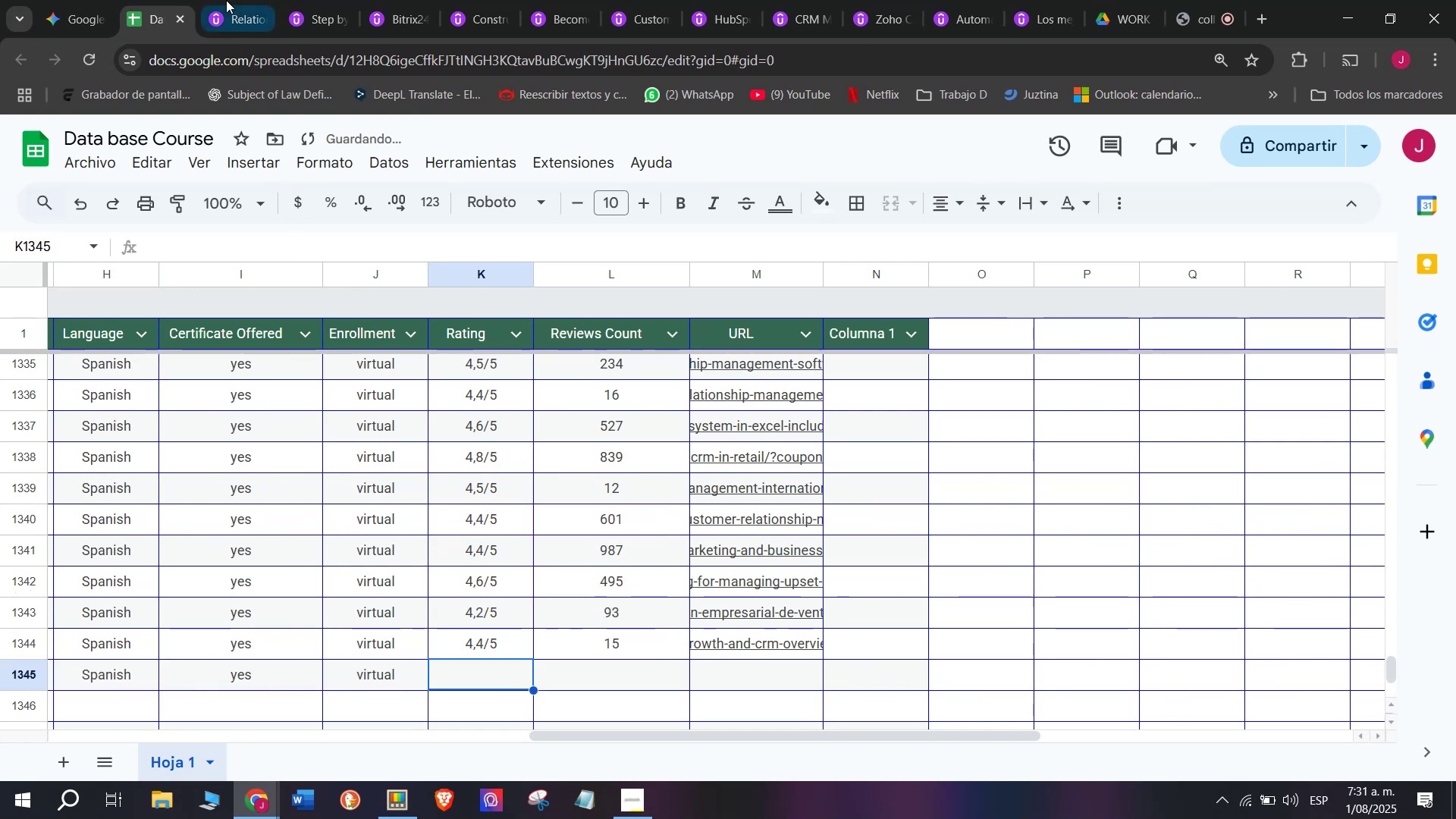 
left_click([226, 0])
 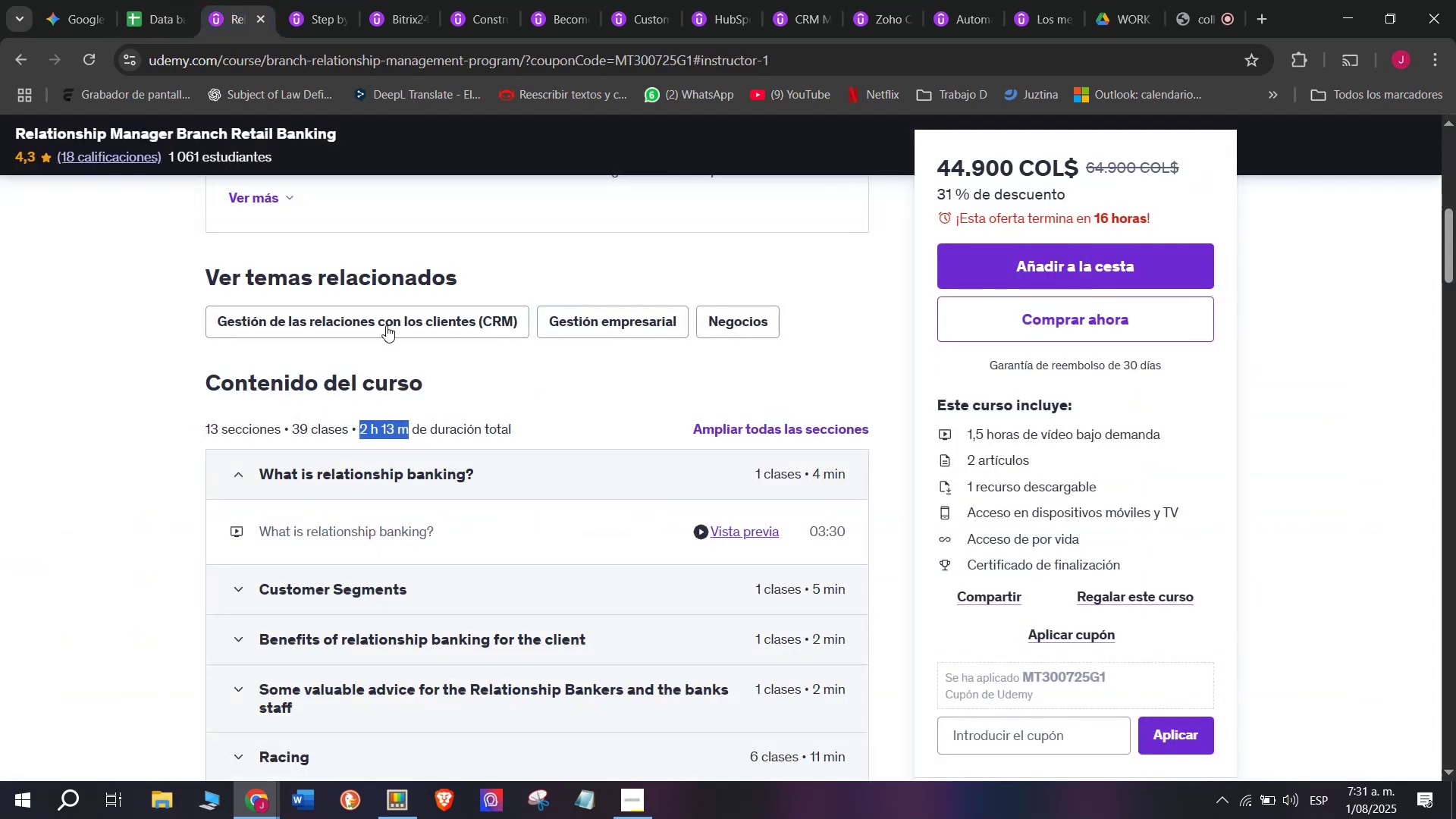 
scroll: coordinate [426, 369], scroll_direction: up, amount: 3.0
 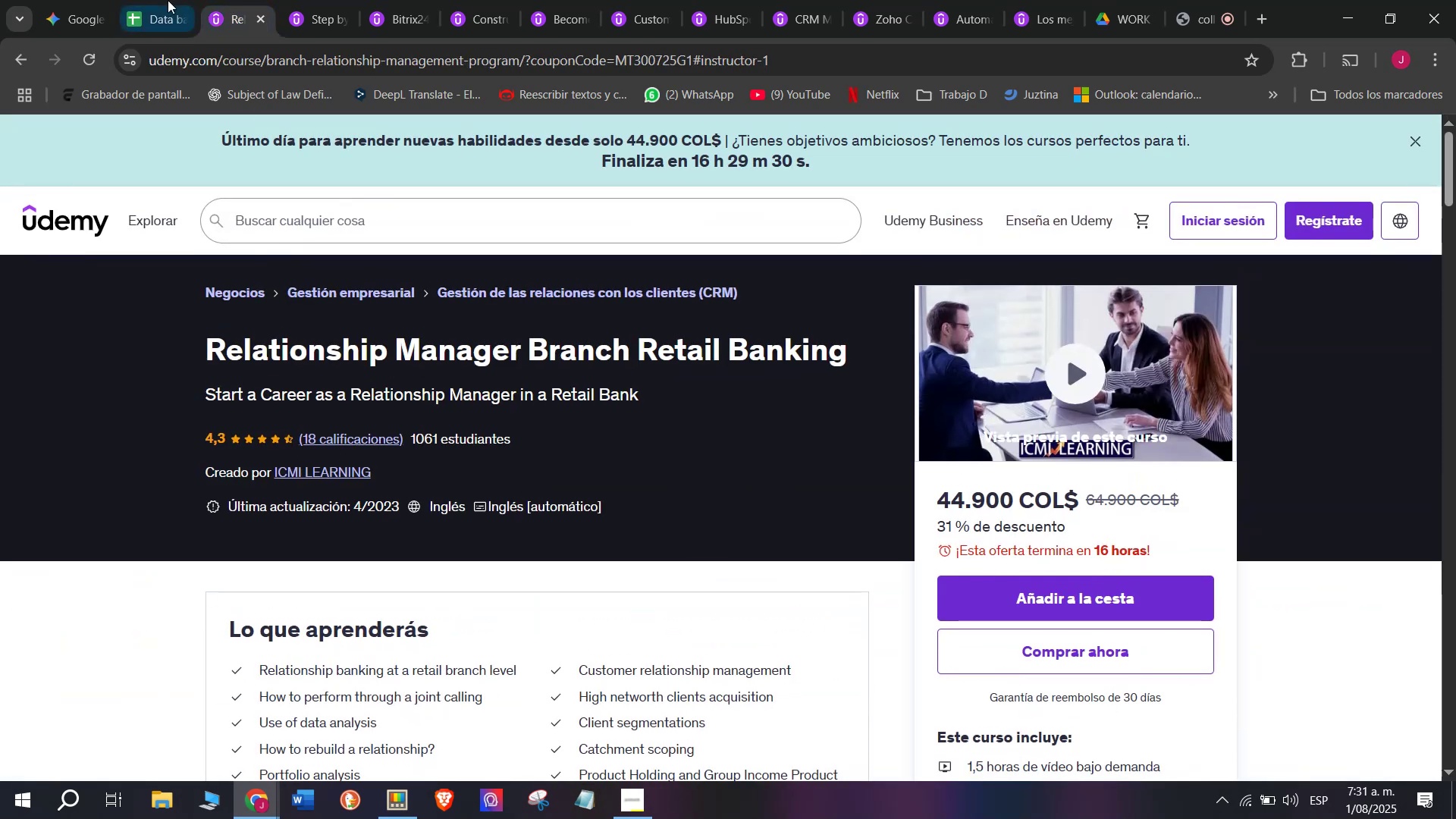 
left_click([166, 0])
 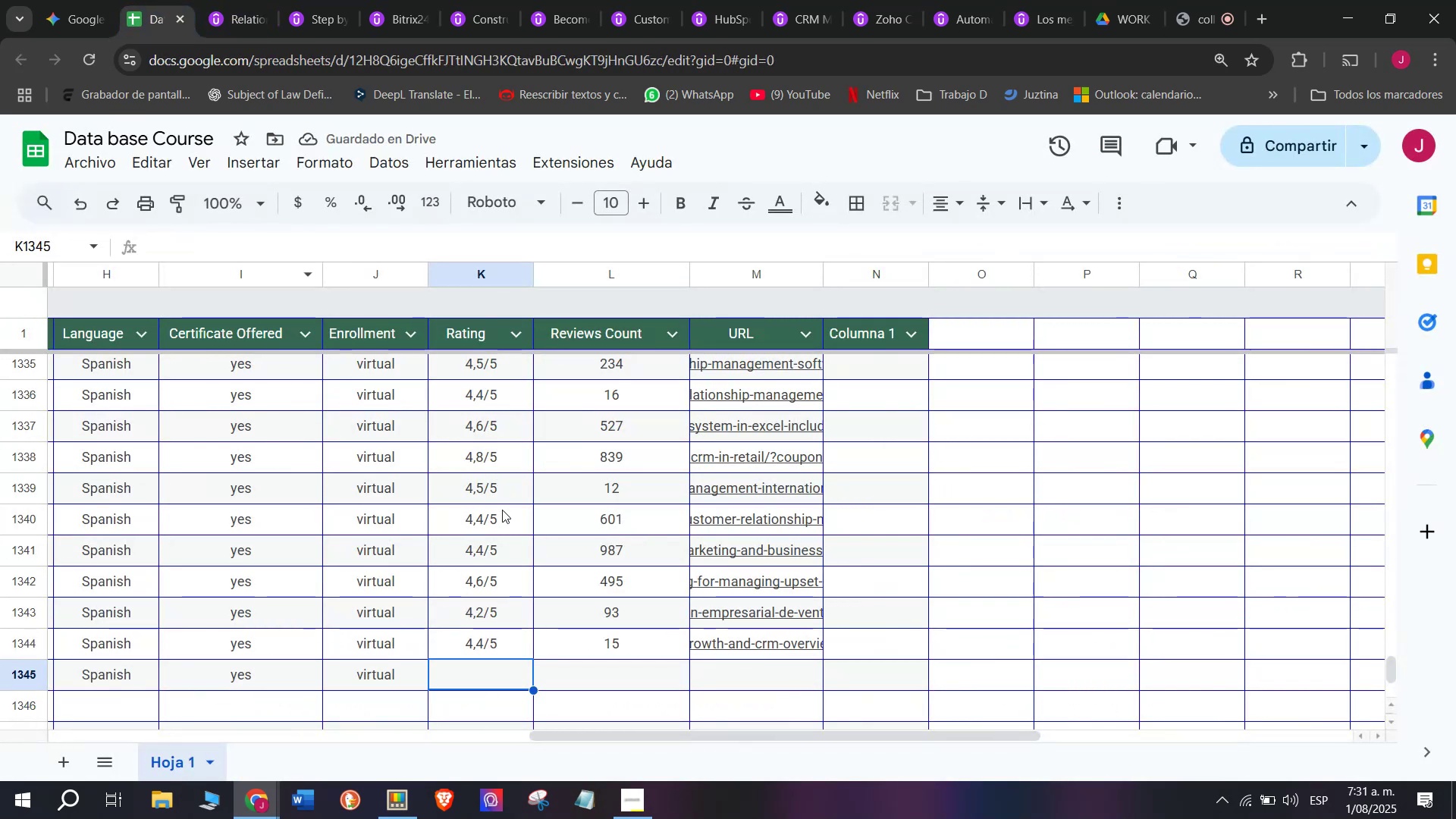 
left_click([494, 630])
 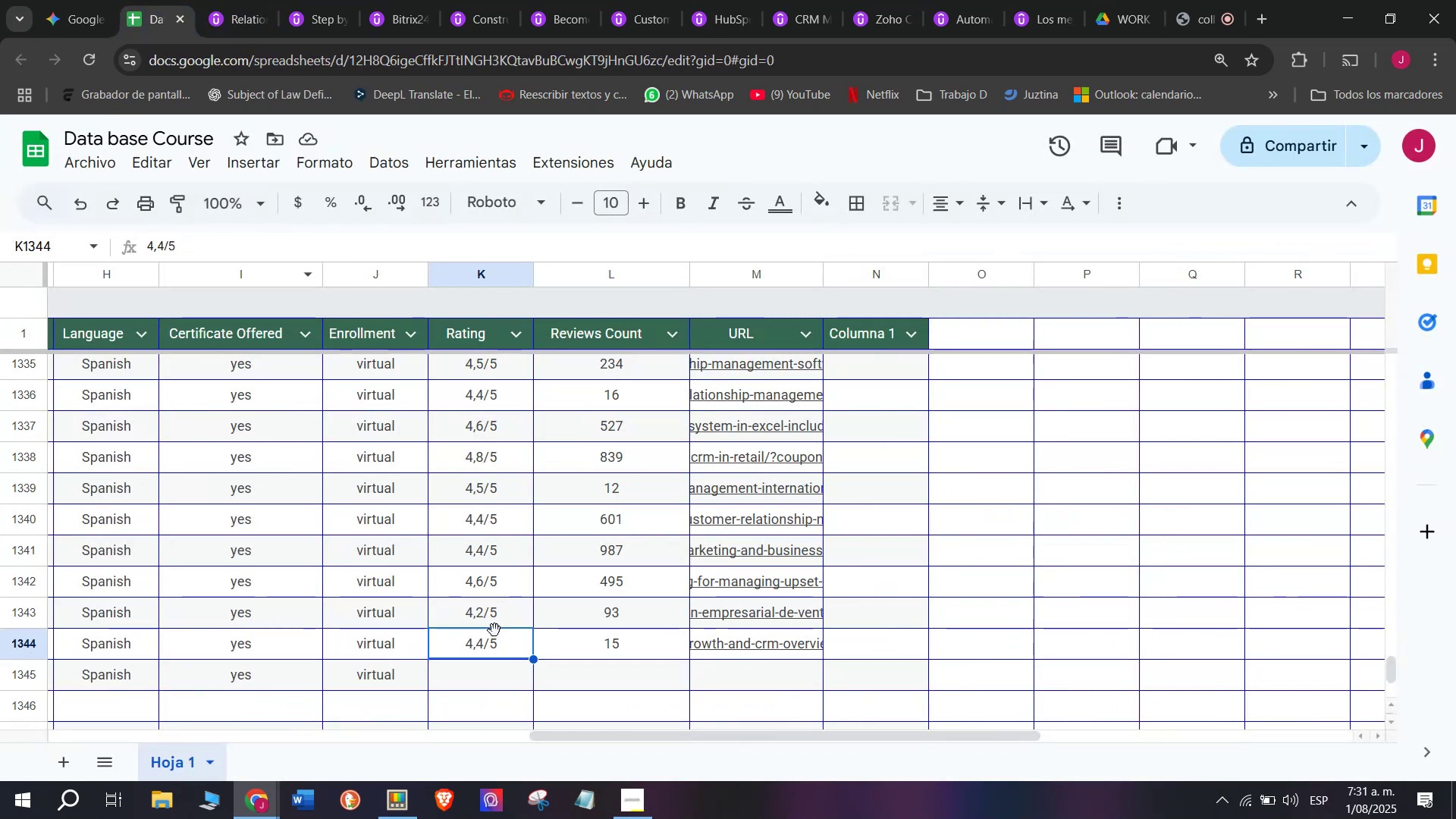 
key(Break)
 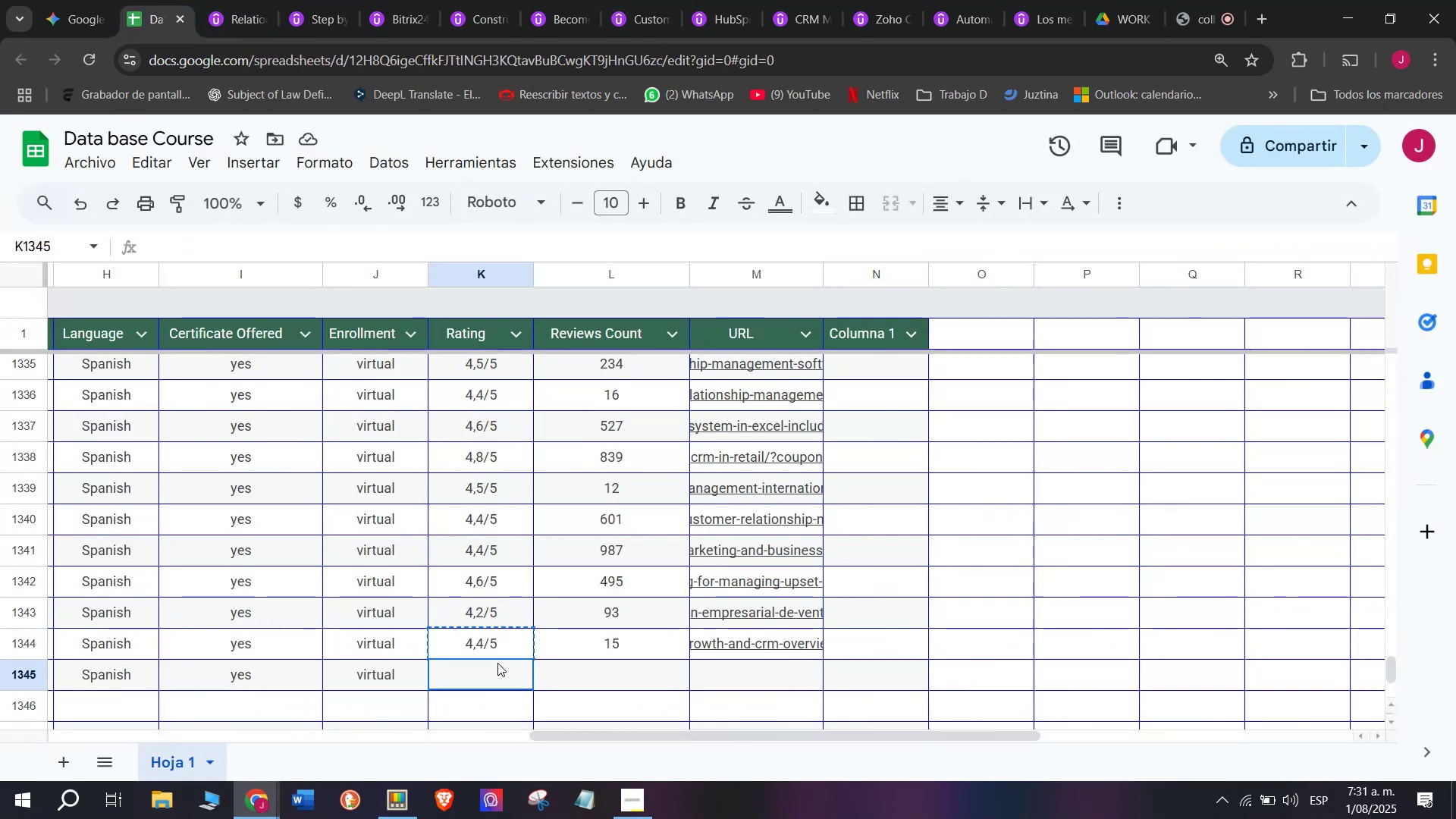 
key(Control+ControlLeft)
 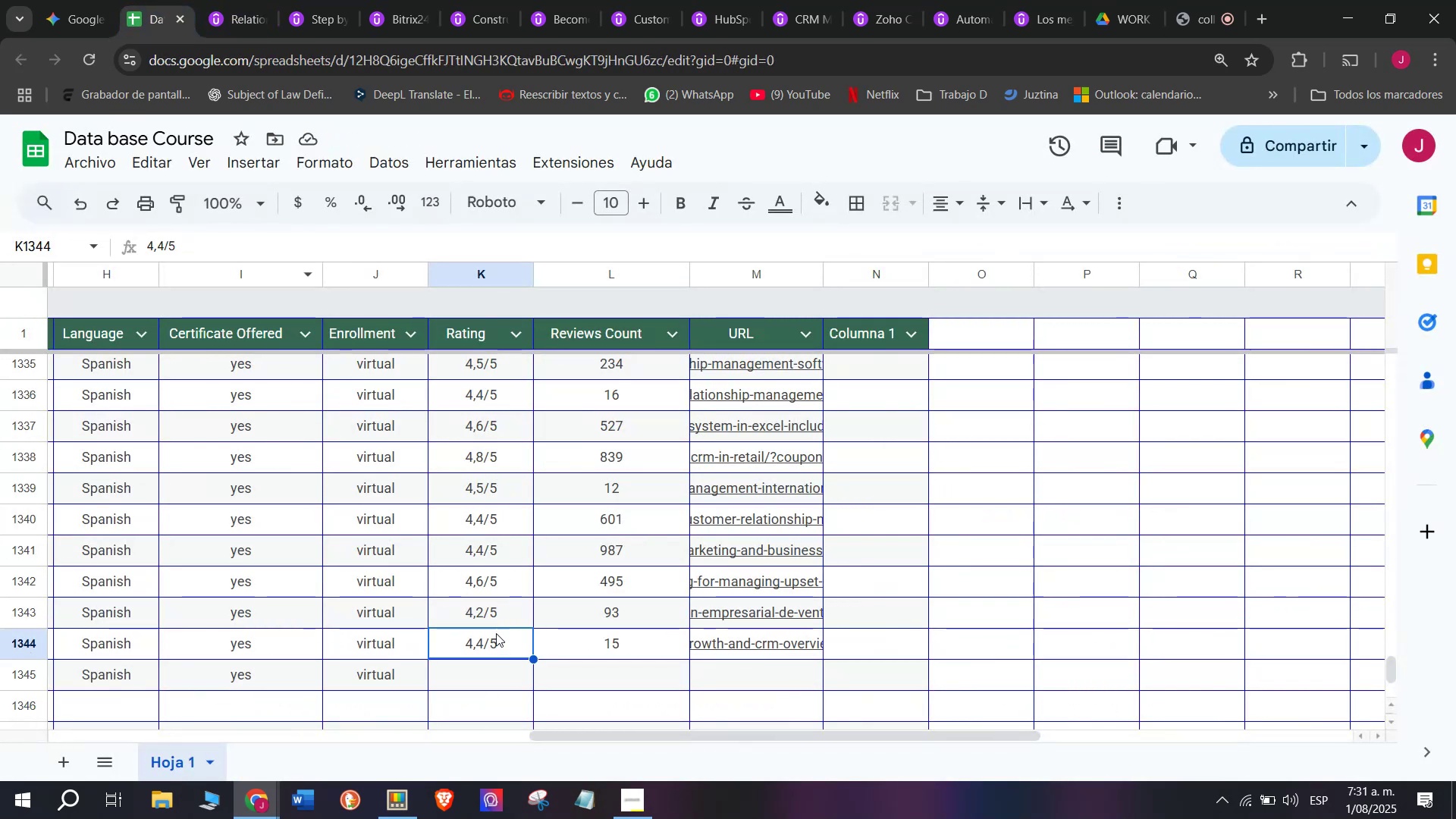 
key(Control+C)
 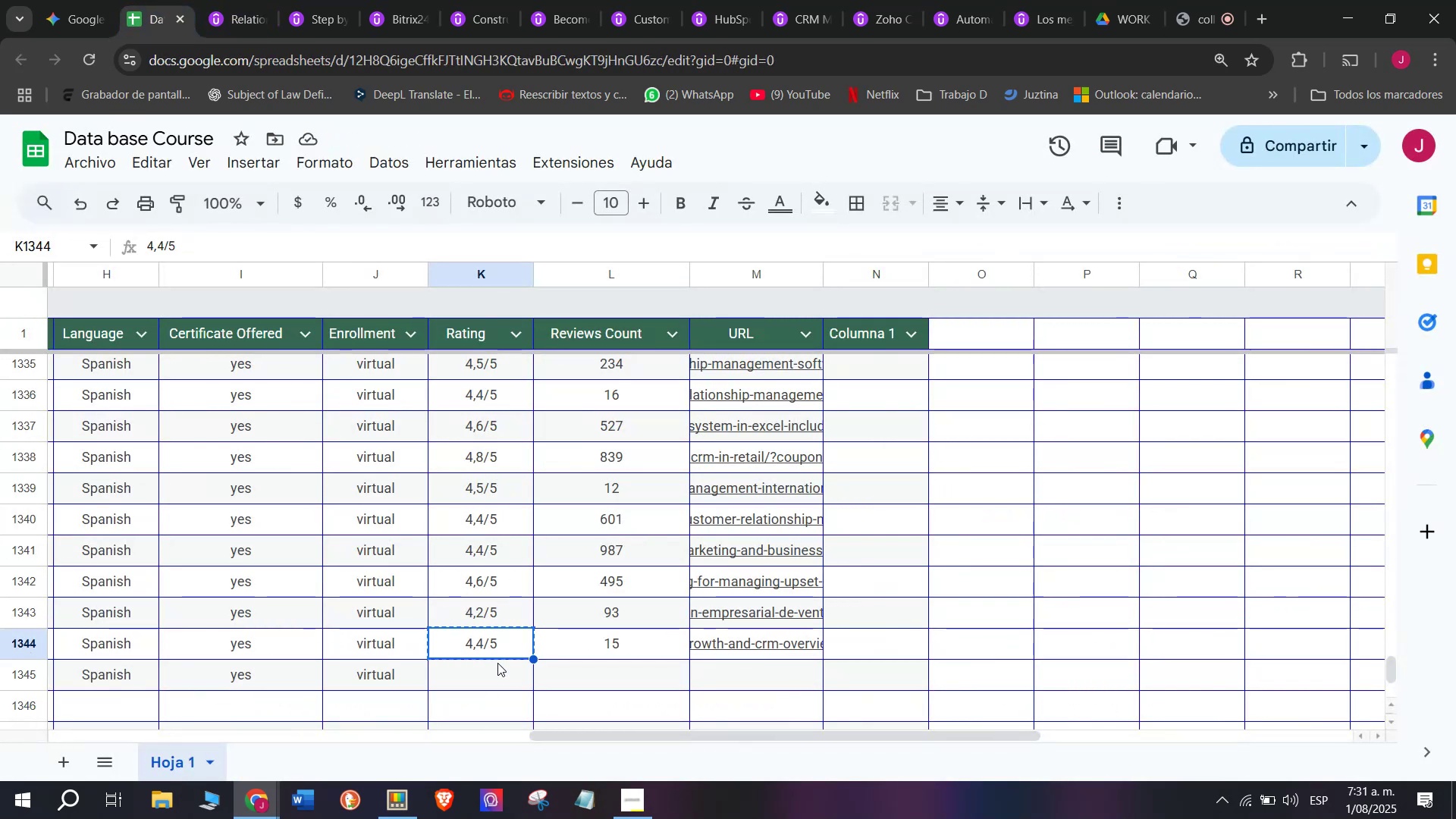 
left_click([497, 663])
 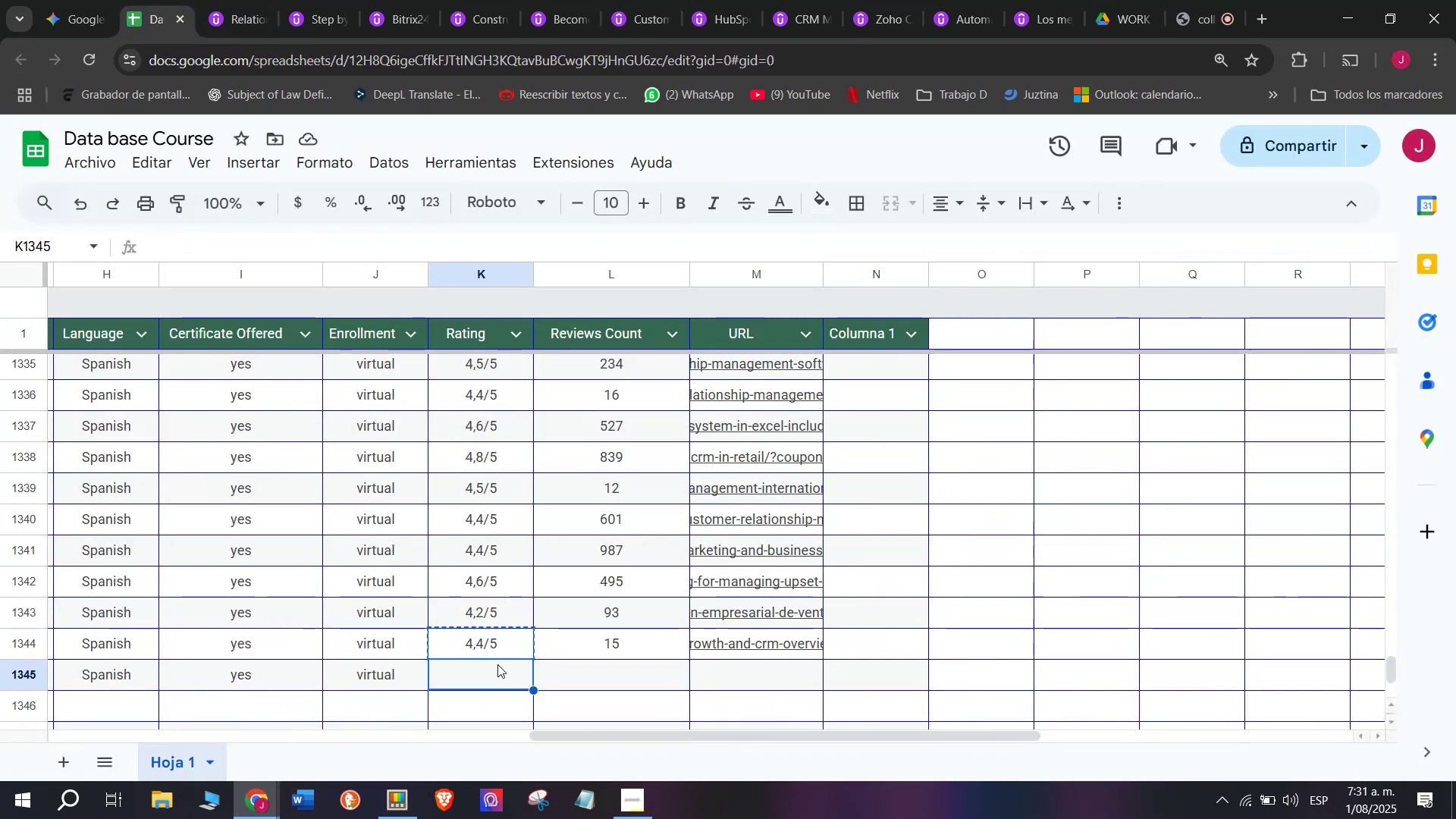 
key(Control+ControlLeft)
 